 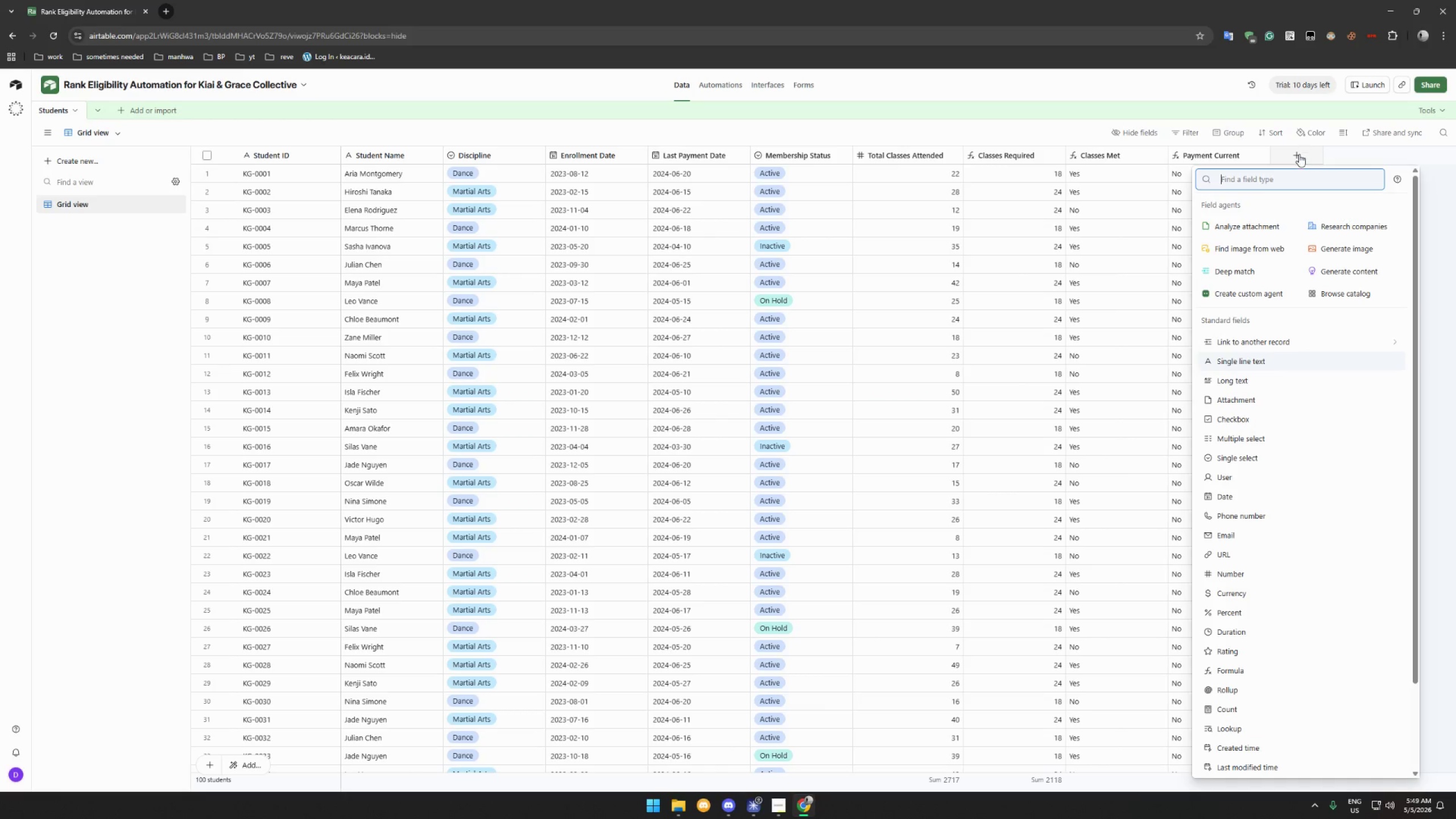 
type(As)
key(Backspace)
key(Backspace)
key(Backspace)
 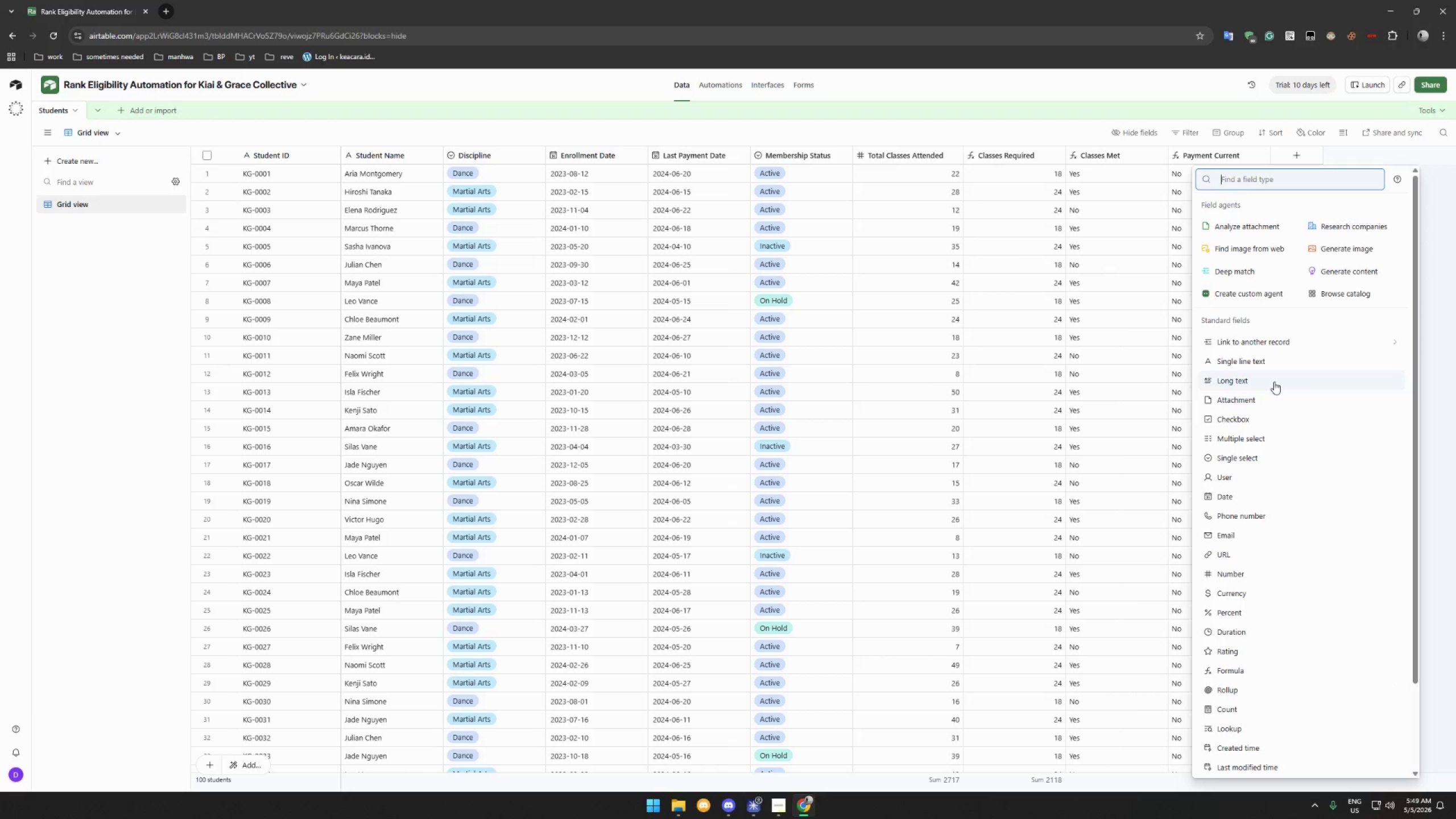 
left_click([1262, 671])
 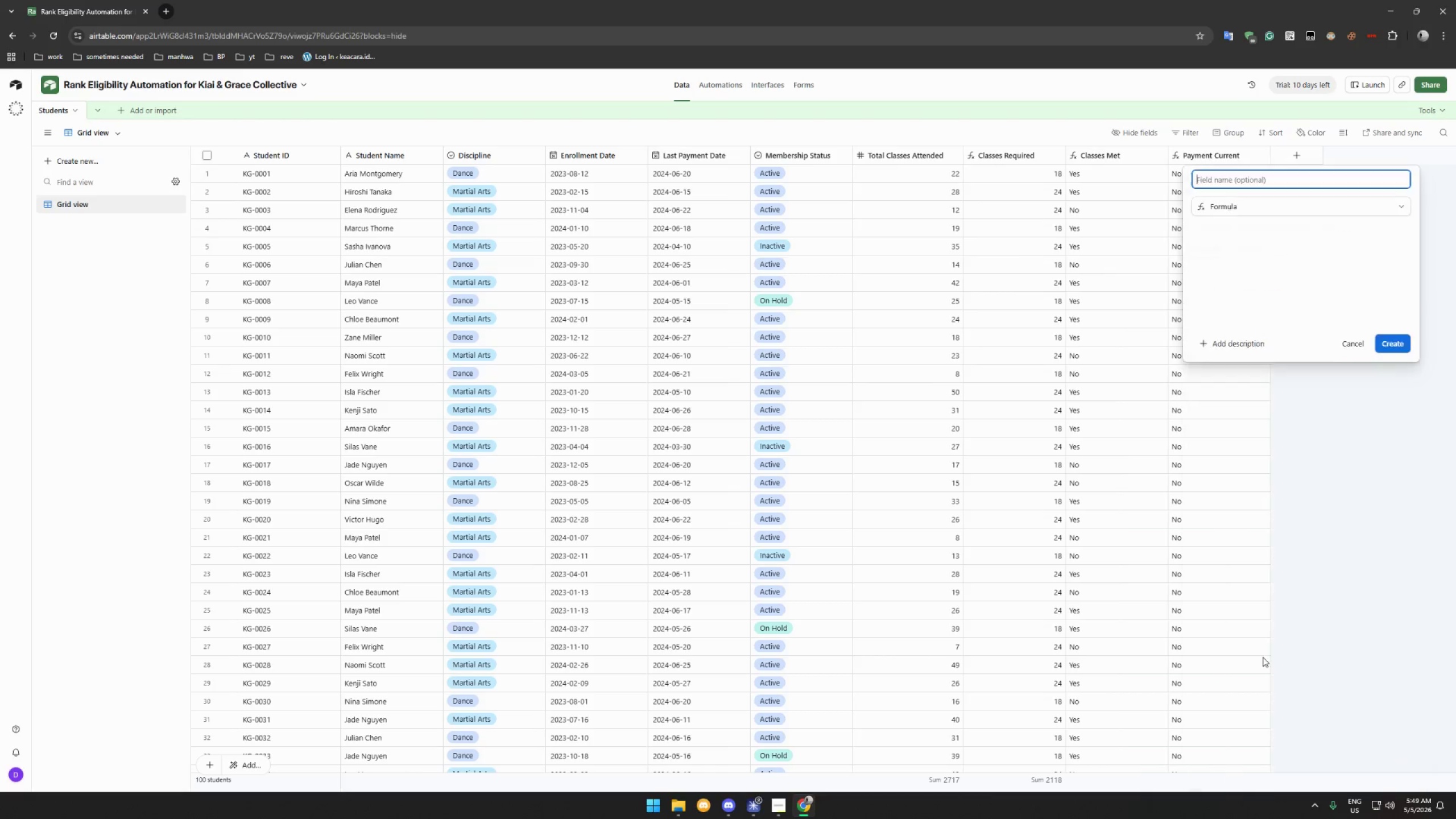 
type(Assess,)
key(Backspace)
type(met)
key(Backspace)
type(nt Readiness)
 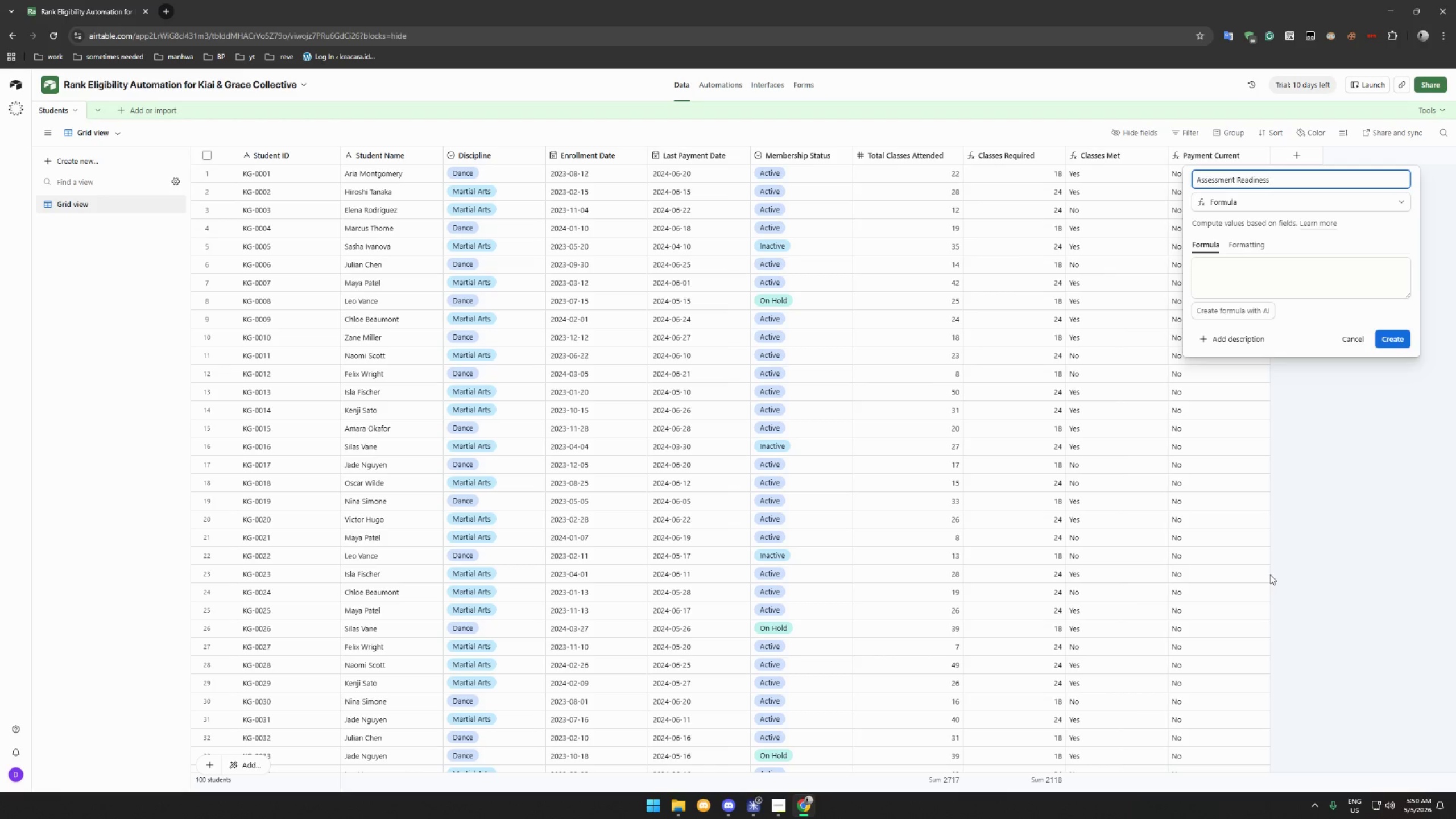 
wait(15.62)
 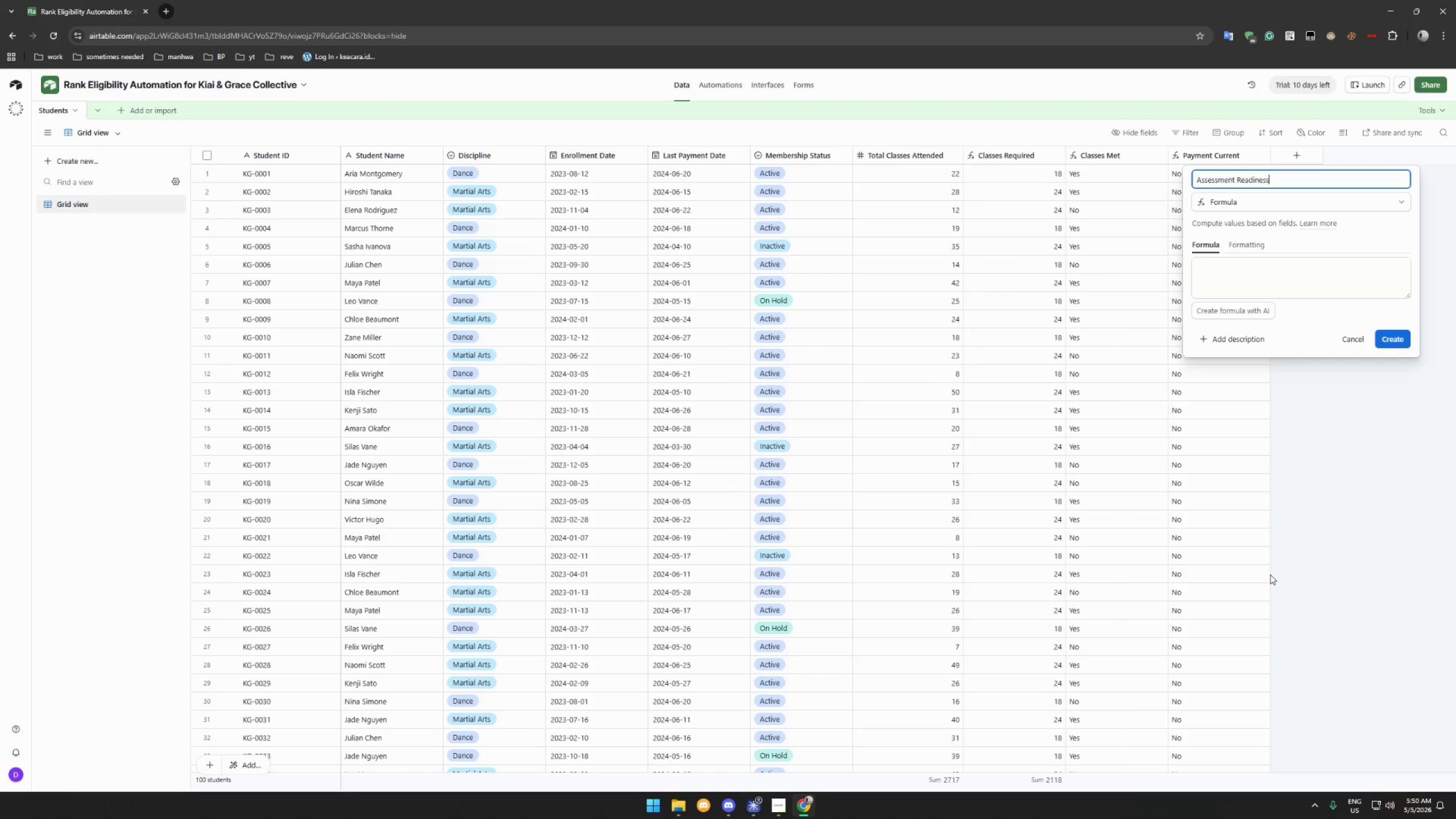 
left_click([1240, 287])
 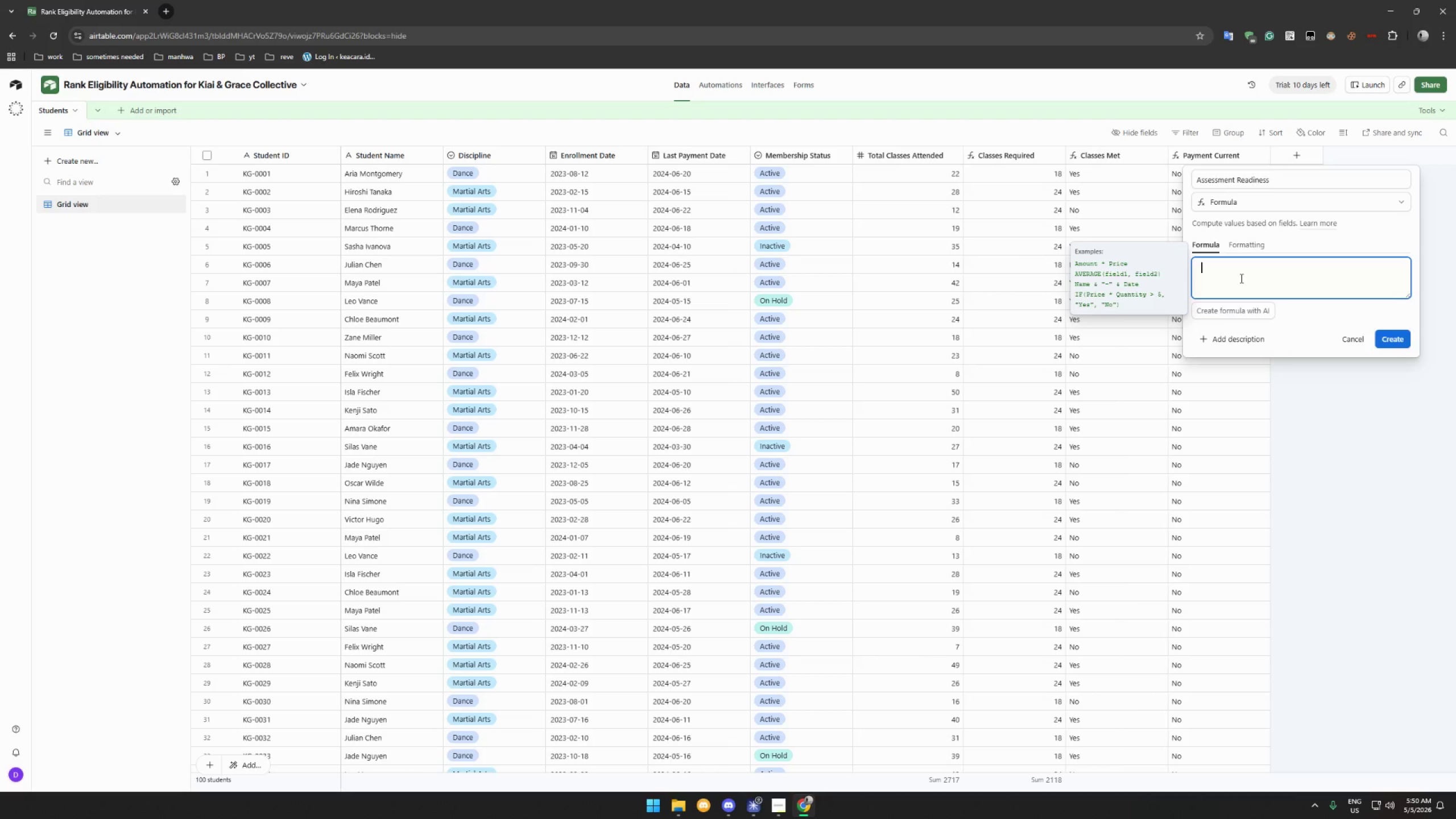 
wait(15.7)
 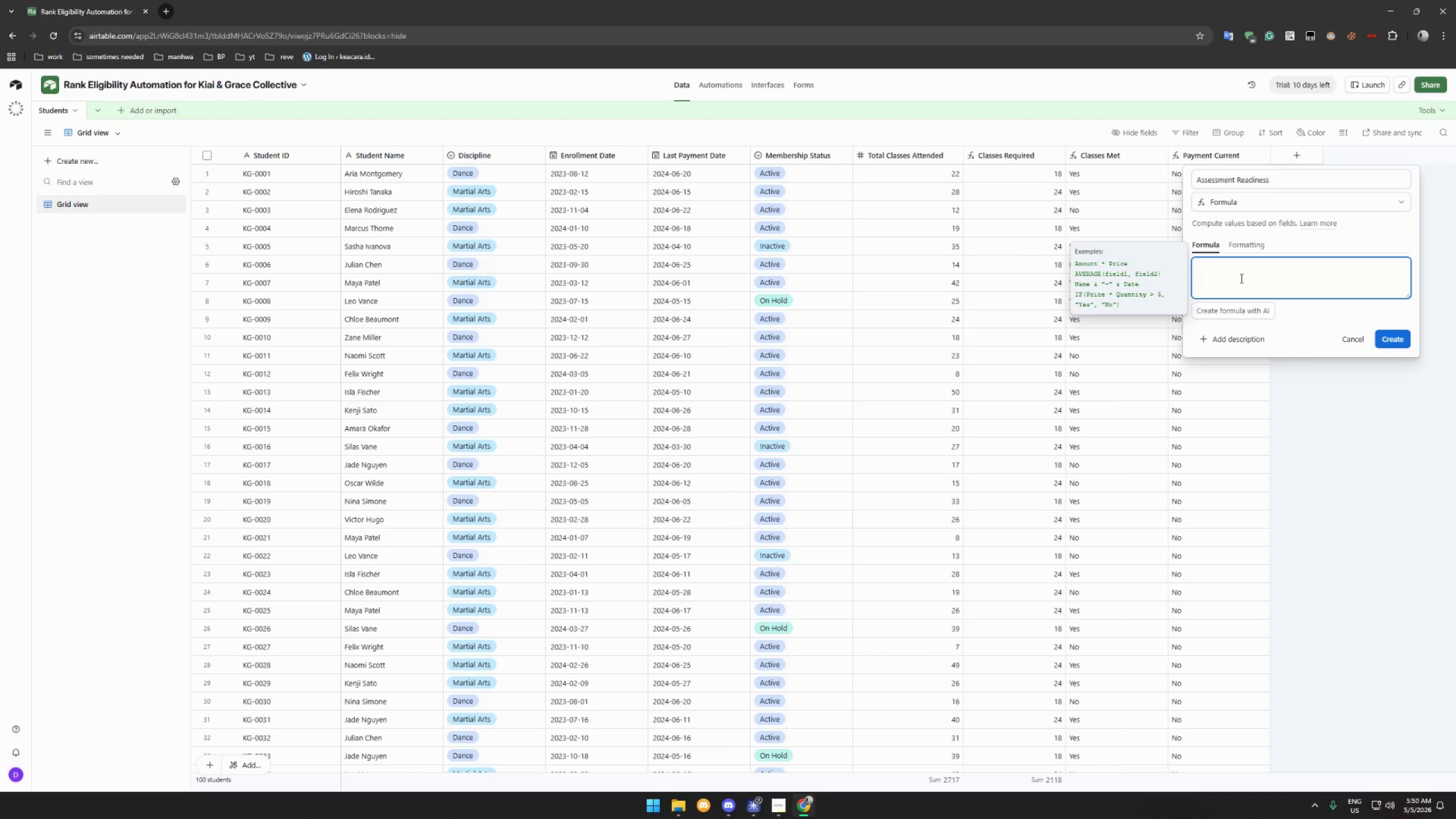 
type(IF(AND({Membership Status)
 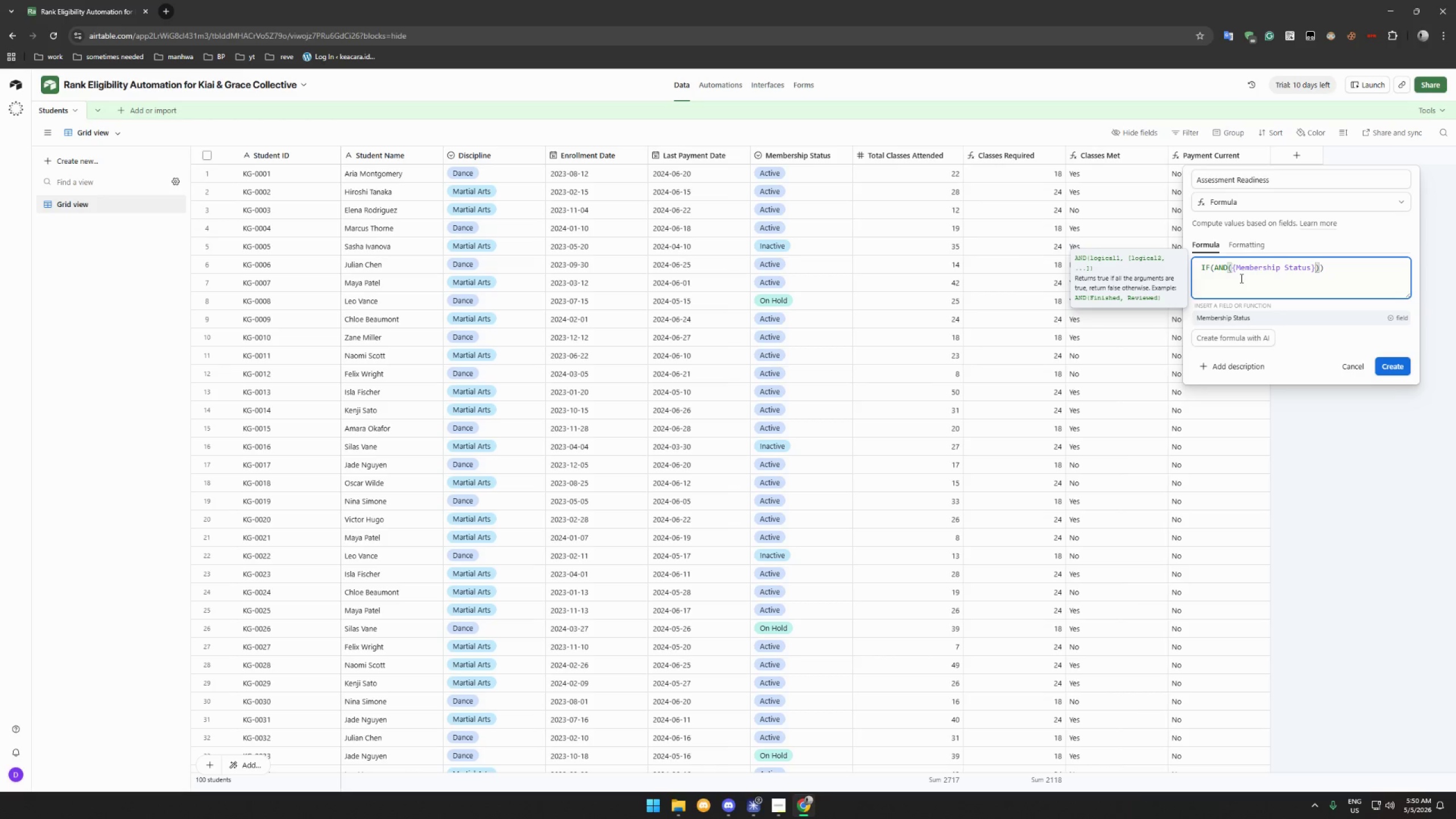 
key(ArrowRight)
 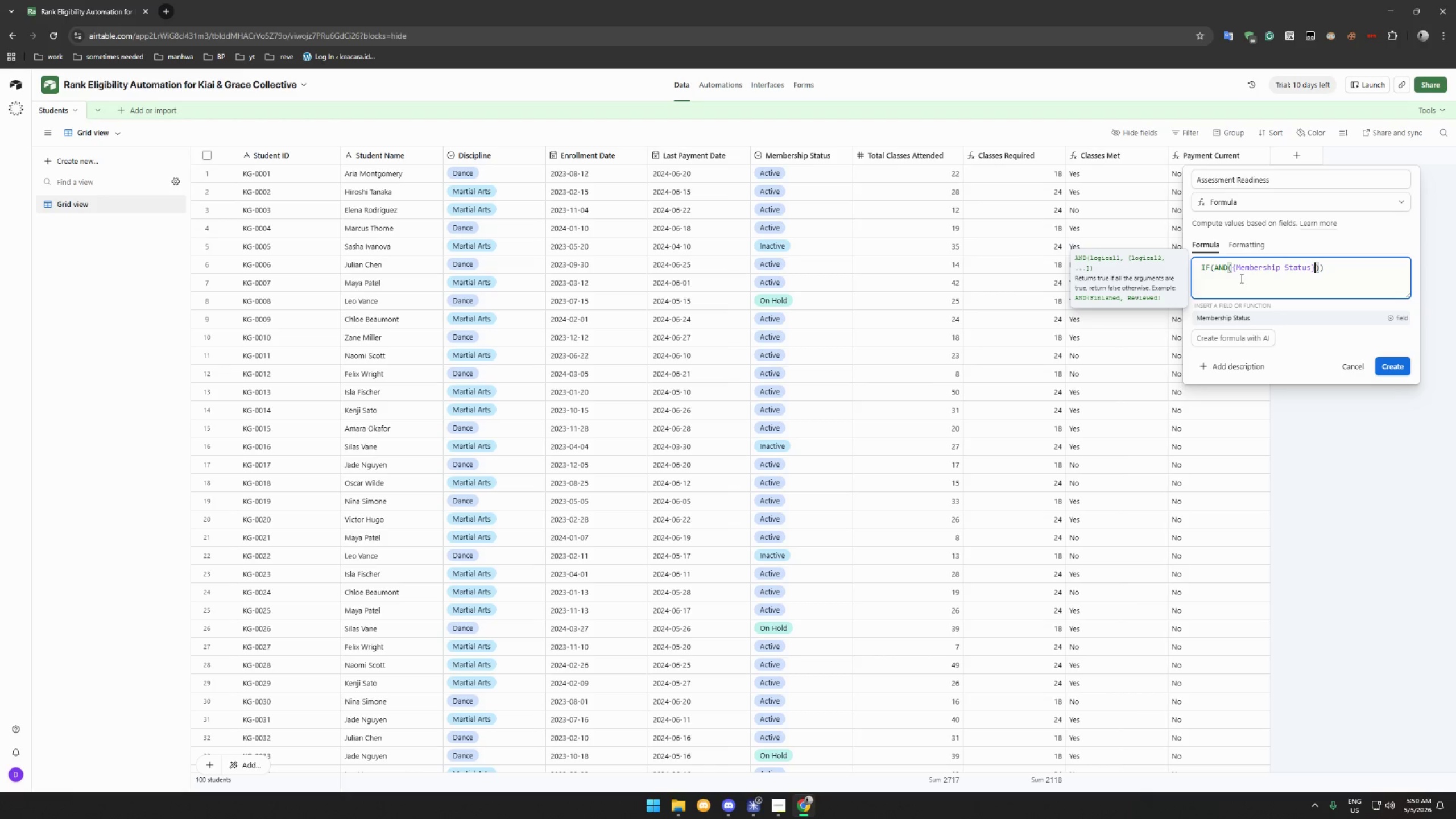 
type(="Active)
 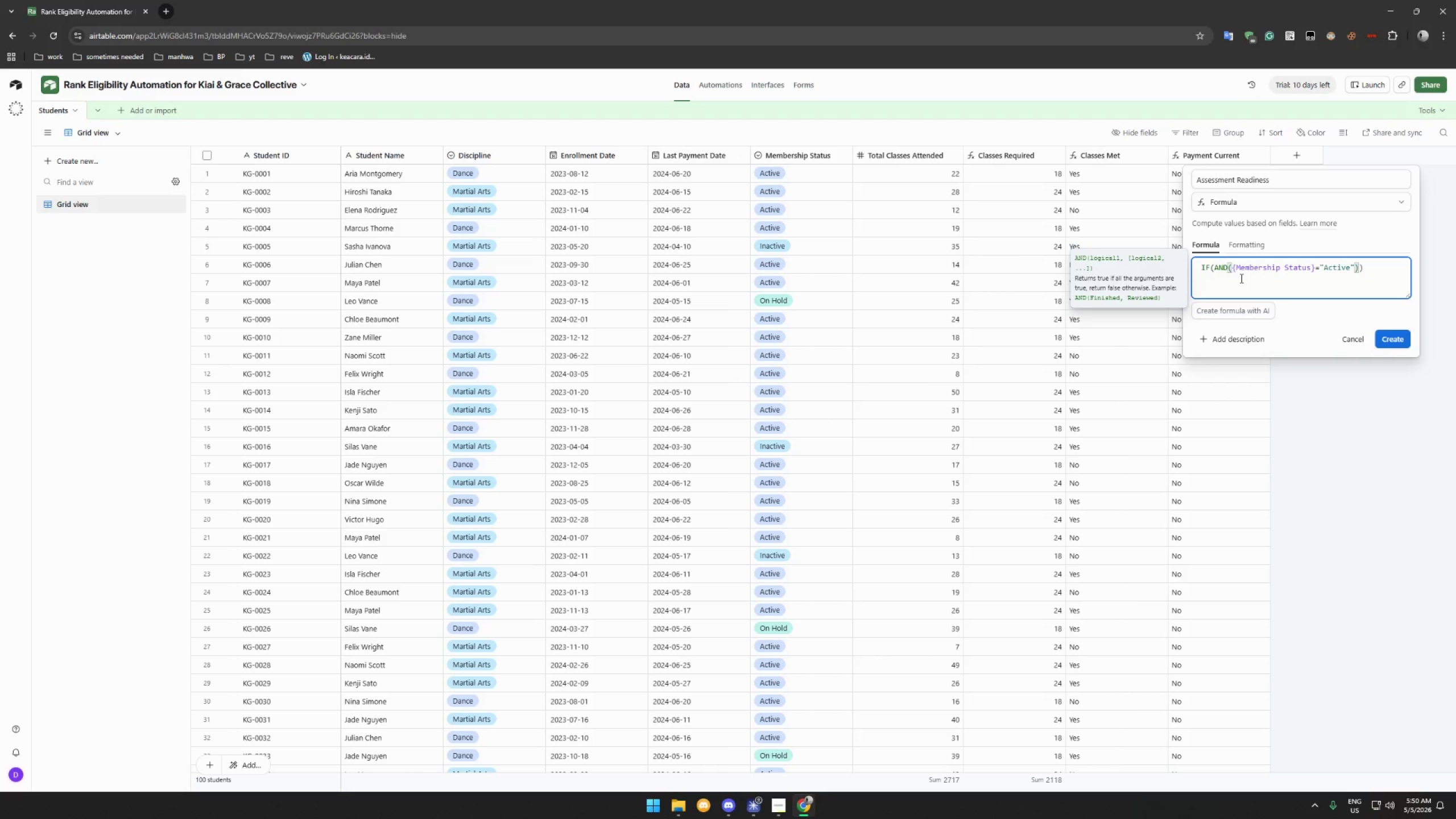 
hold_key(key=ShiftRight, duration=0.33)
 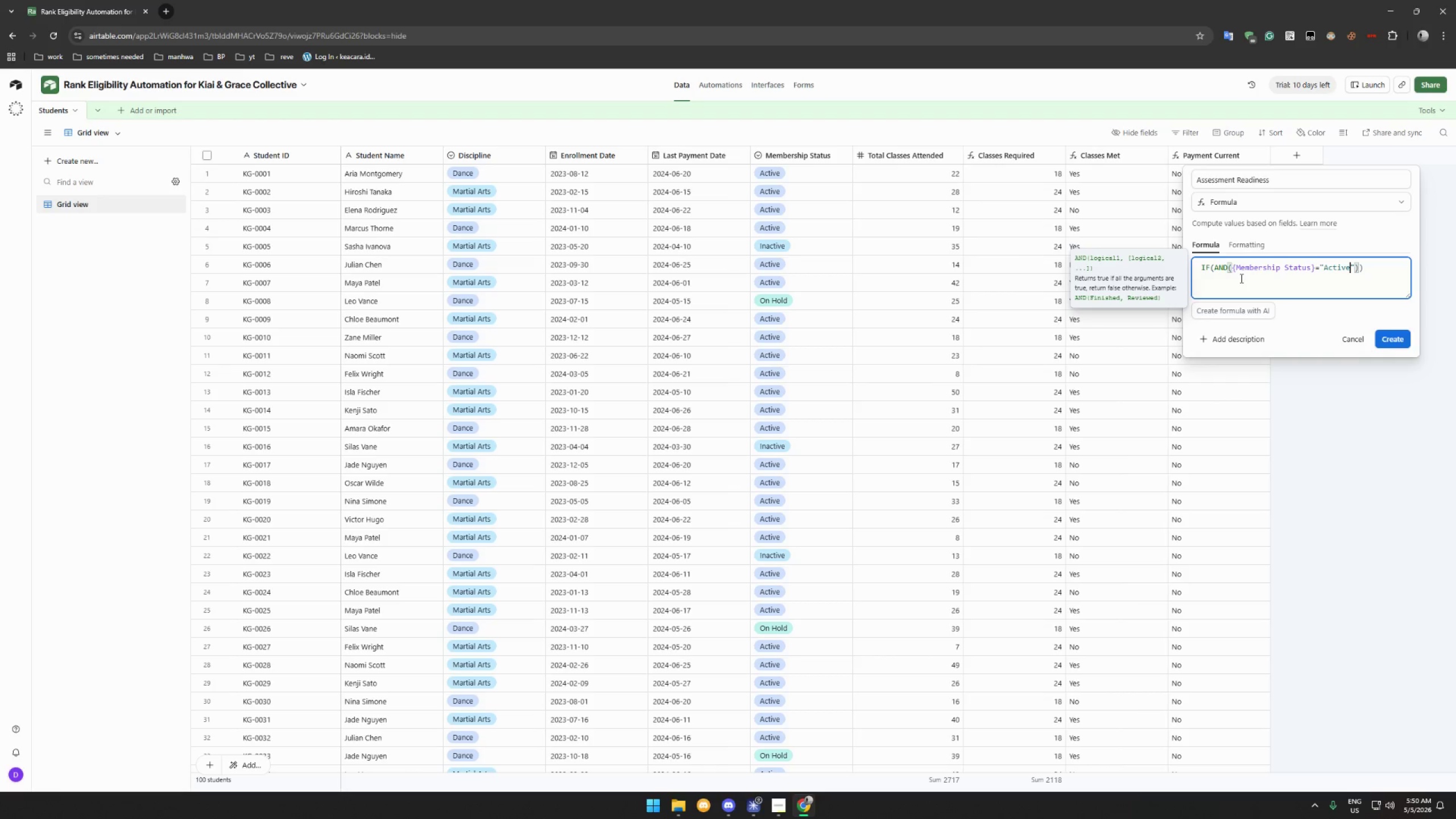 
key(ArrowRight)
 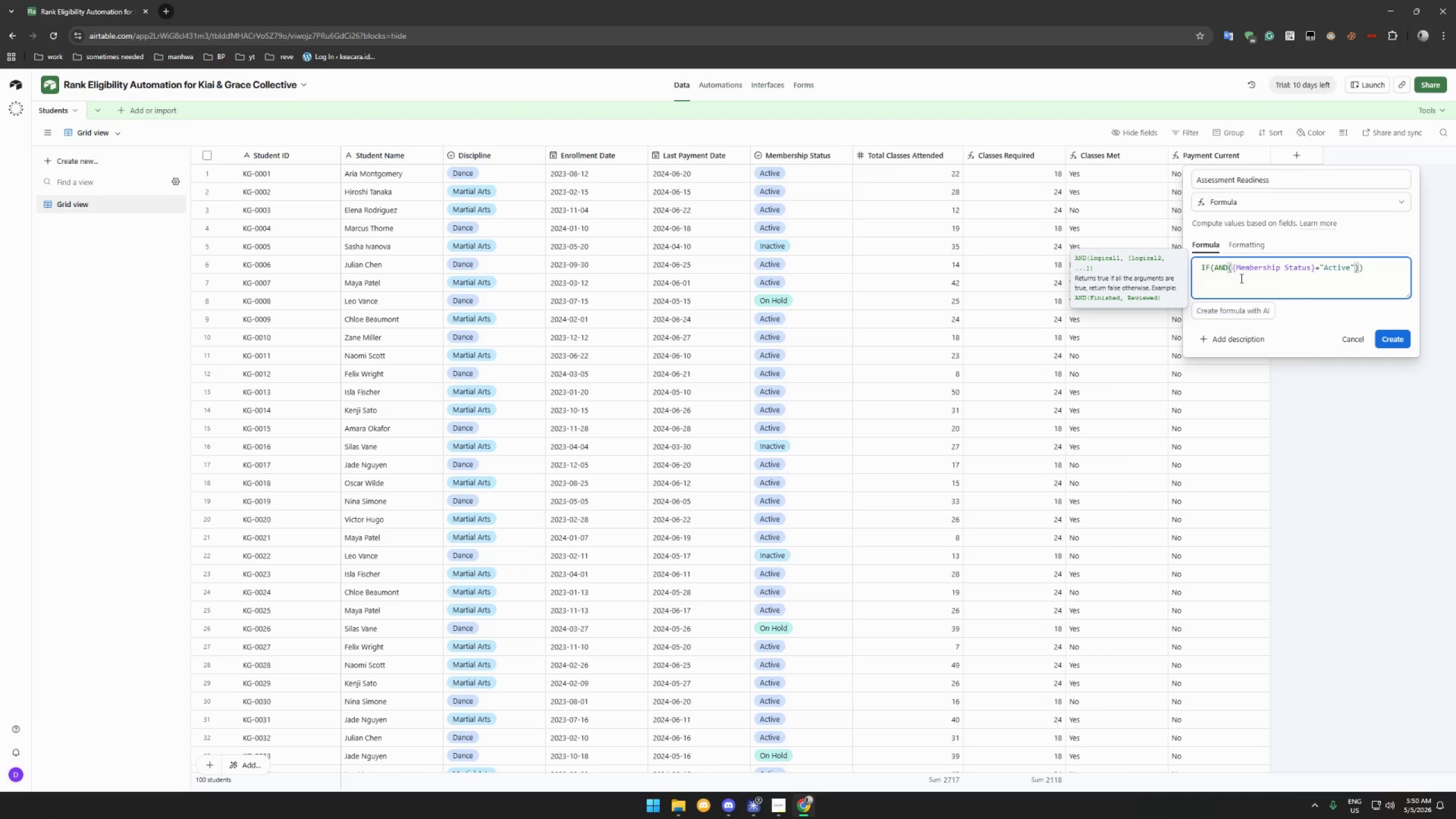 
type(,T)
key(Backspace)
type({P)
key(Backspace)
type(Total Classes Attenm)
key(Backspace)
type(ded)
 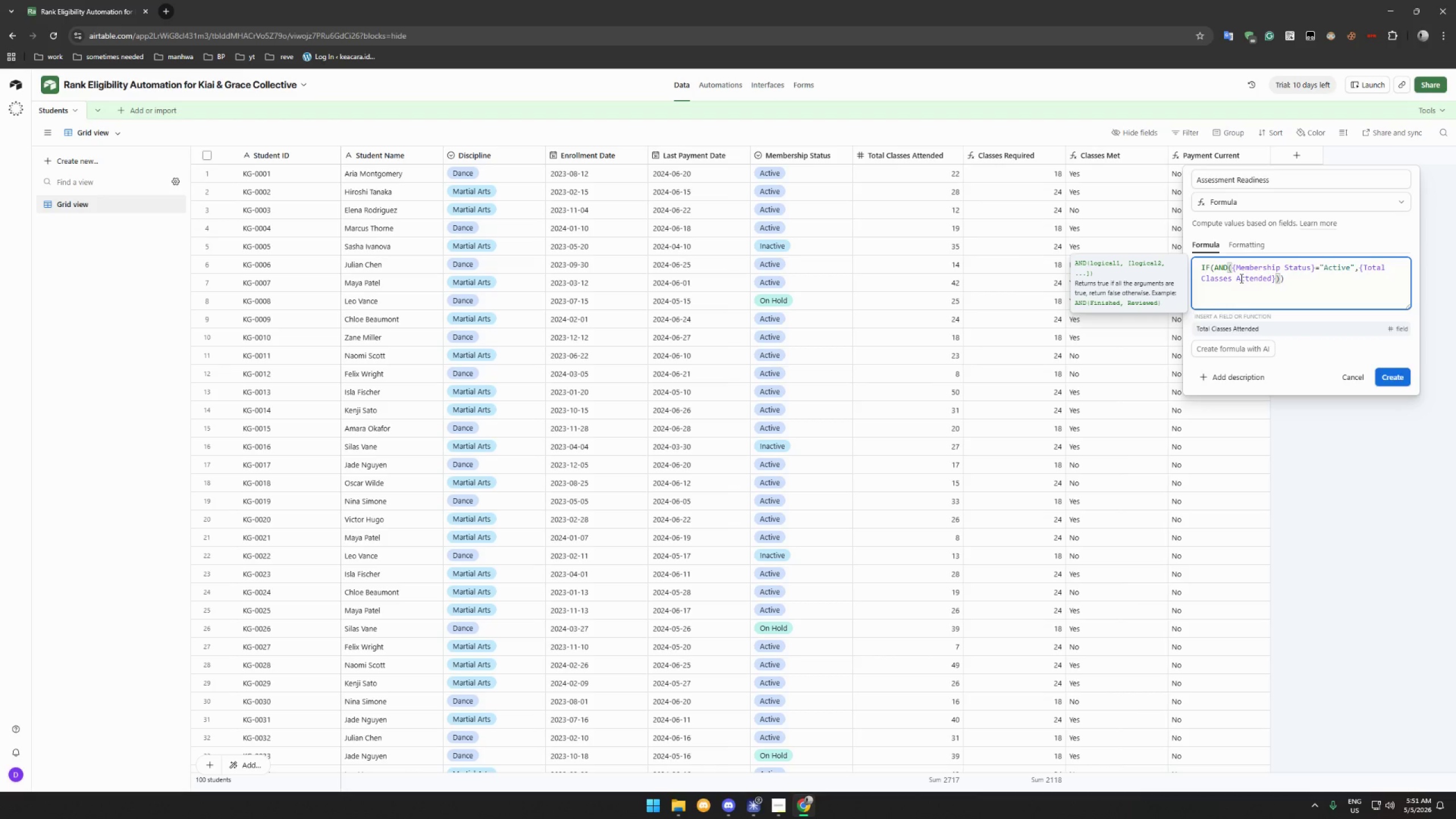 
key(ArrowRight)
 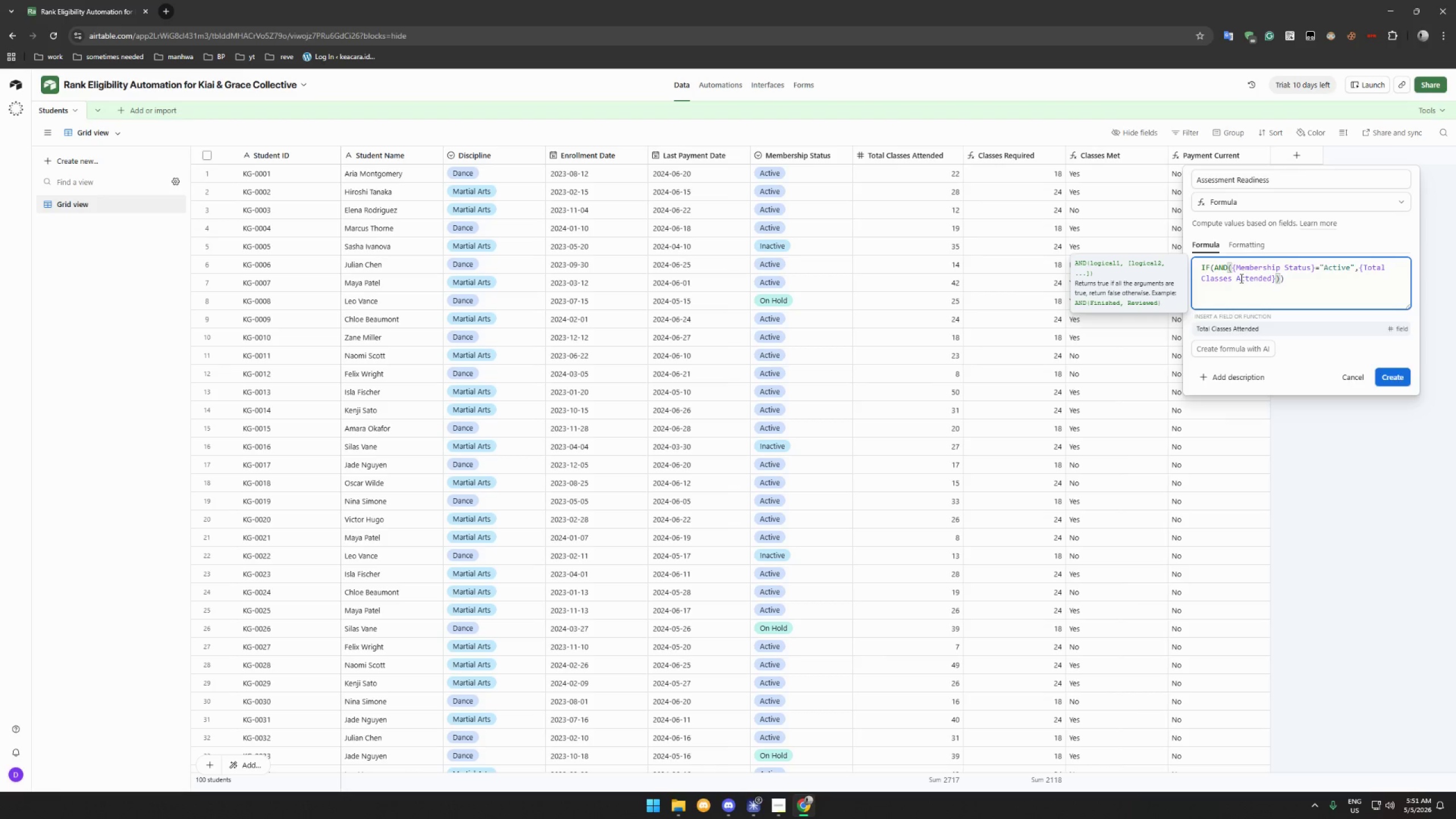 
wait(16.03)
 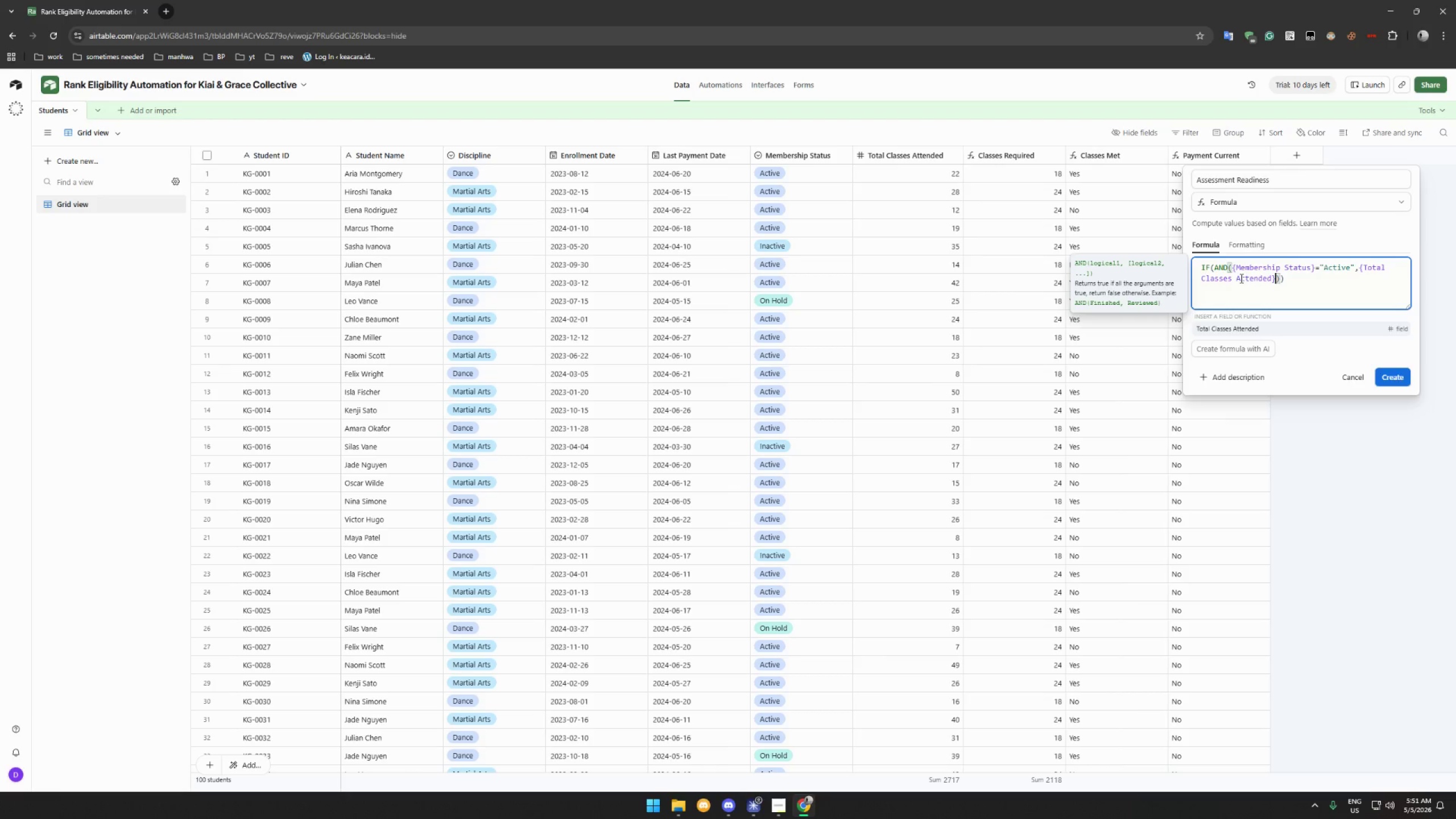 
type(>=IF({Discipline)
 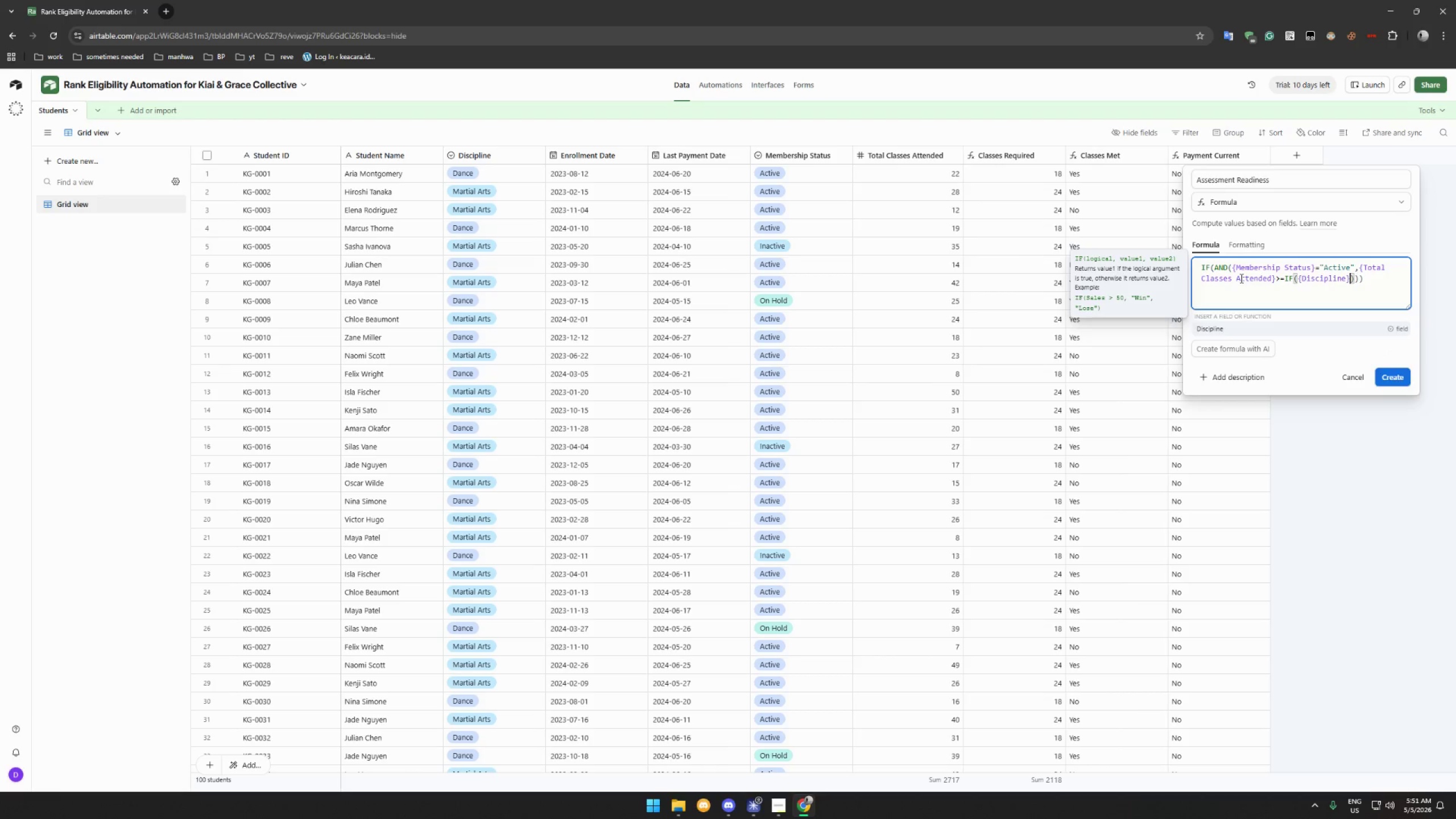 
 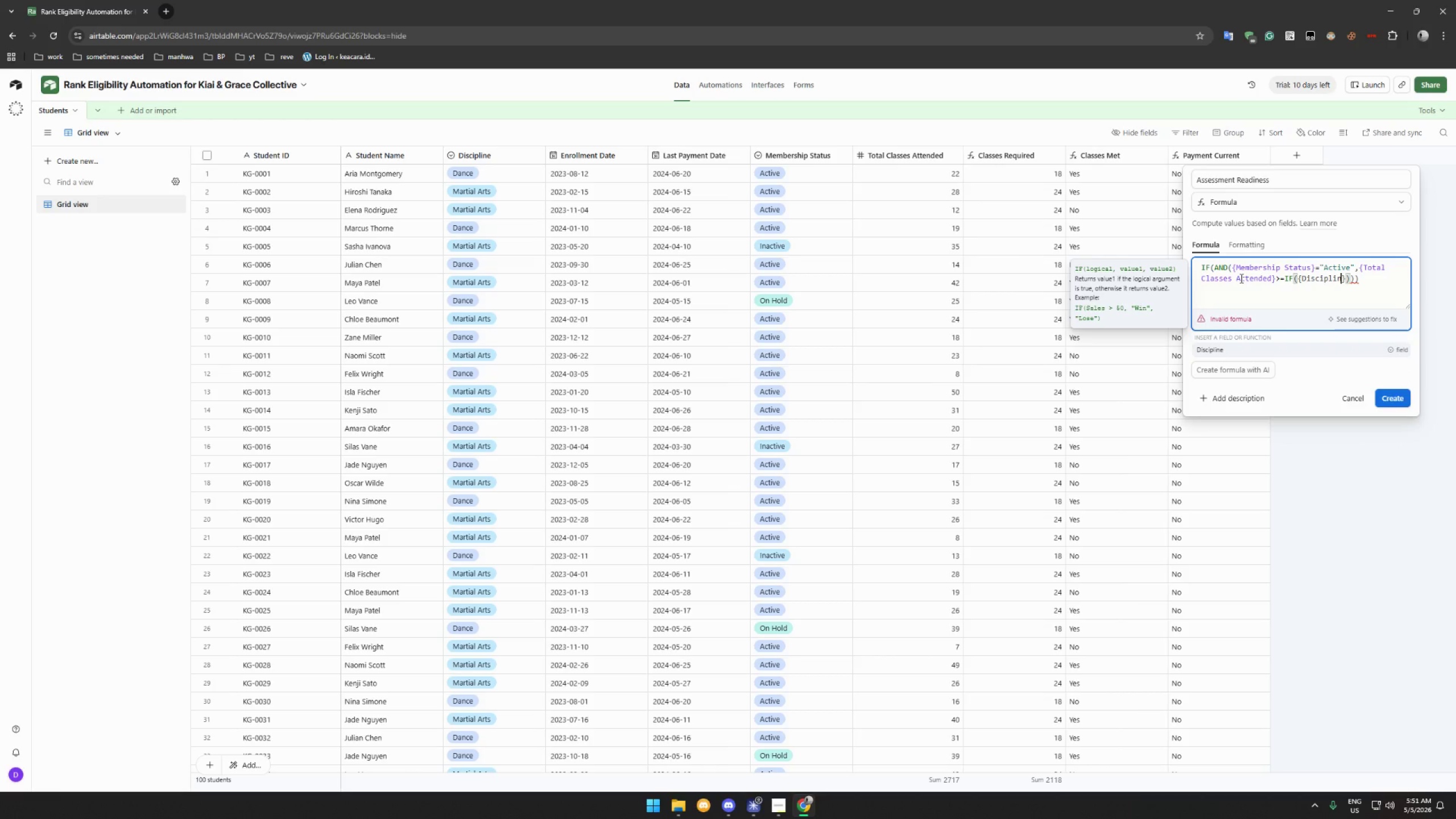 
key(ArrowRight)
 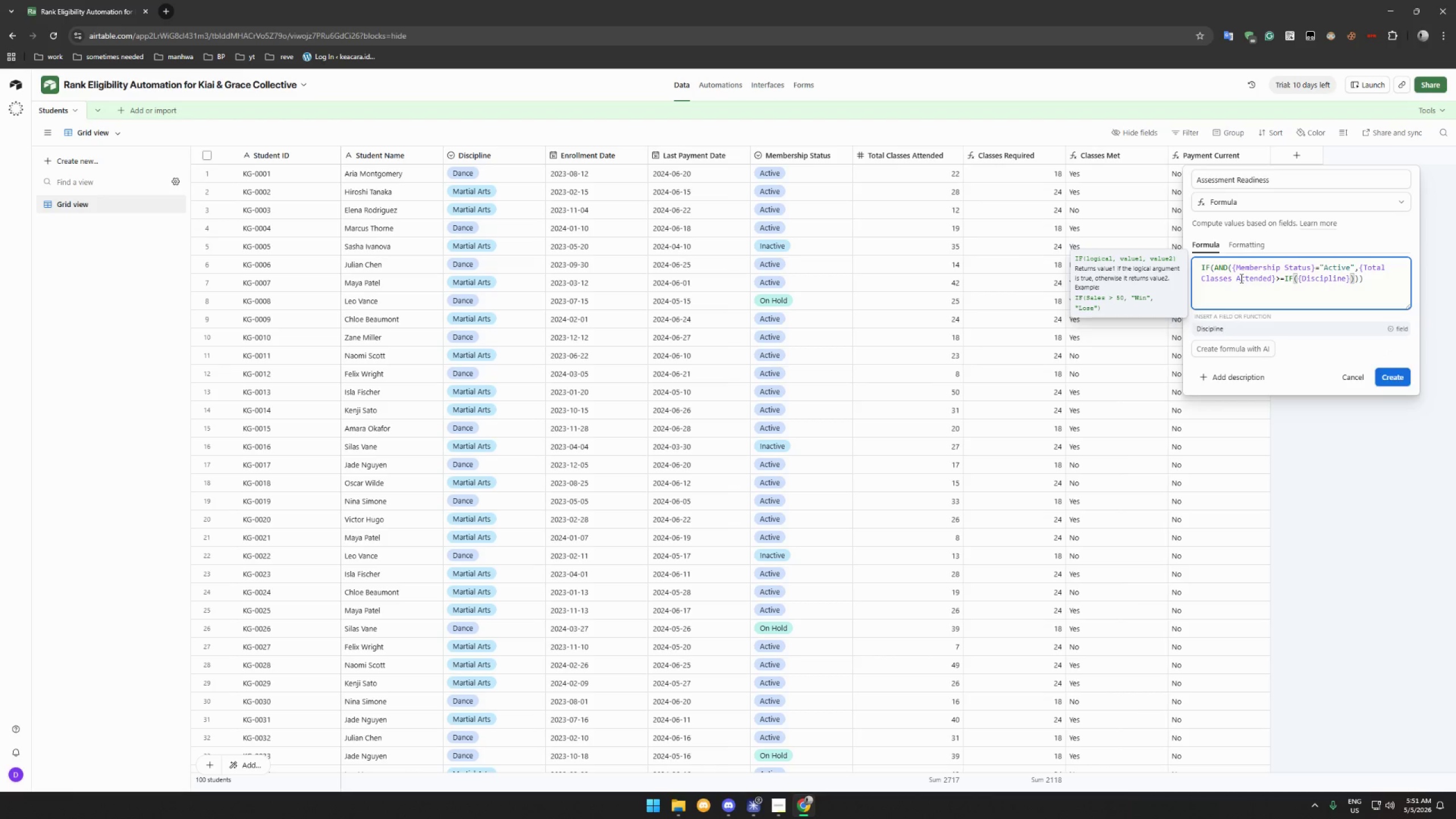 
type(="Martial Are)
key(Backspace)
type(ts)
 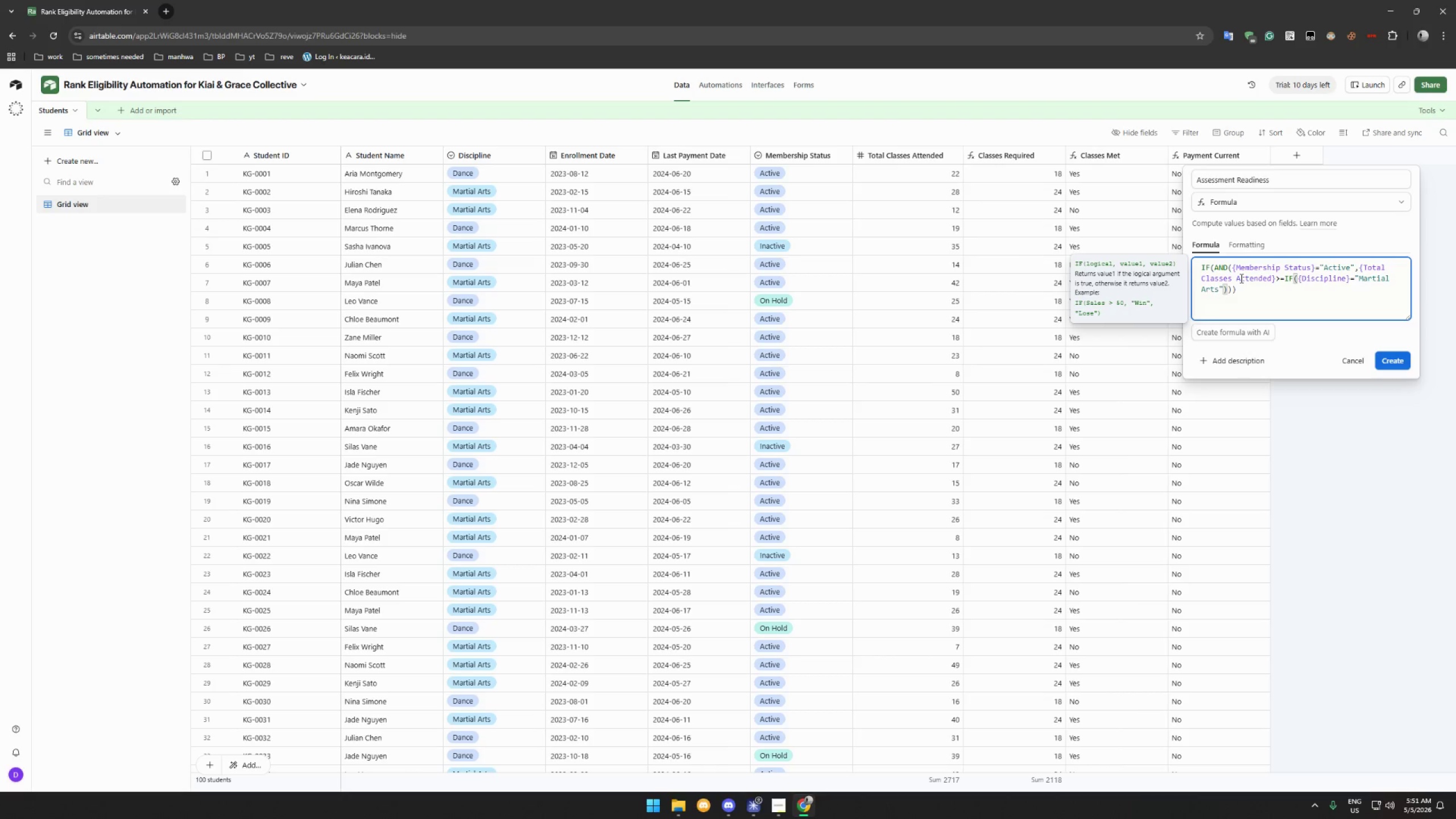 
key(ArrowRight)
 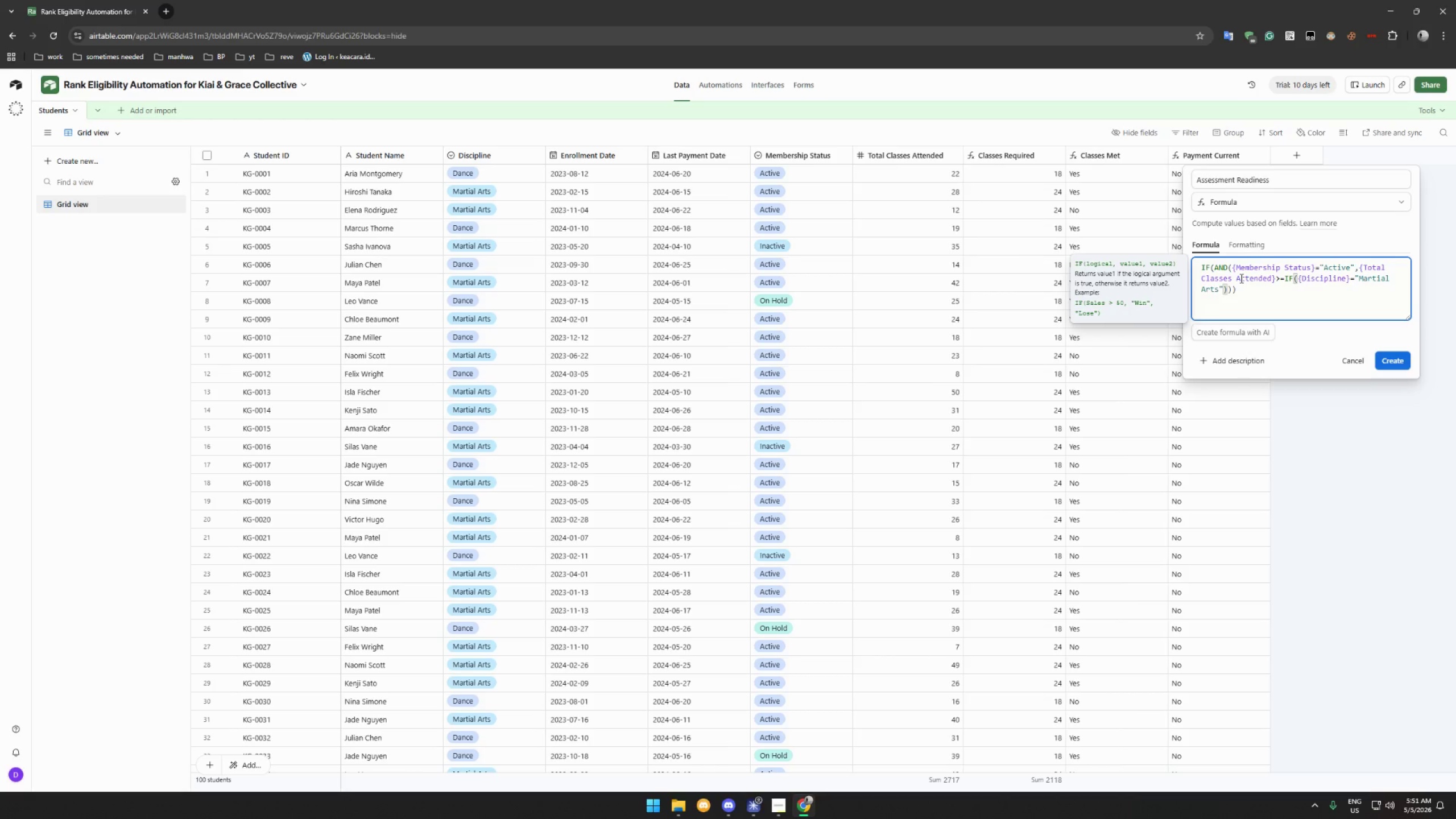 
type(,24,18)
 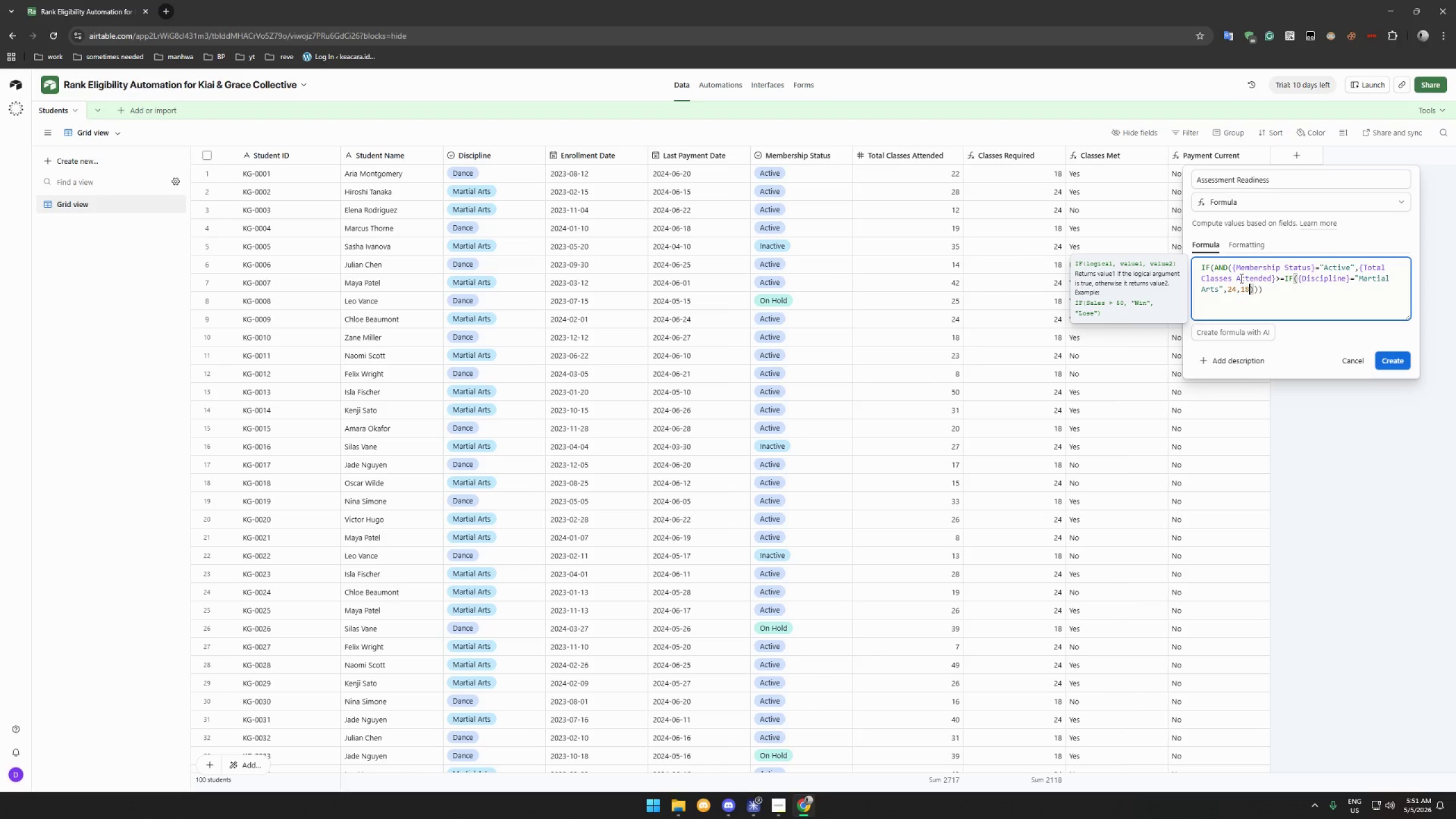 
key(ArrowRight)
 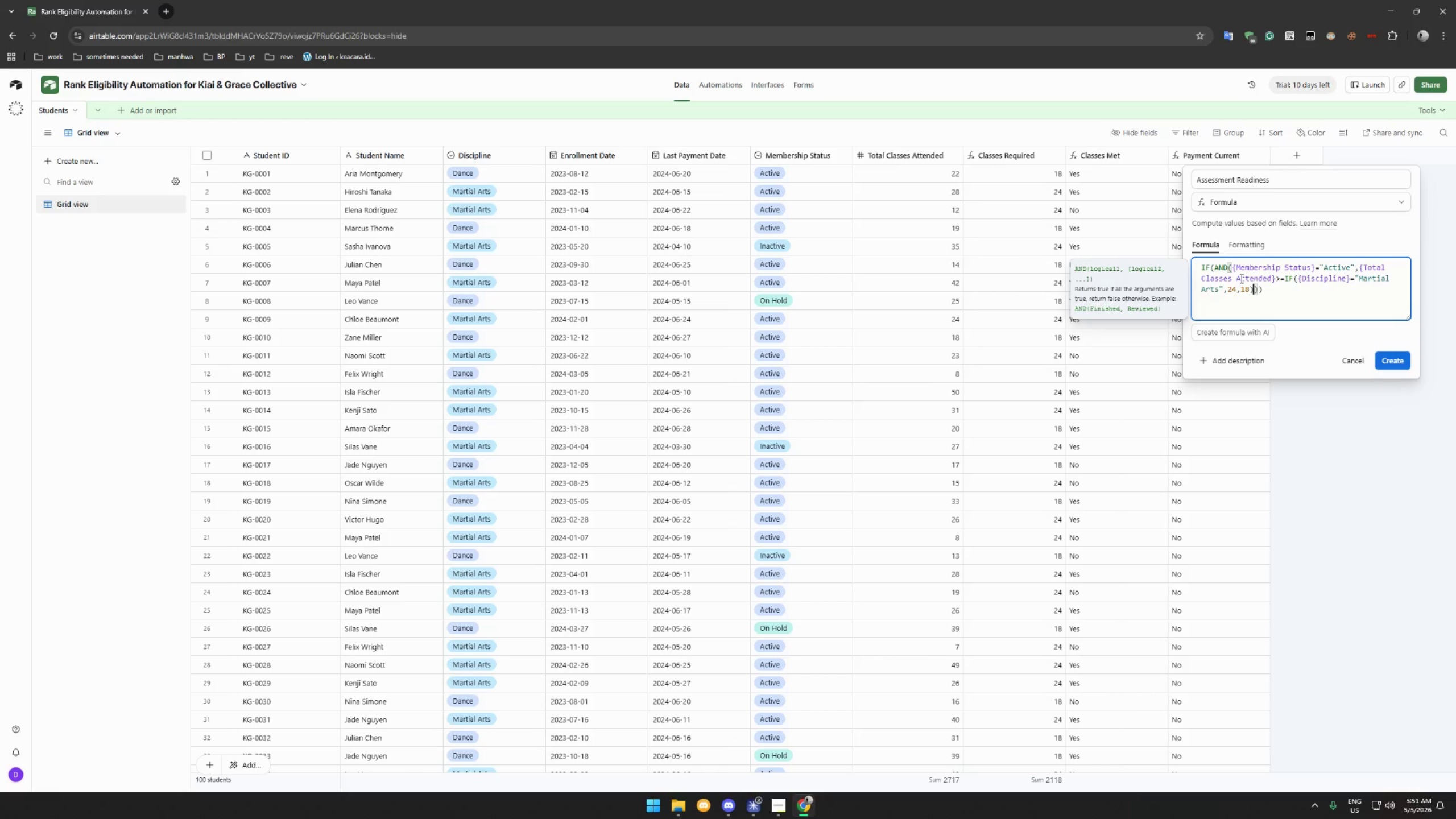 
type(,DATETIME_DIFF(TODAY)
 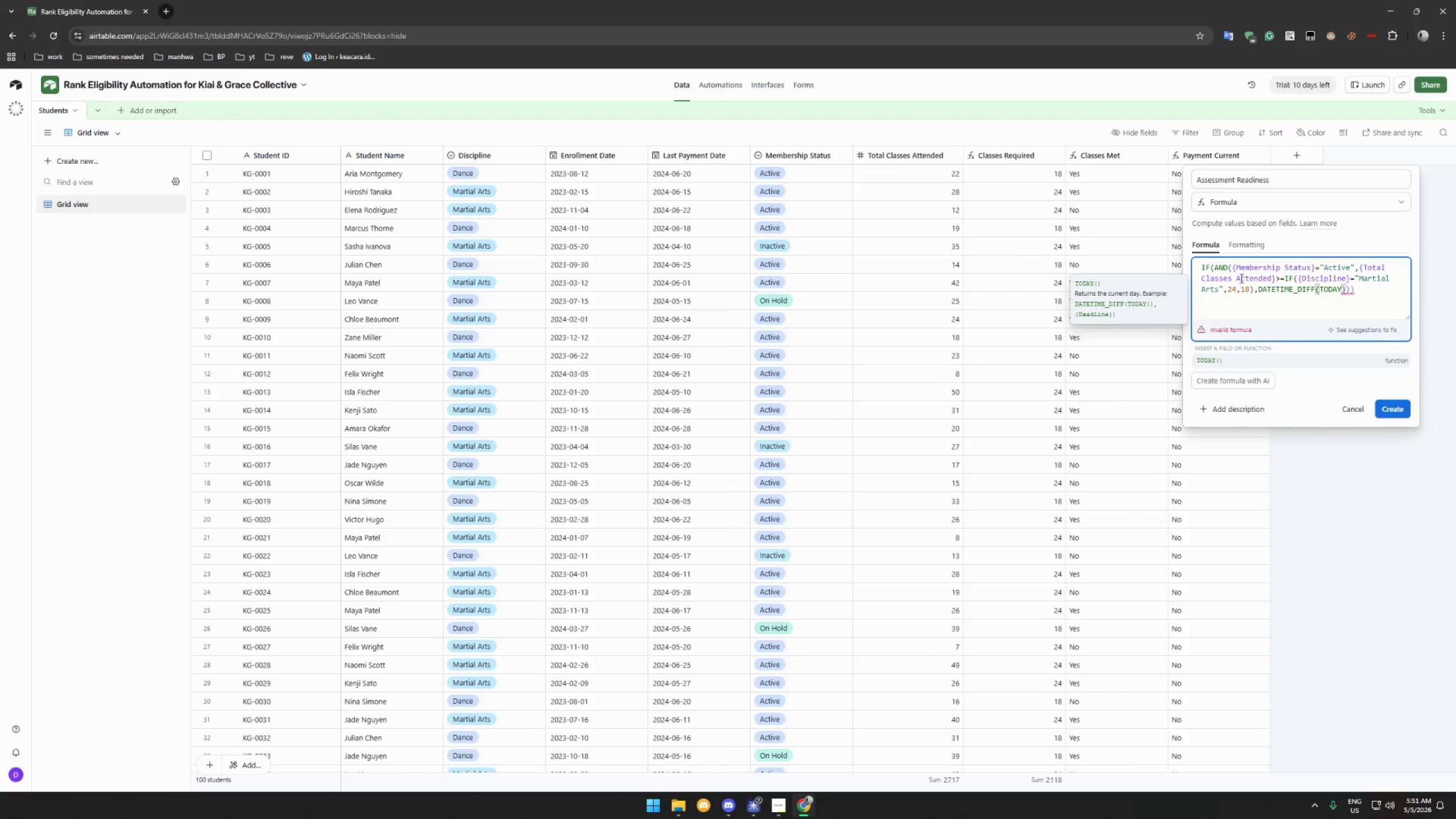 
key(ArrowRight)
 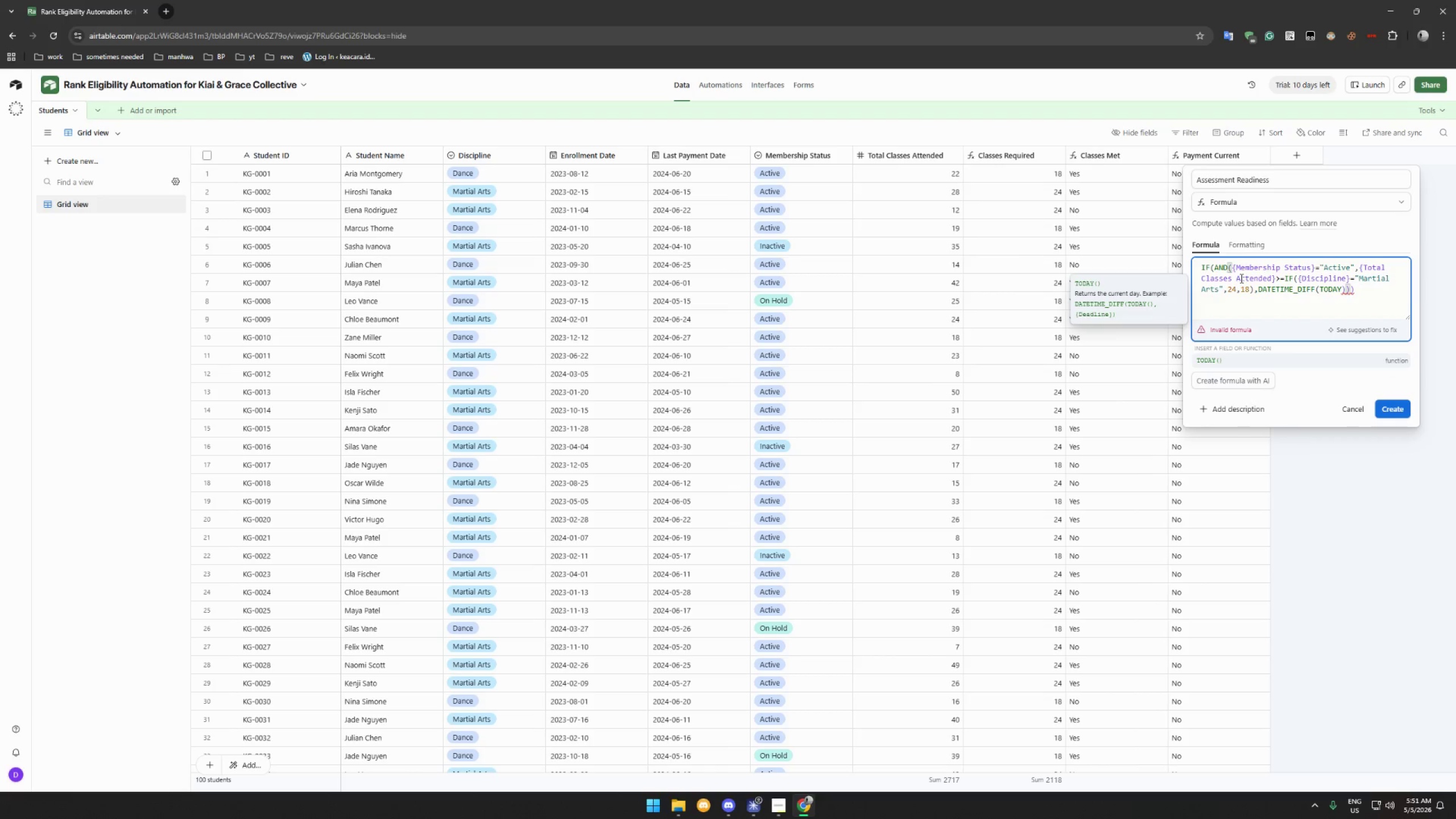 
key(ArrowLeft)
 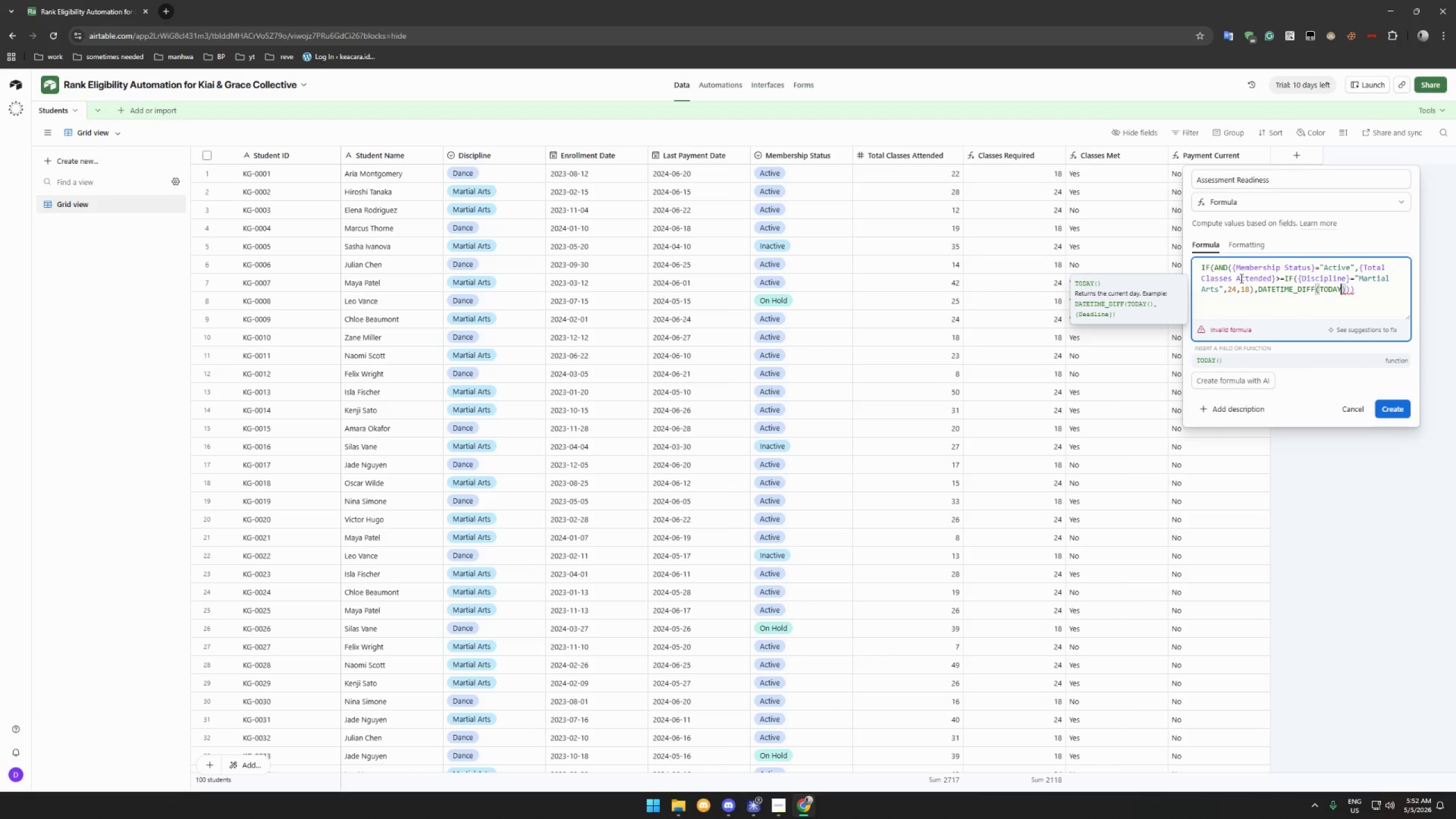 
key(ArrowRight)
 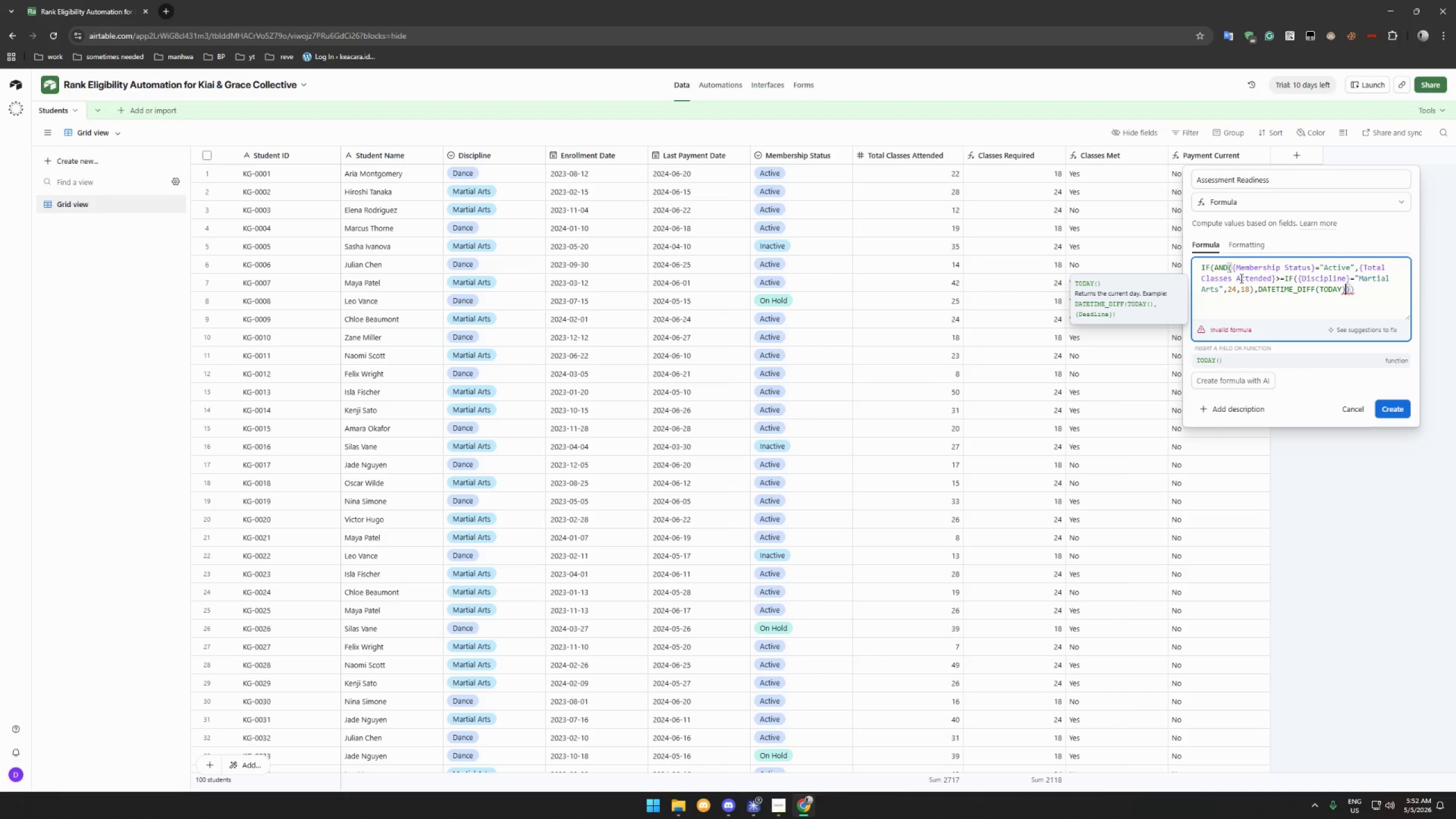 
key(Comma)
 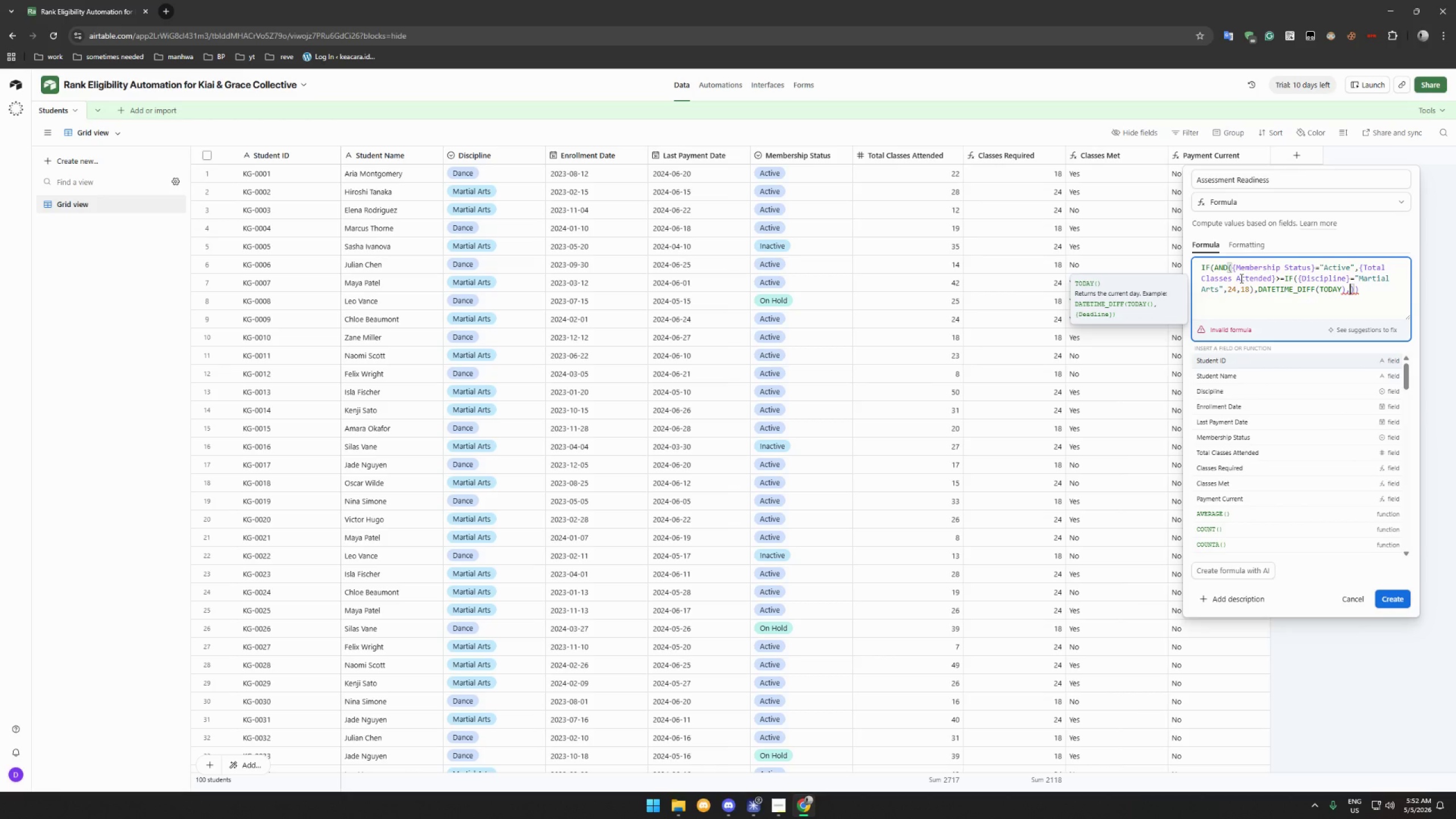 
type({Last Payment Date)
 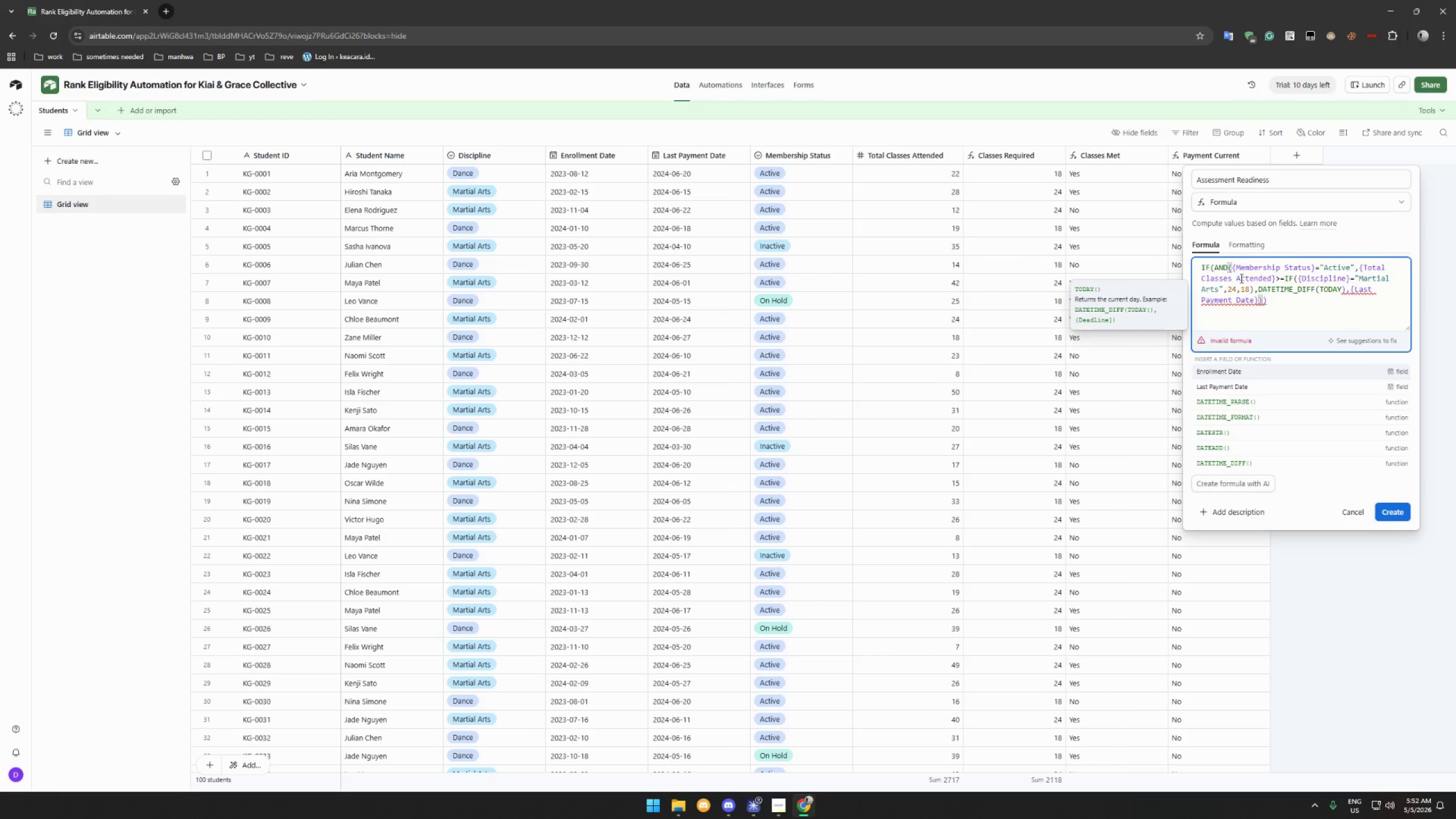 
key(ArrowRight)
 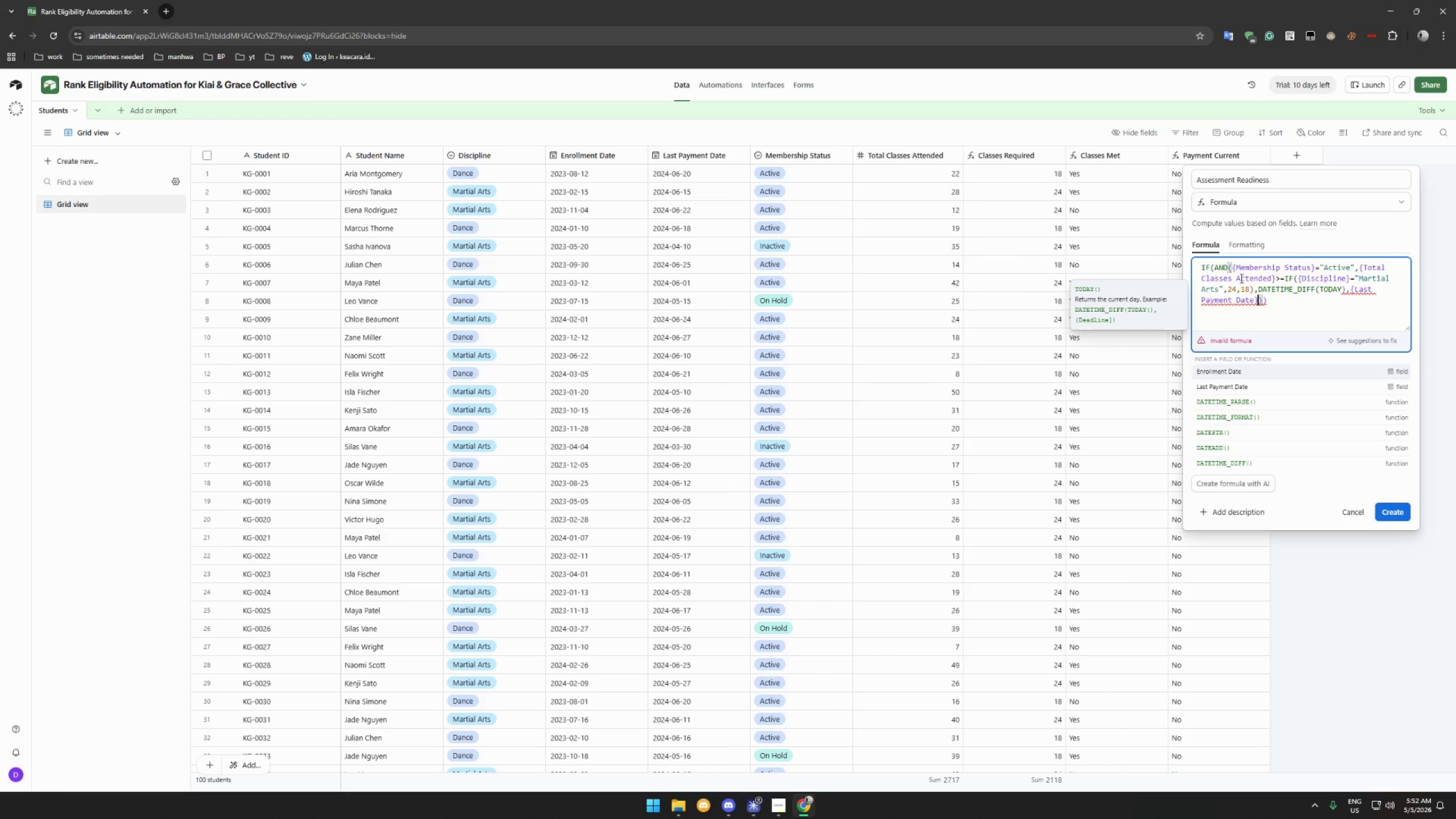 
type(,'days')
 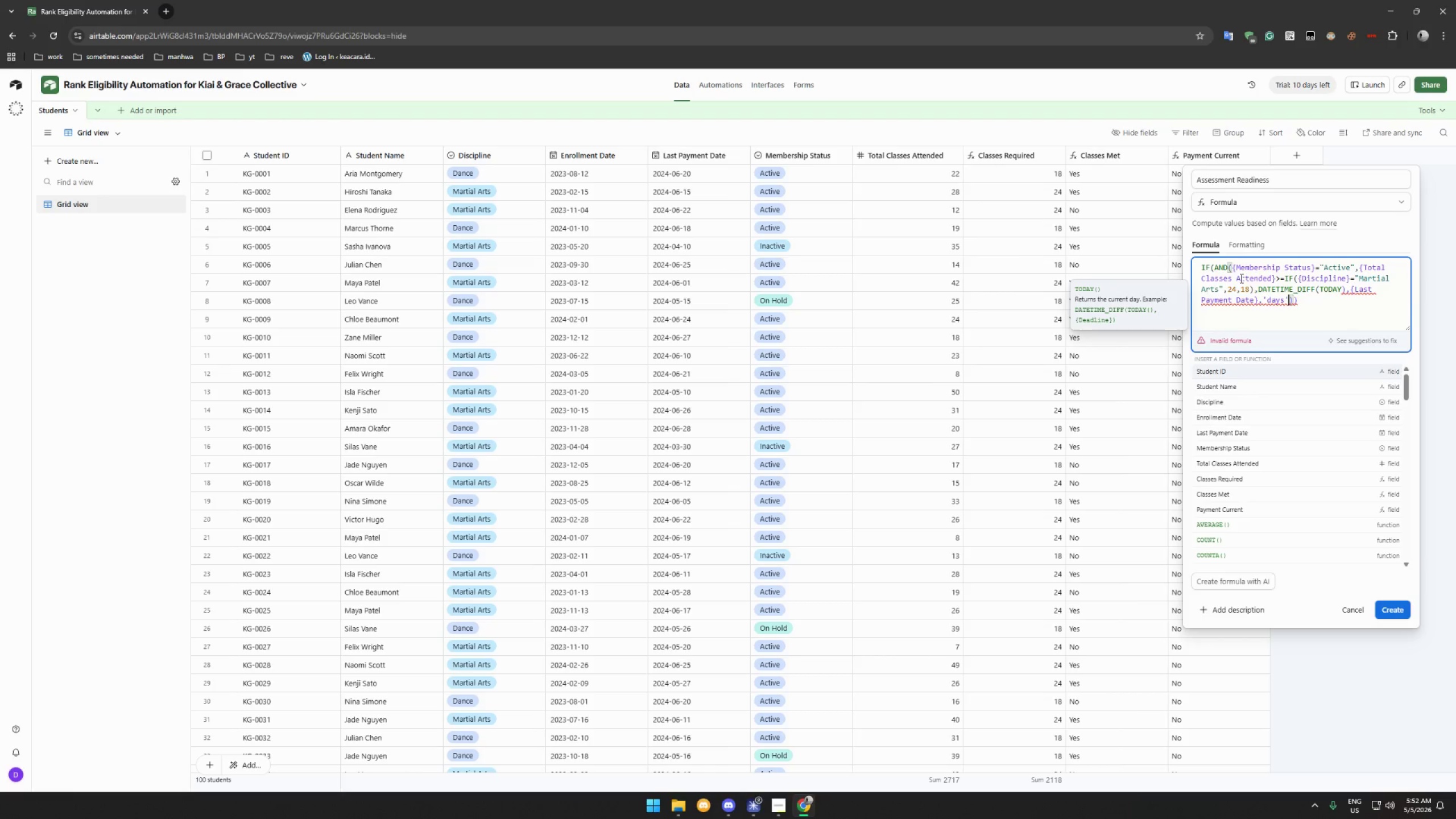 
left_click([1264, 300])
 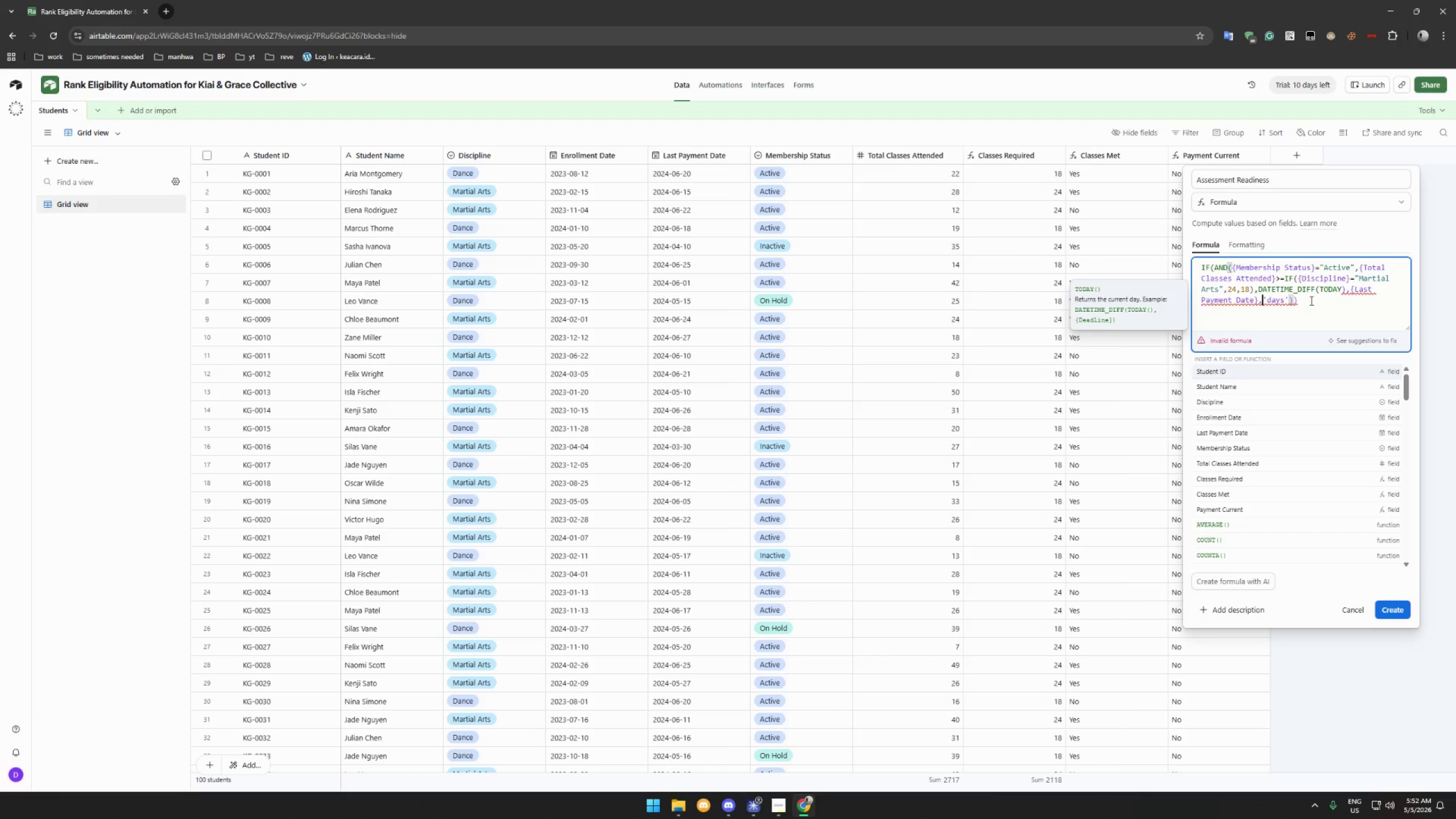 
left_click([1320, 303])
 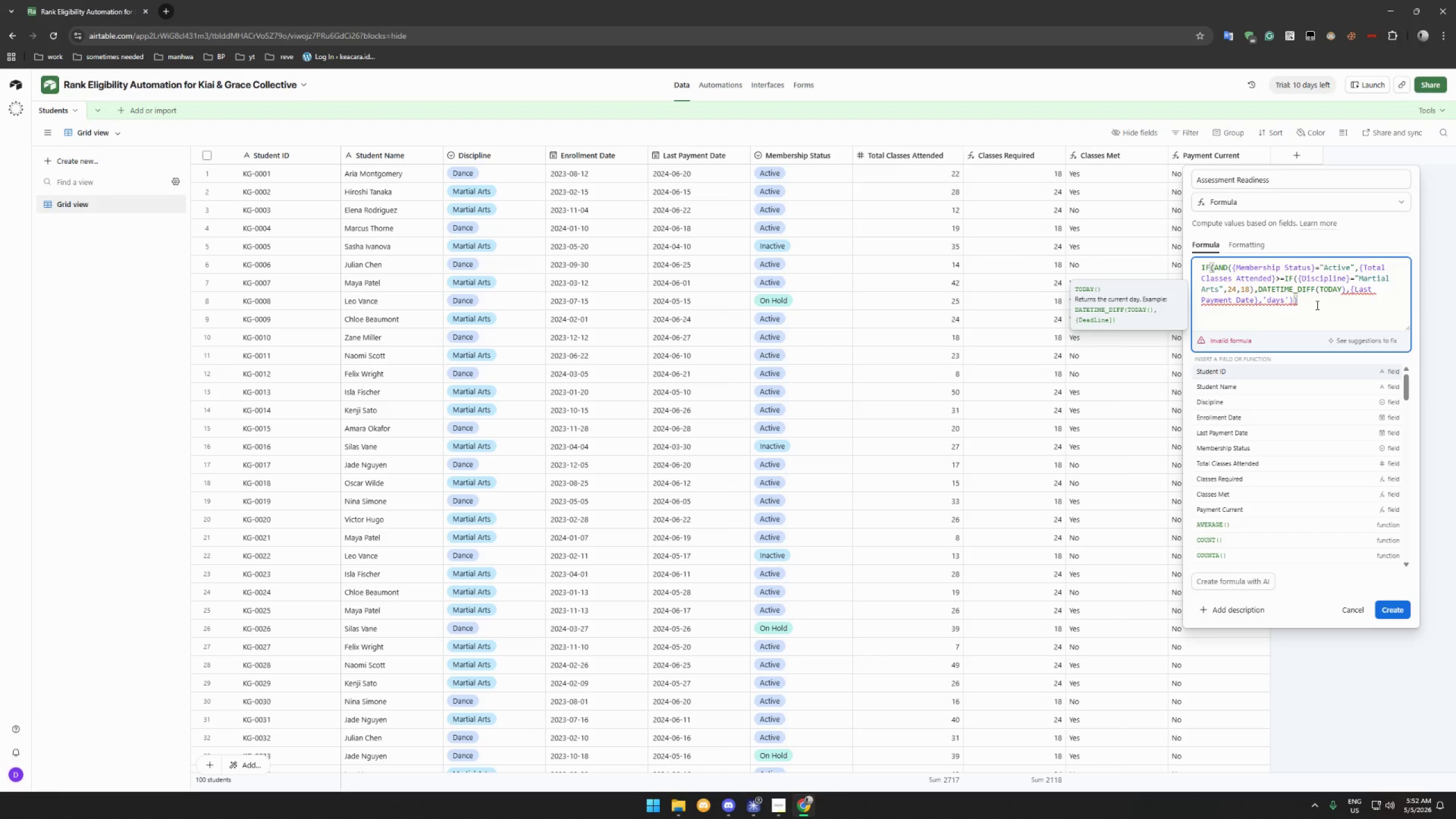 
wait(8.41)
 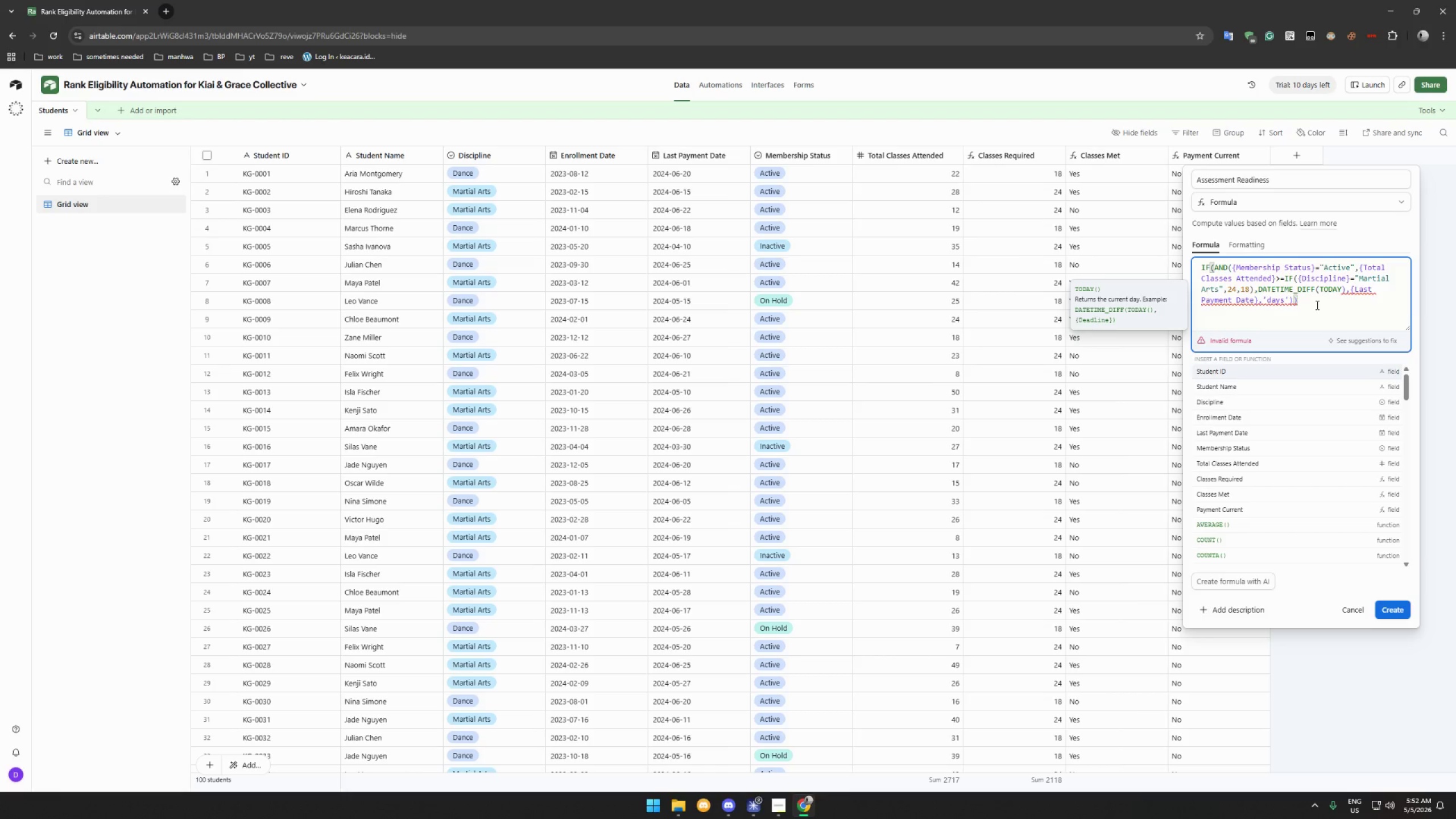 
left_click([1291, 299])
 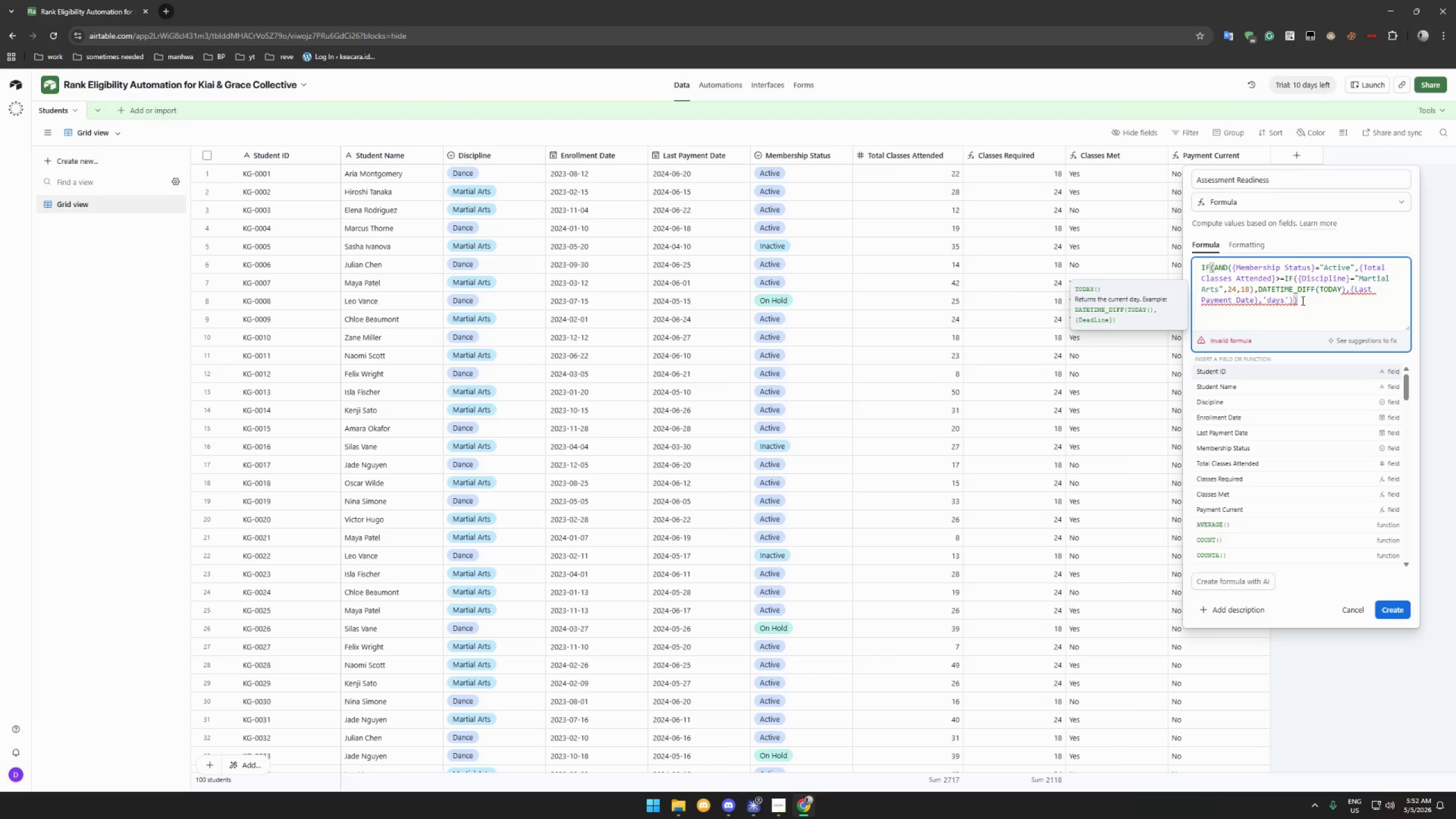 
type(<=30),"Ready for gr)
key(Backspace)
key(Backspace)
type(Grading)
 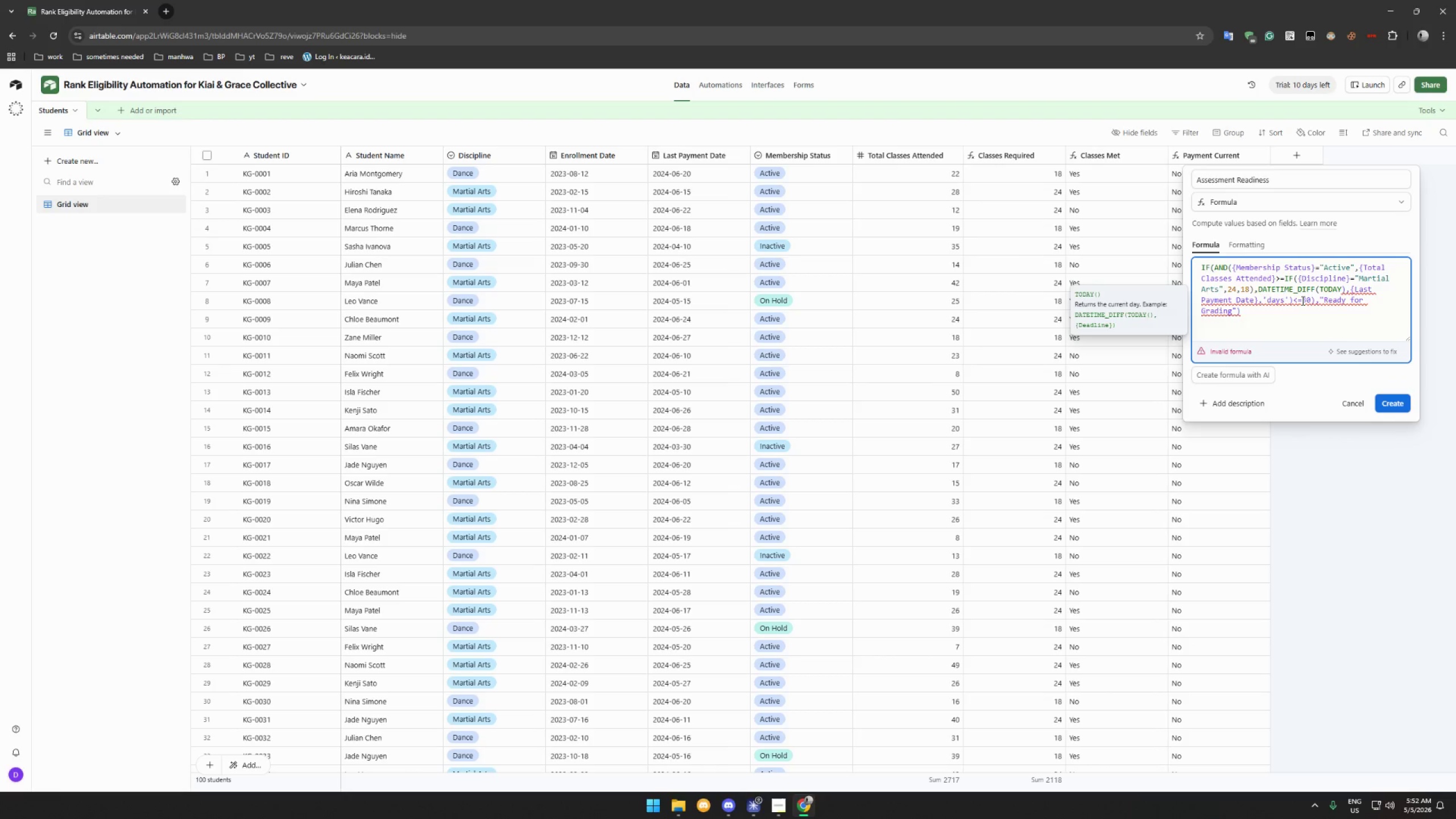 
key(ArrowRight)
 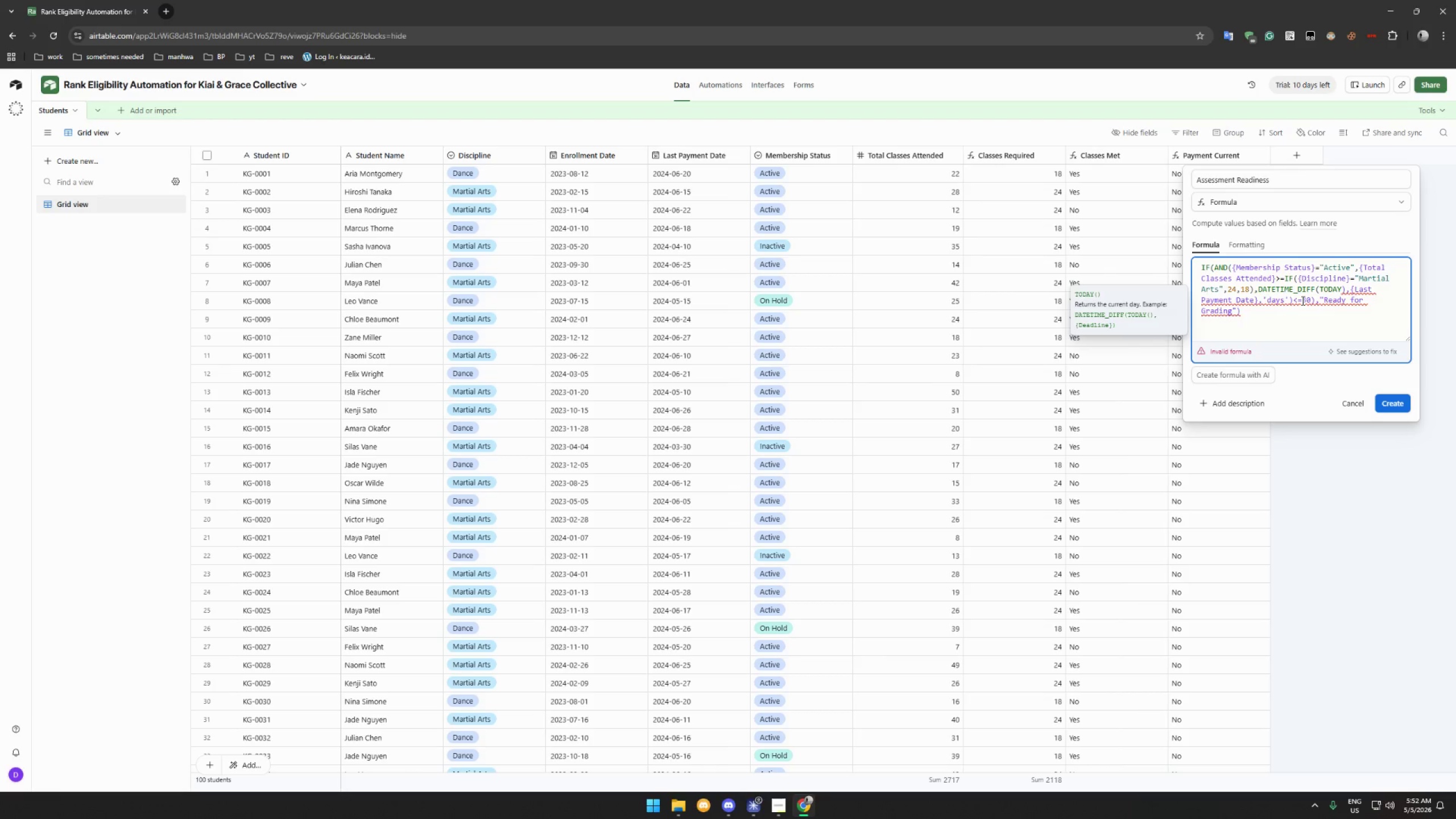 
type(, Not Eligible")
 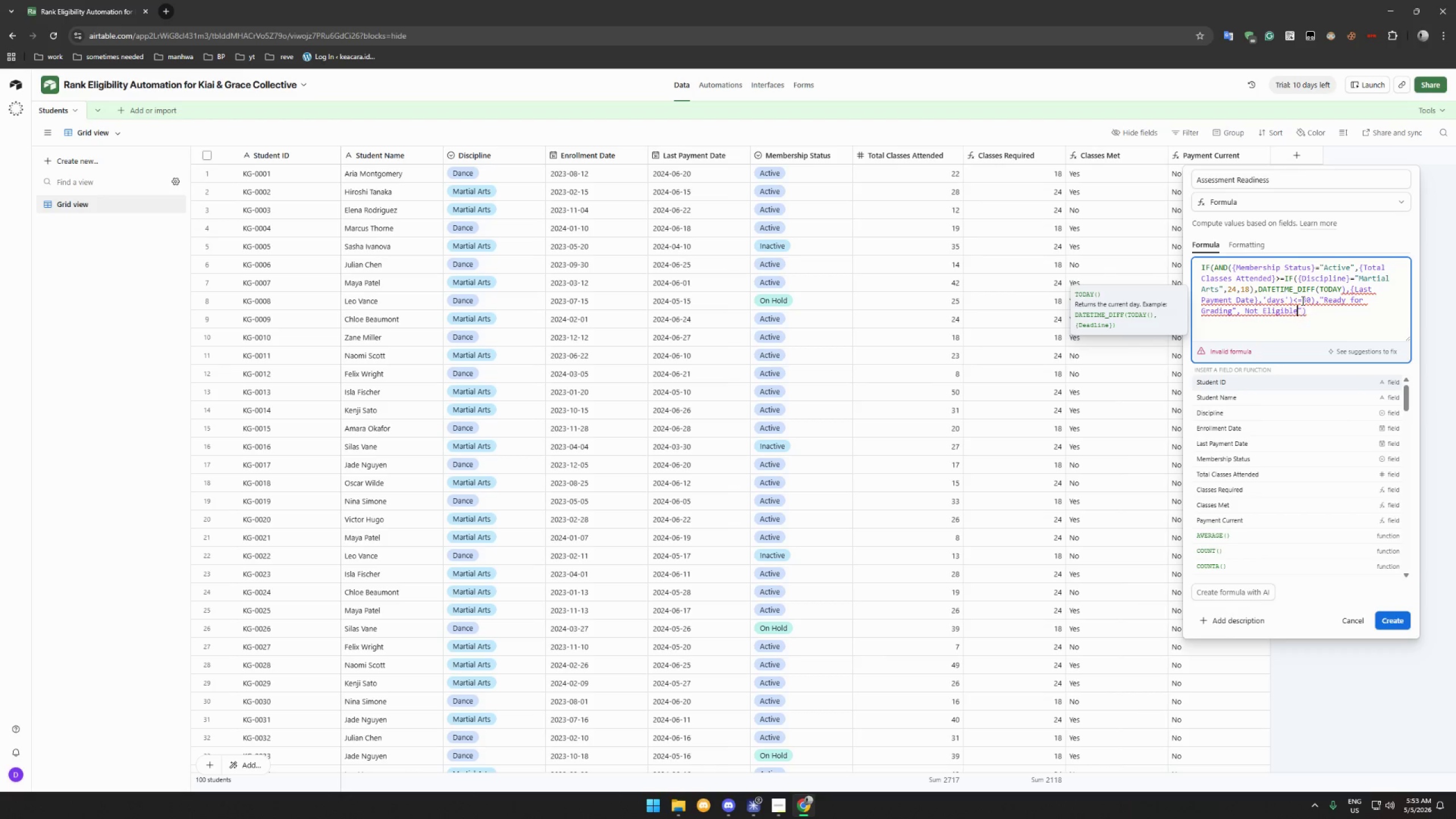 
 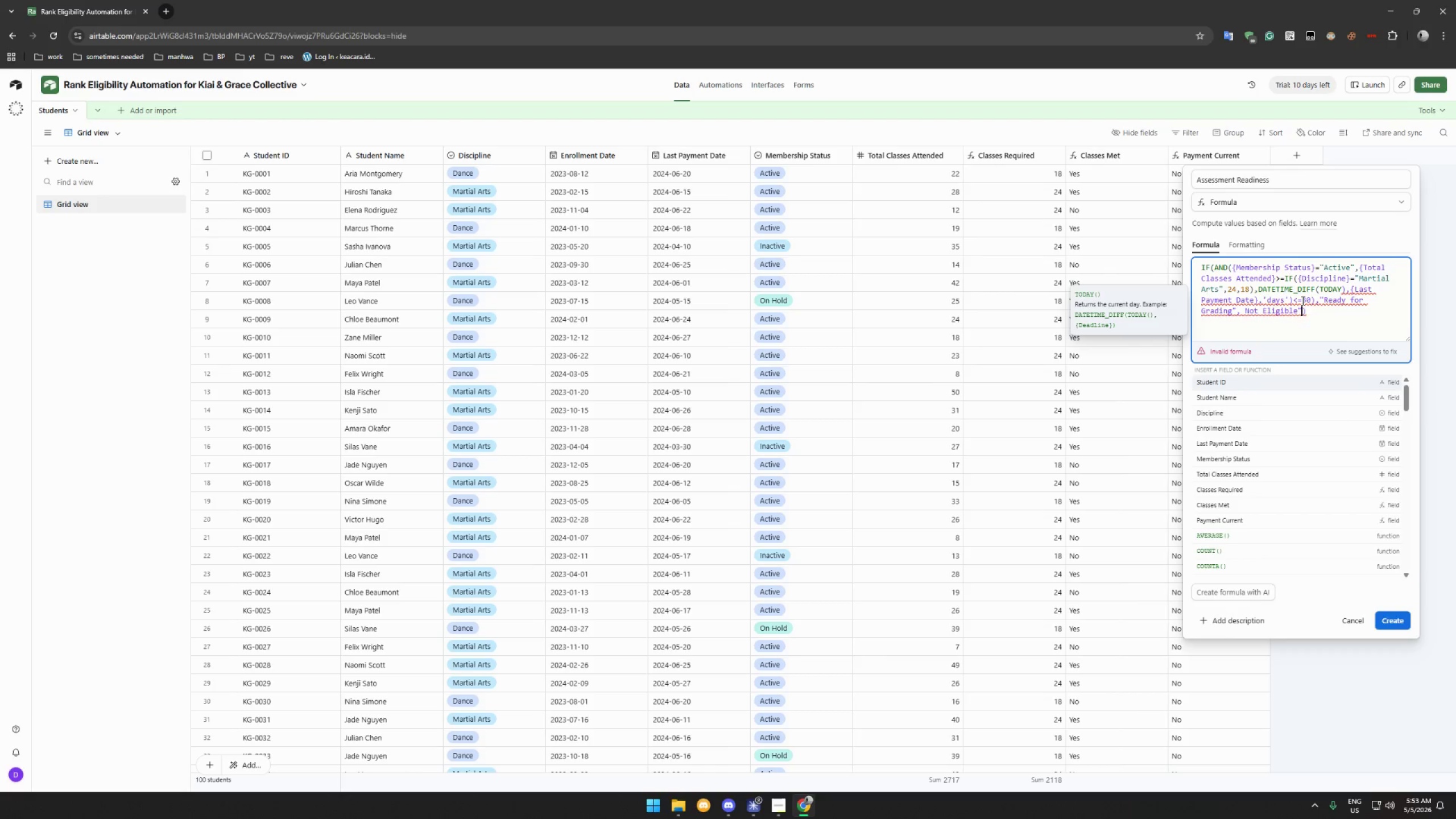 
key(ArrowLeft)
 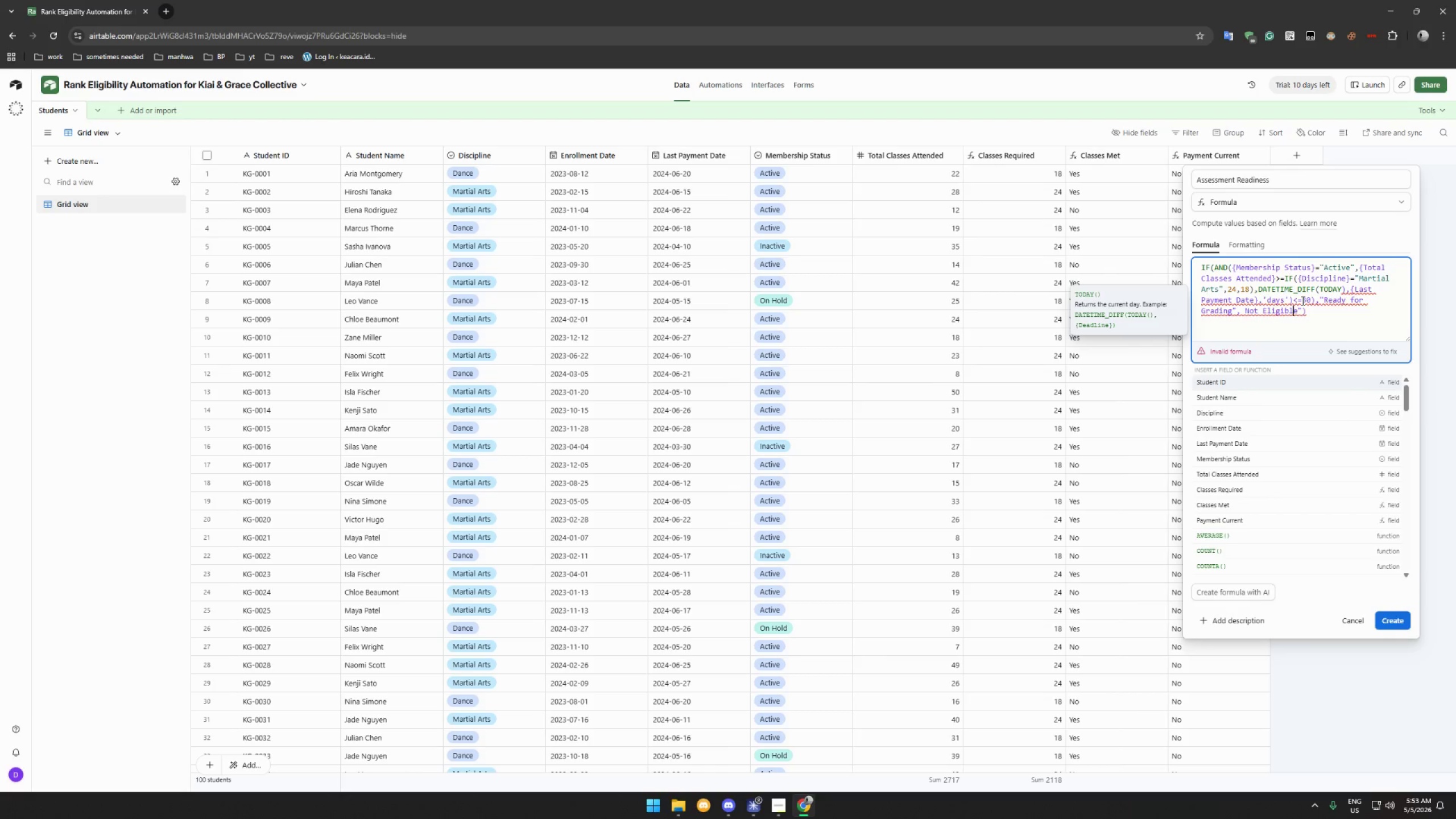 
key(ArrowLeft)
 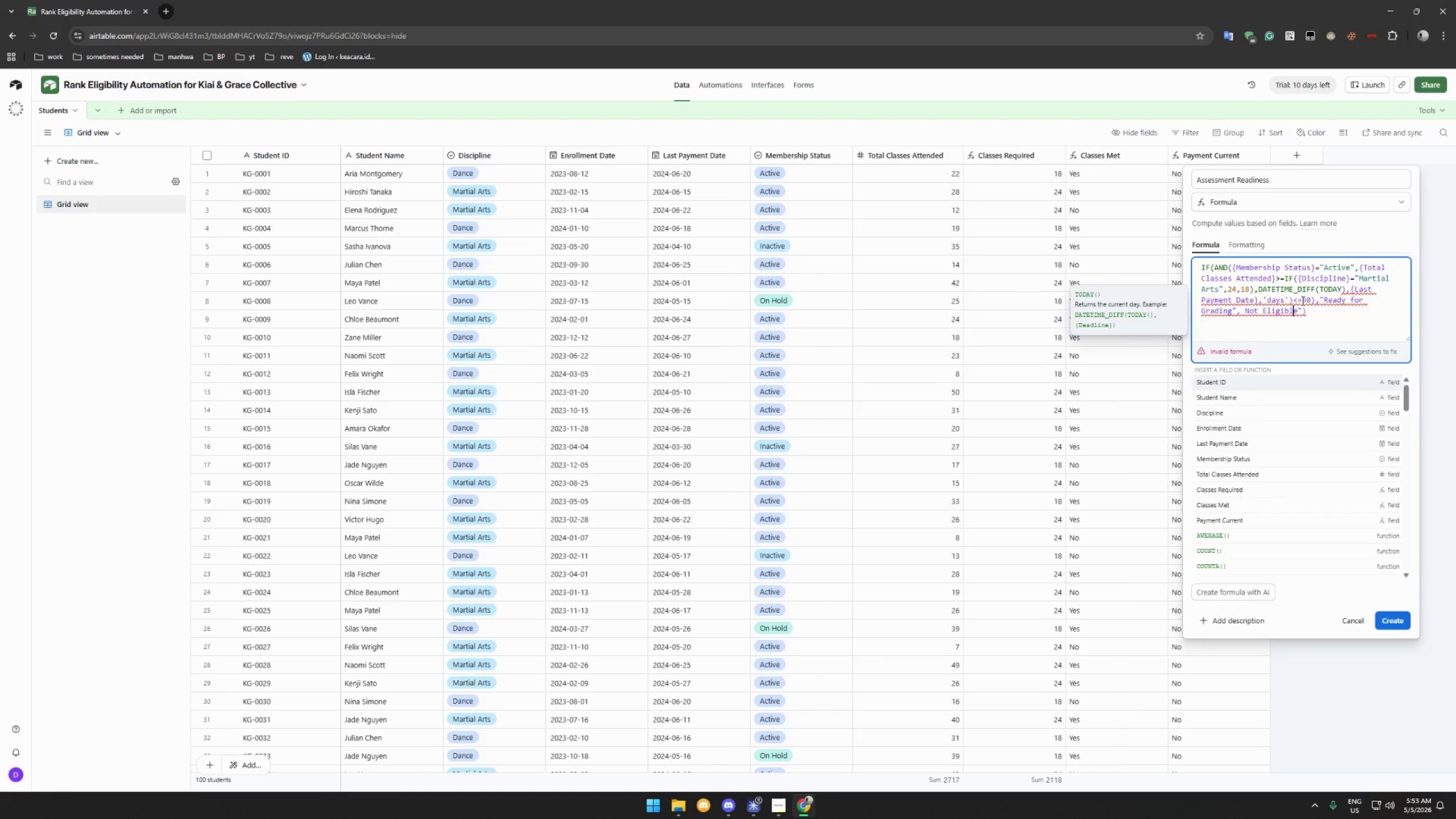 
key(ArrowLeft)
 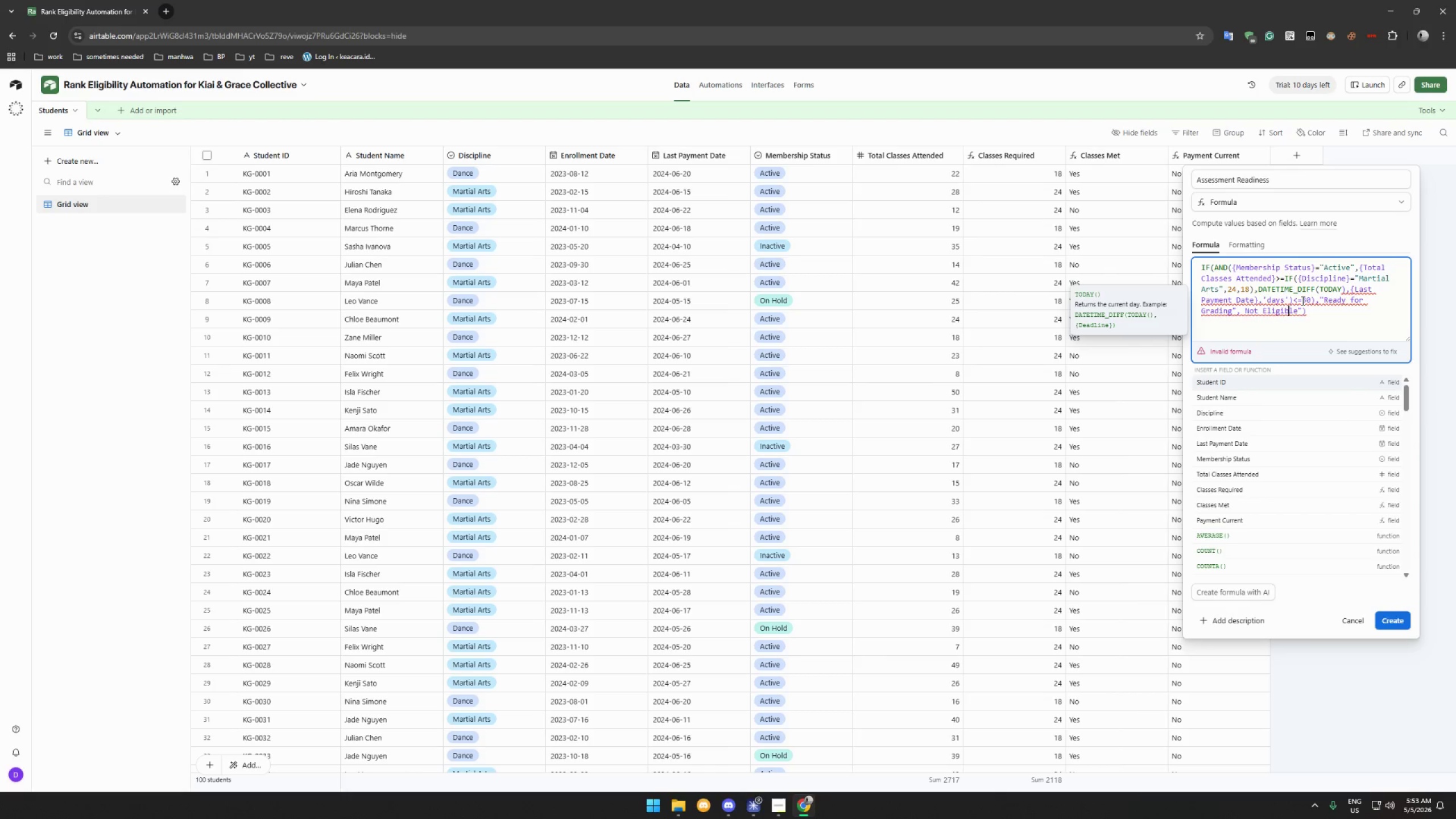 
key(ArrowLeft)
 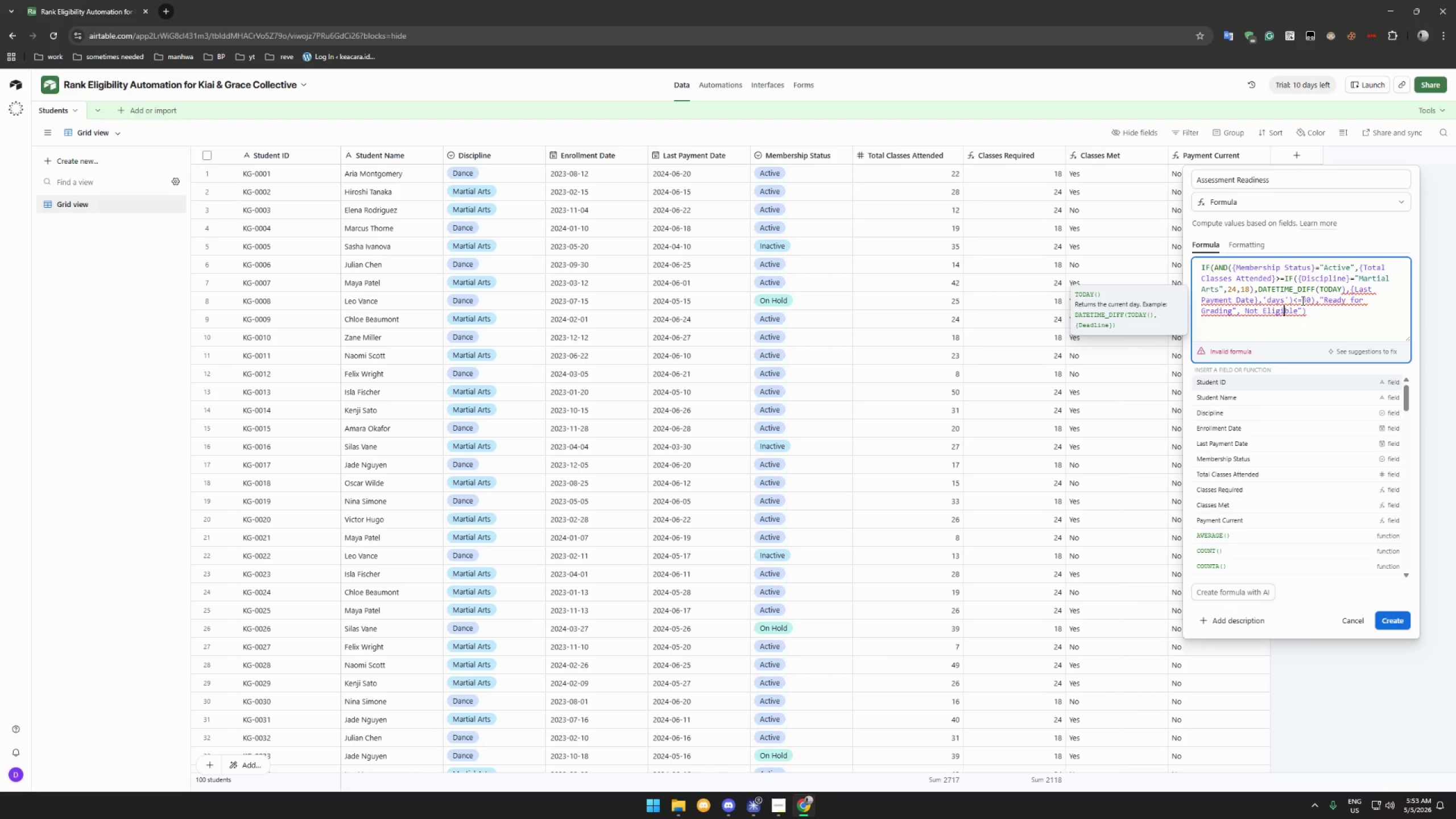 
key(ArrowLeft)
 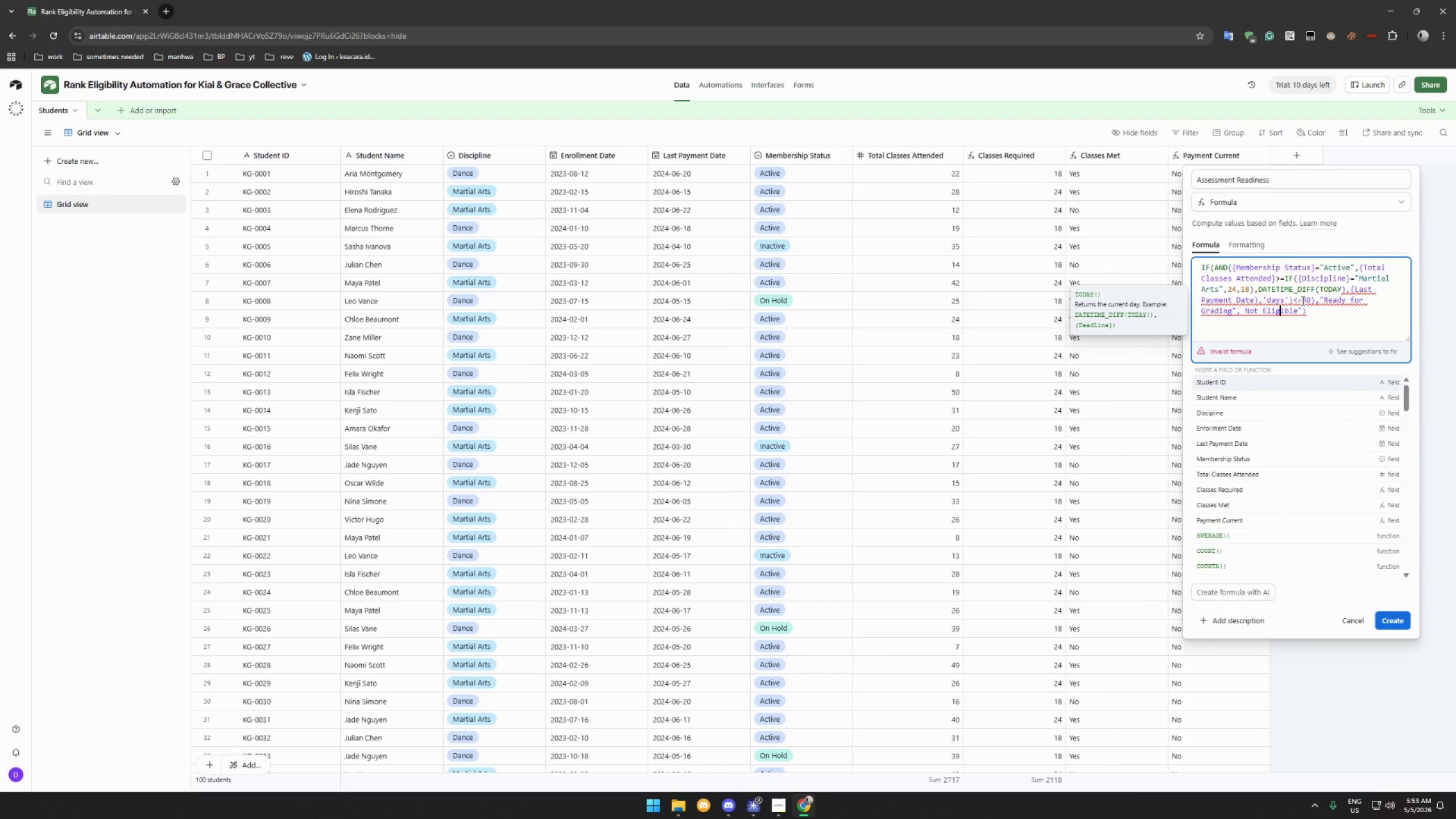 
key(ArrowLeft)
 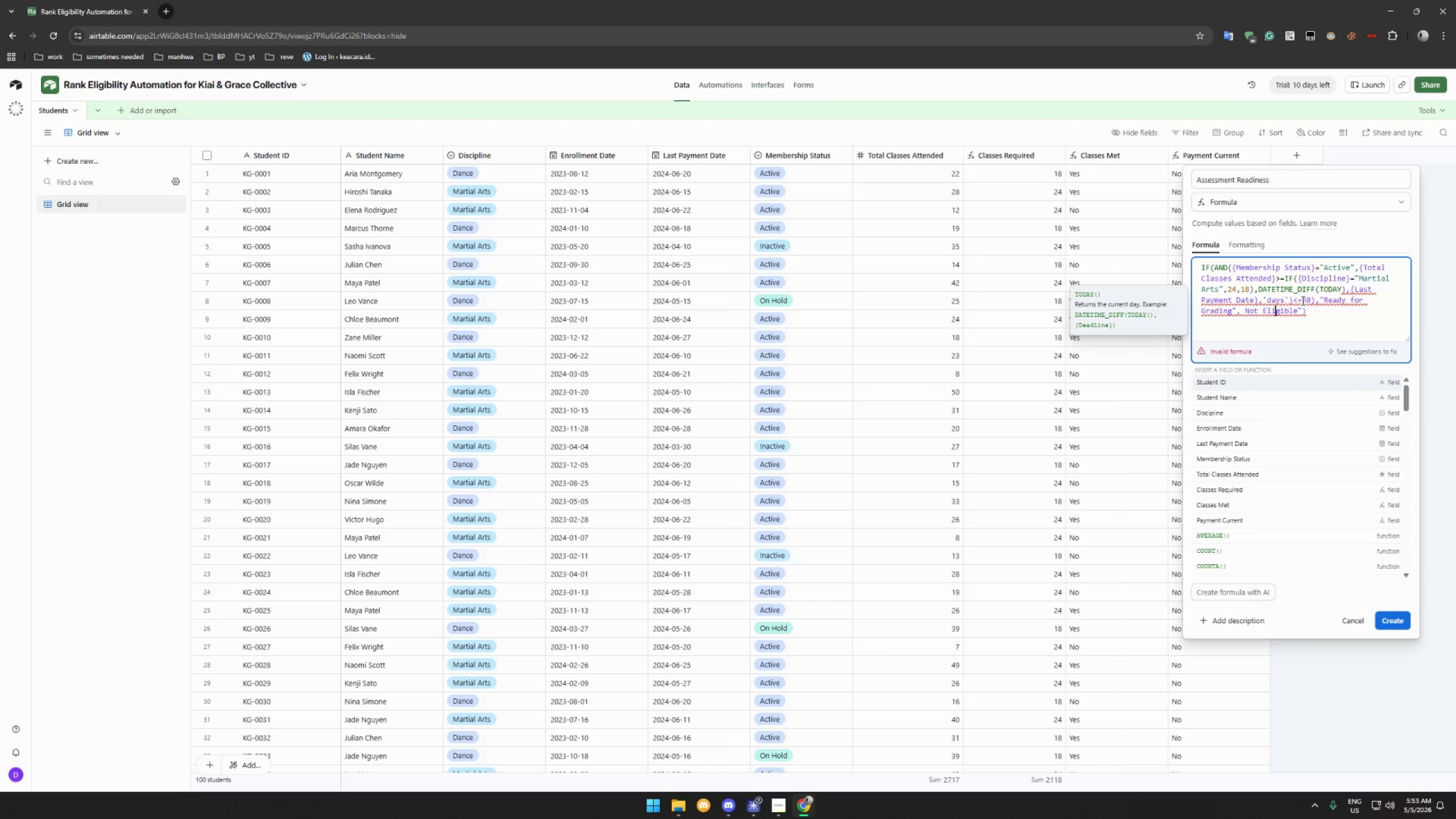 
key(ArrowLeft)
 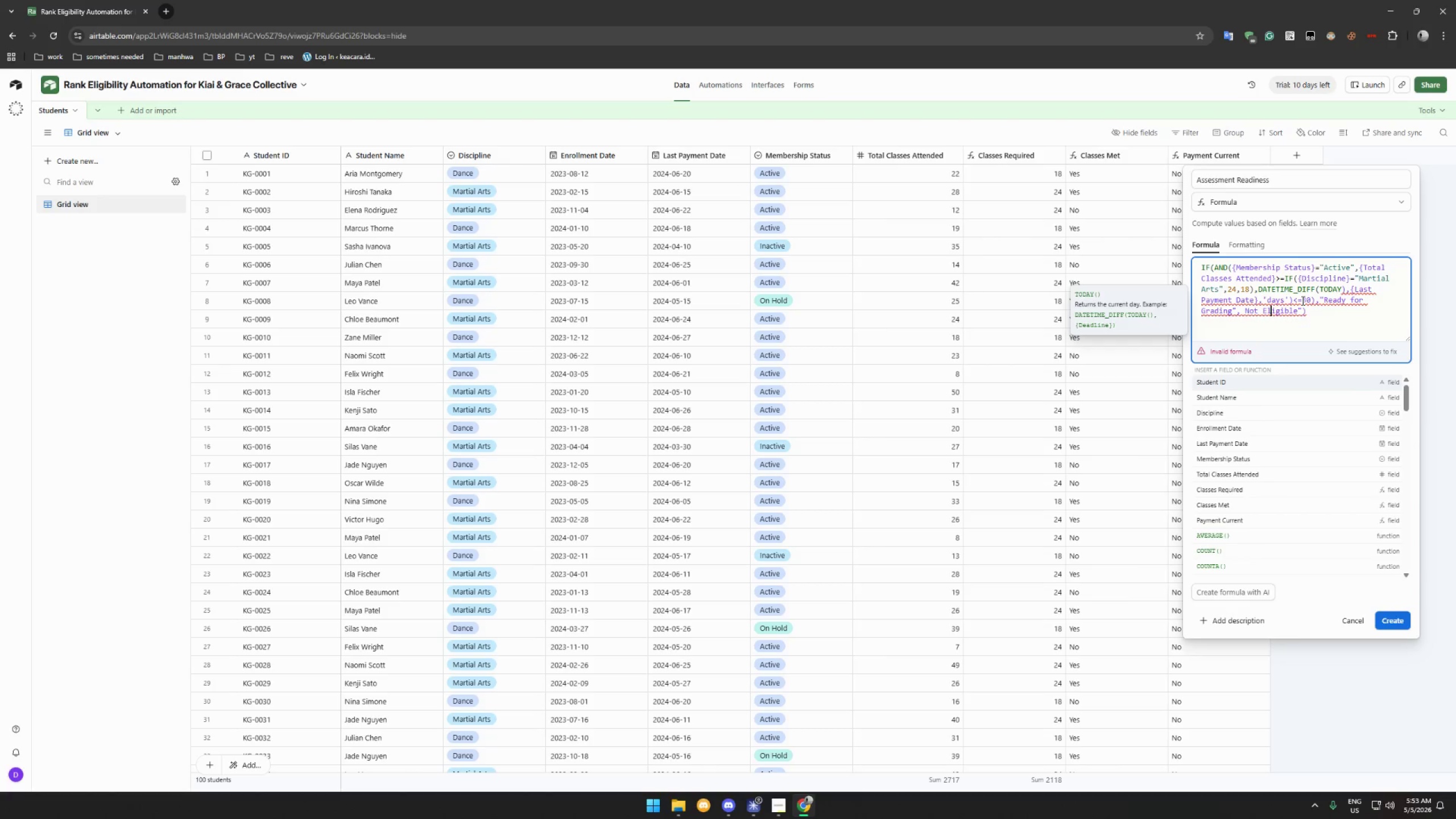 
key(ArrowLeft)
 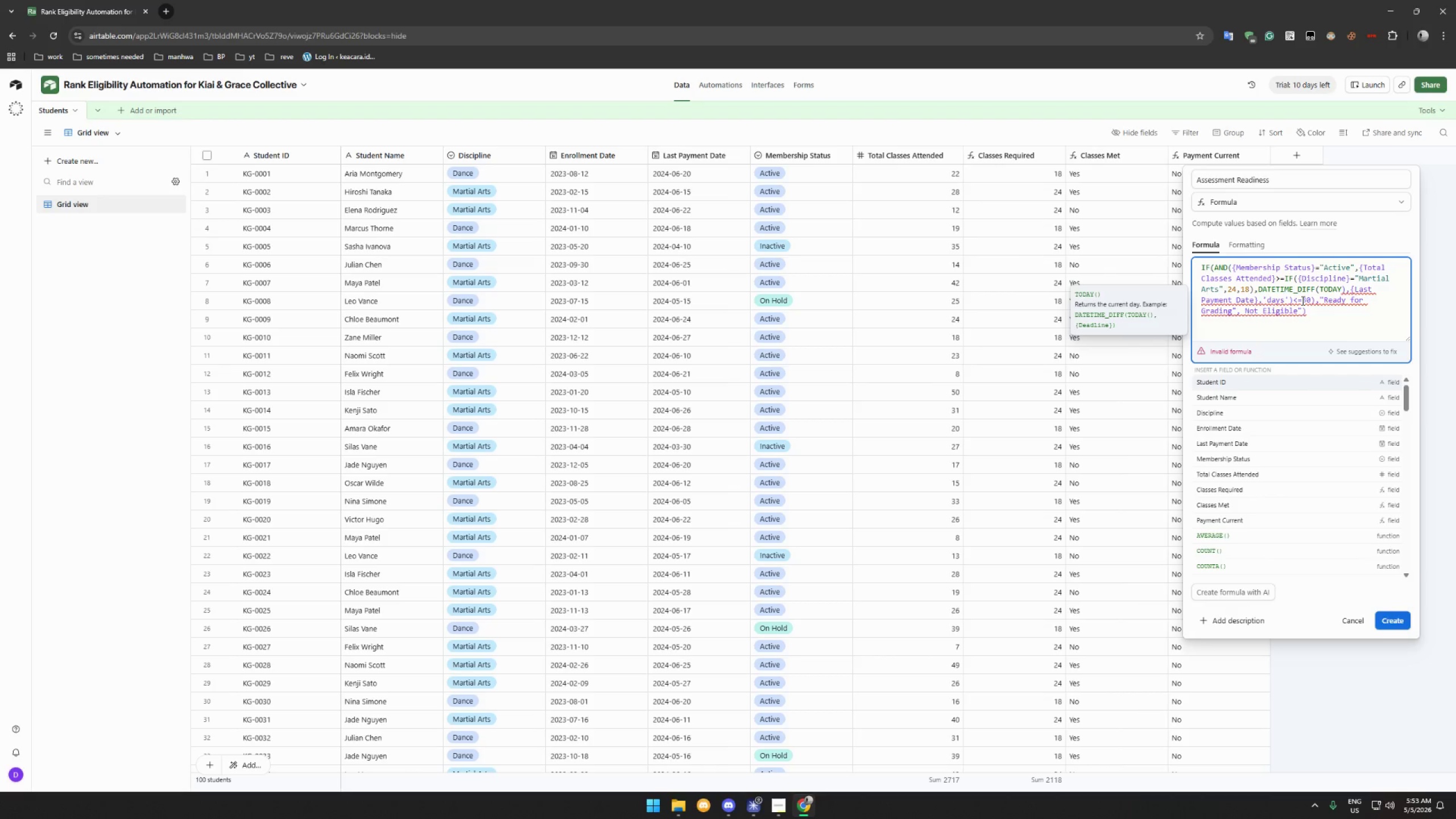 
key(ArrowLeft)
 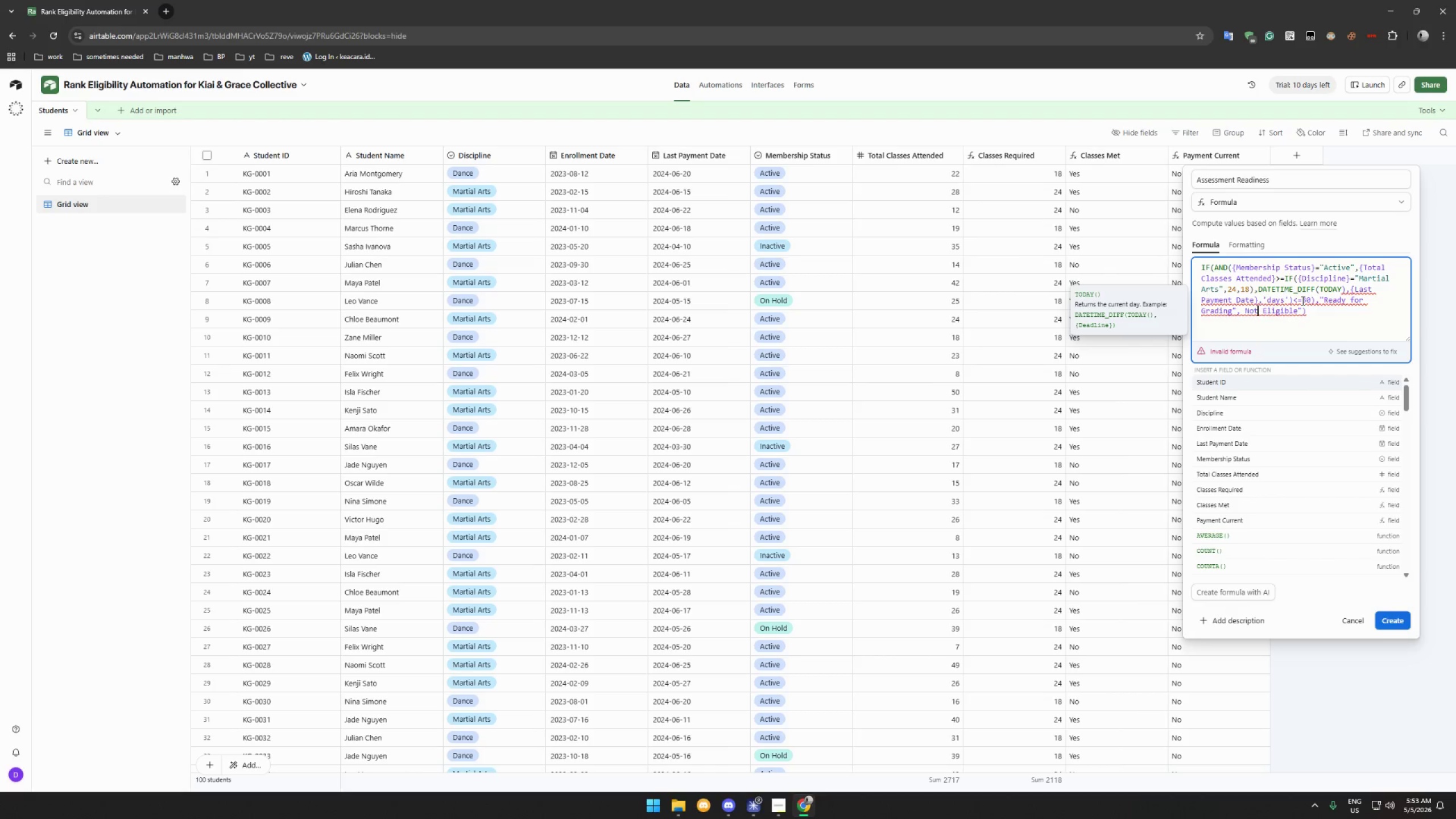 
key(ArrowLeft)
 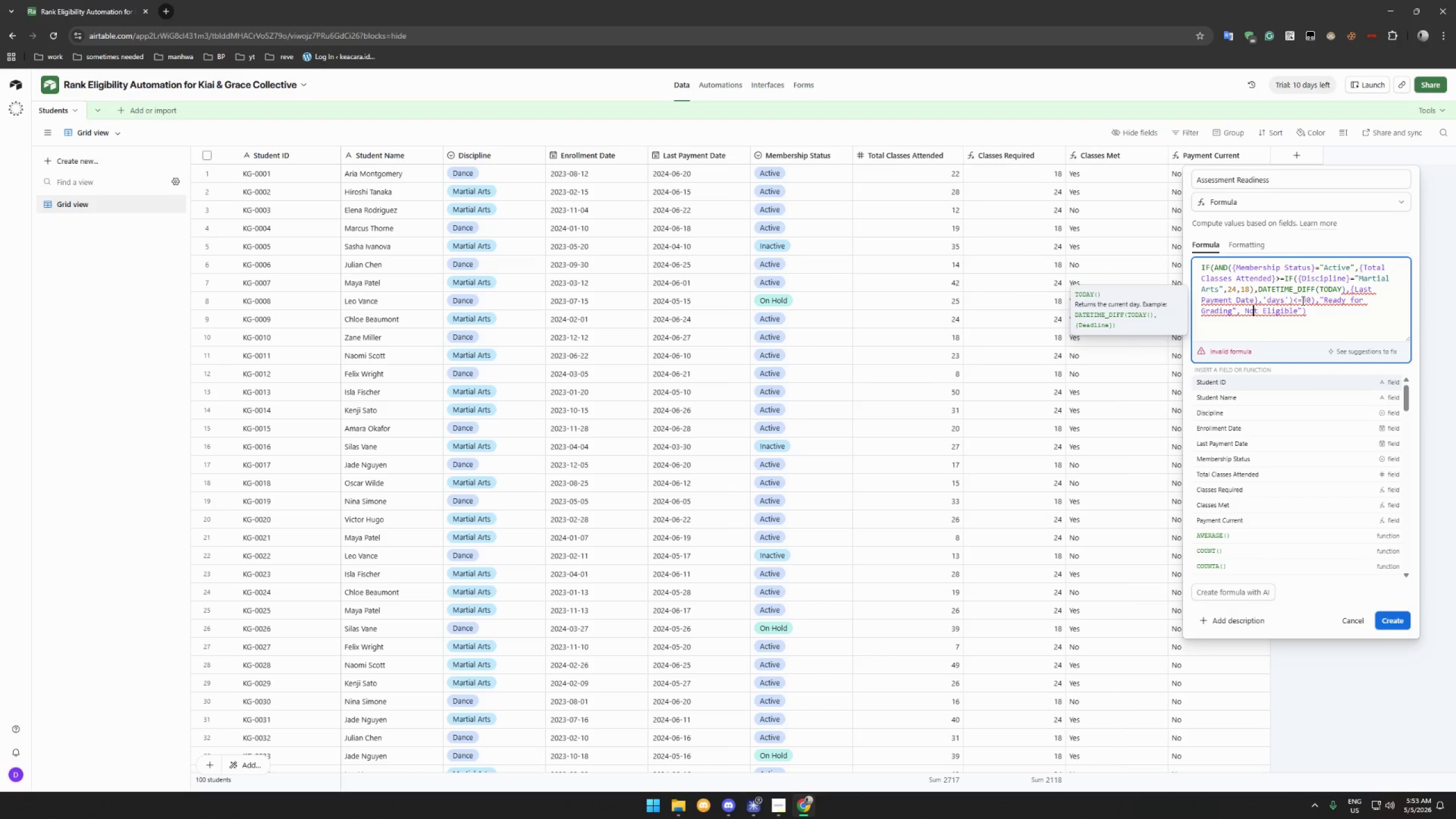 
key(ArrowLeft)
 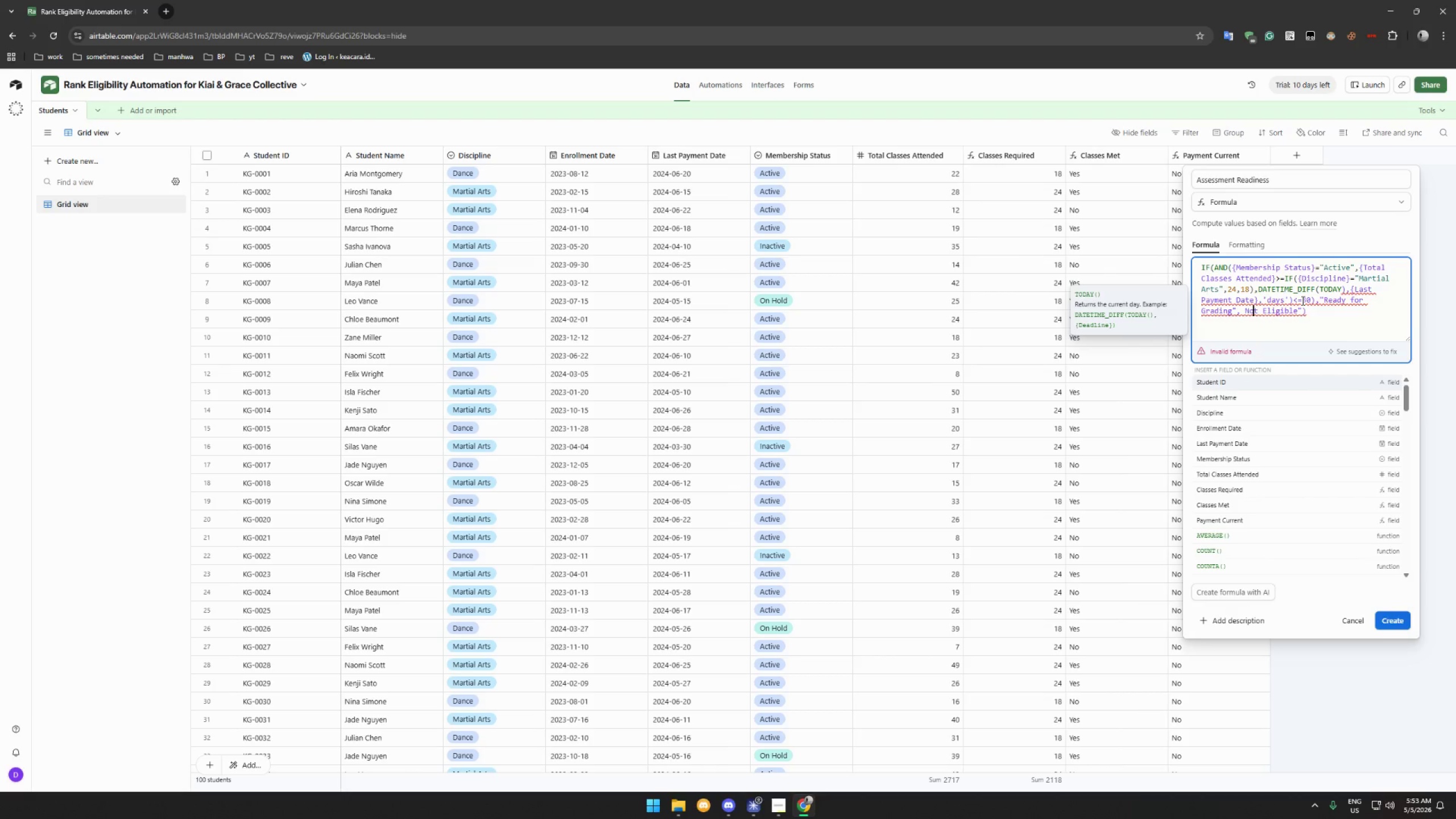 
key(ArrowLeft)
 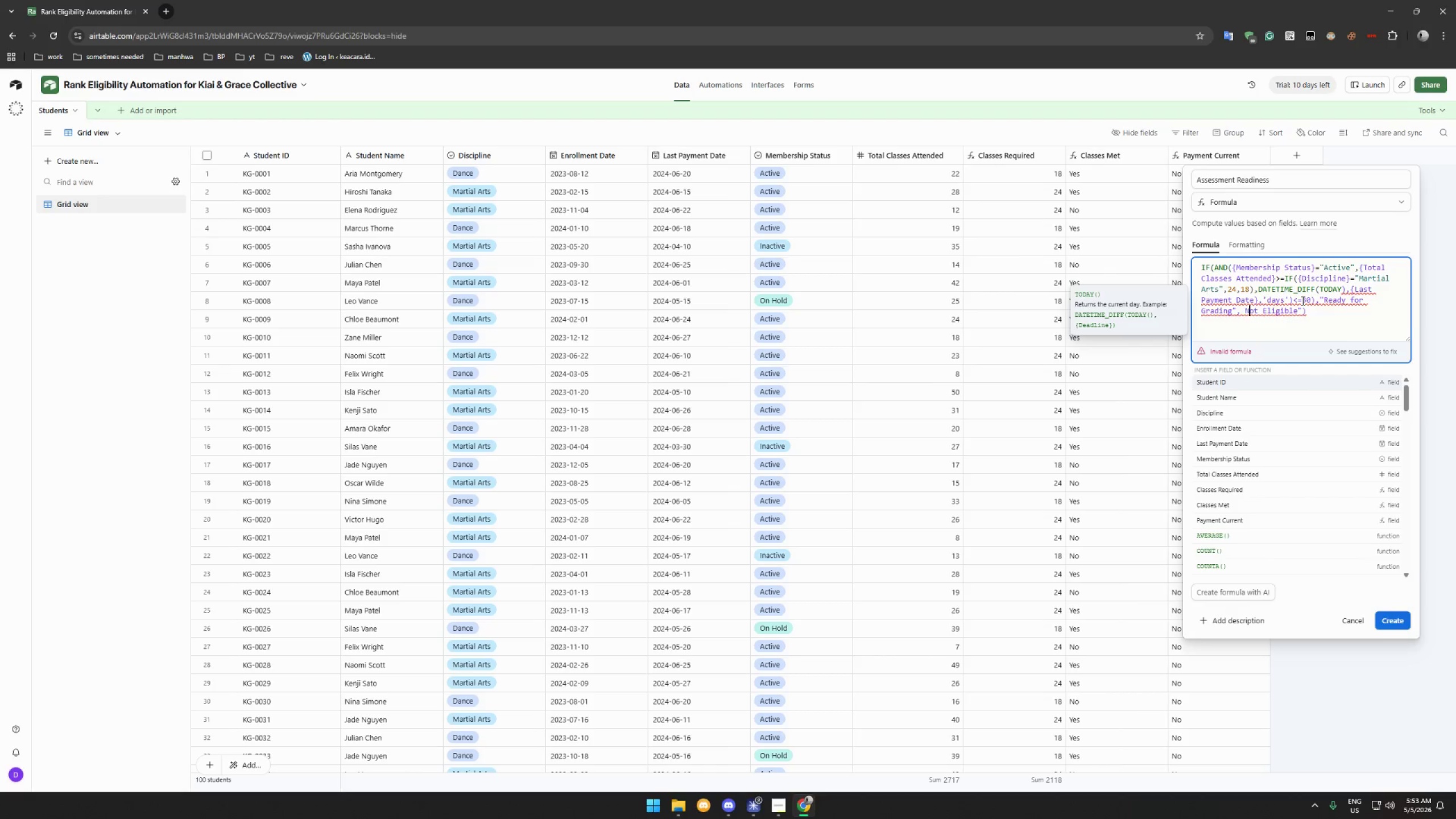 
key(ArrowLeft)
 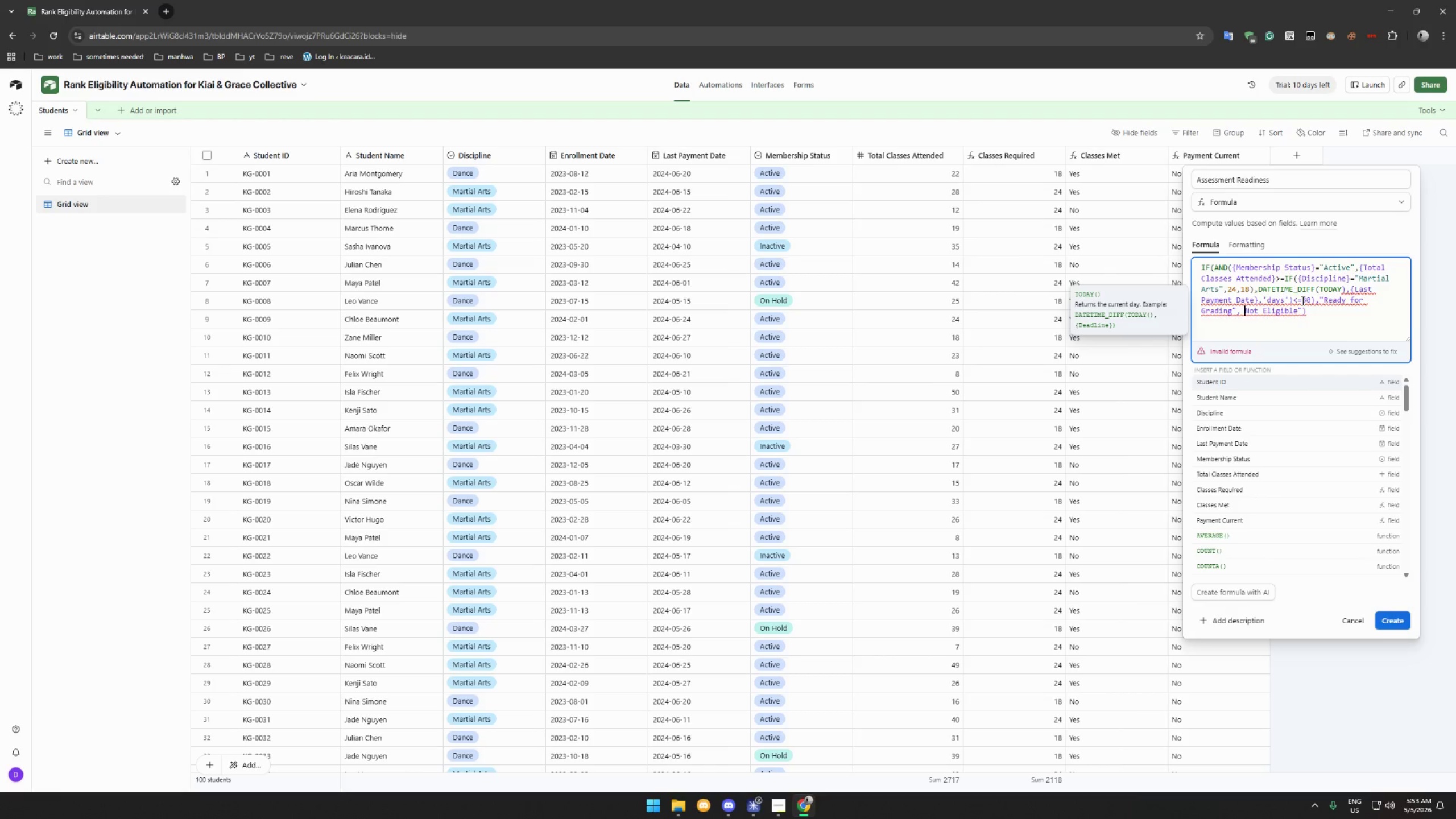 
key(Shift+Quote)
 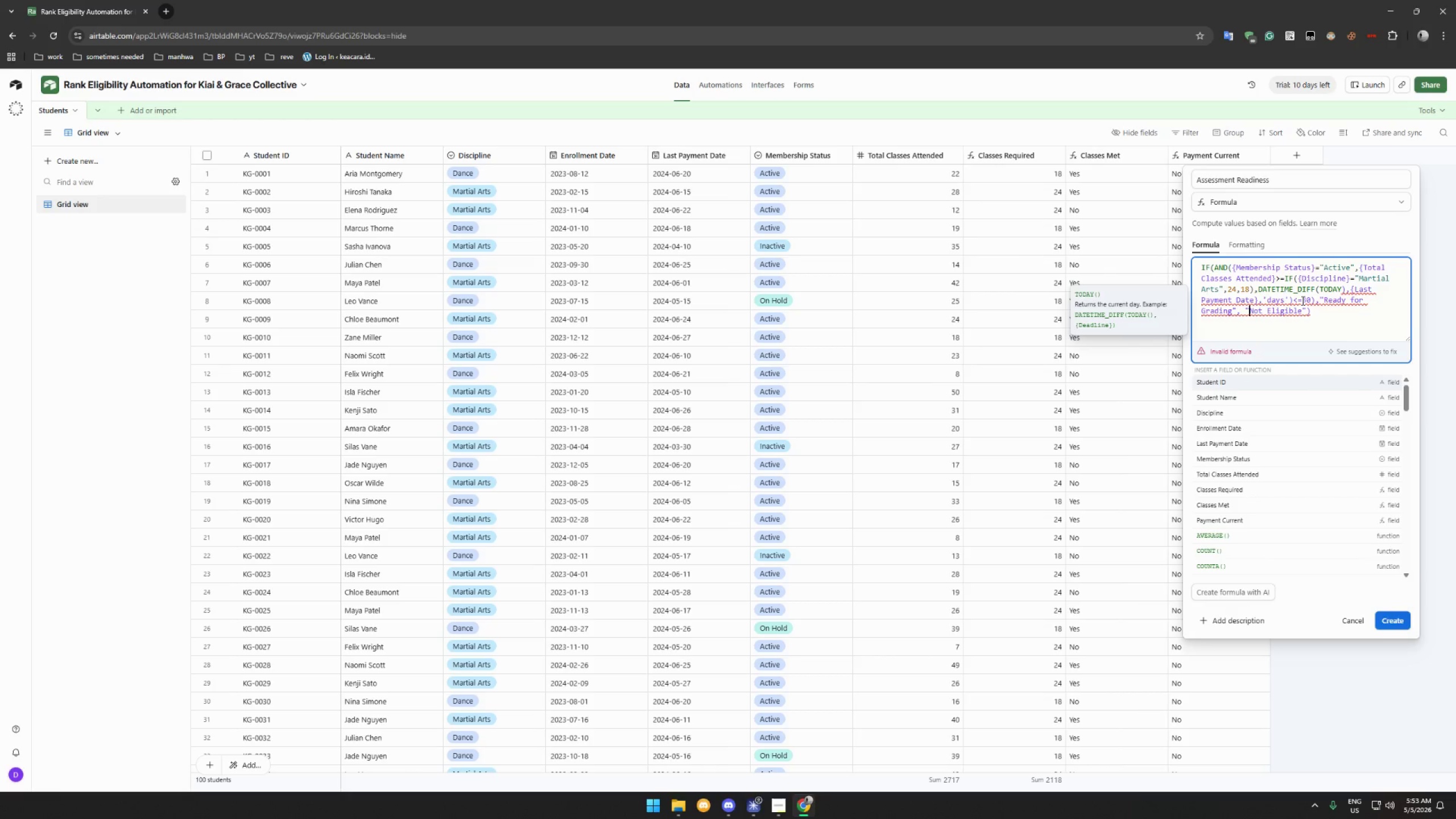 
left_click([1277, 290])
 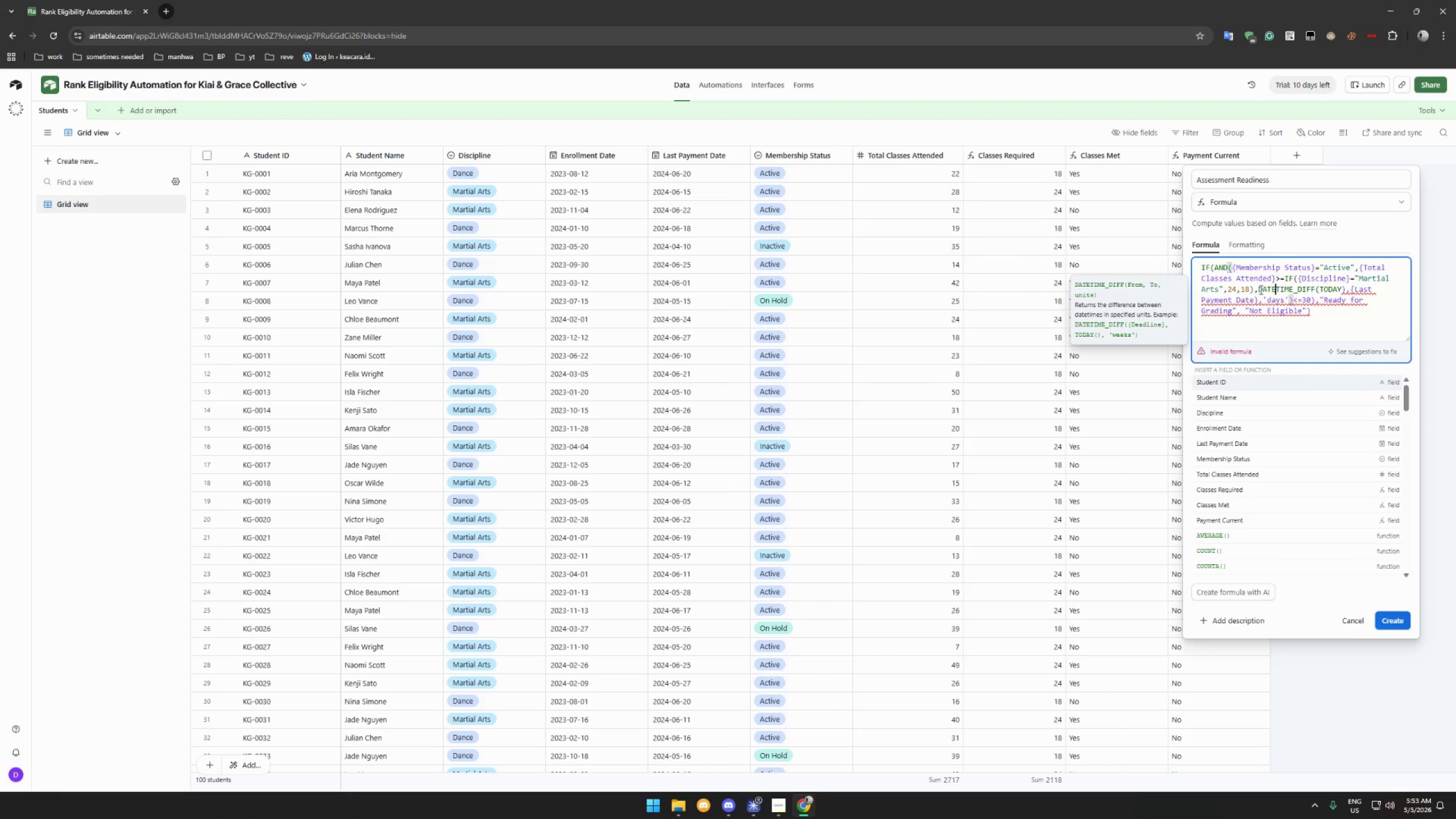 
left_click([1258, 288])
 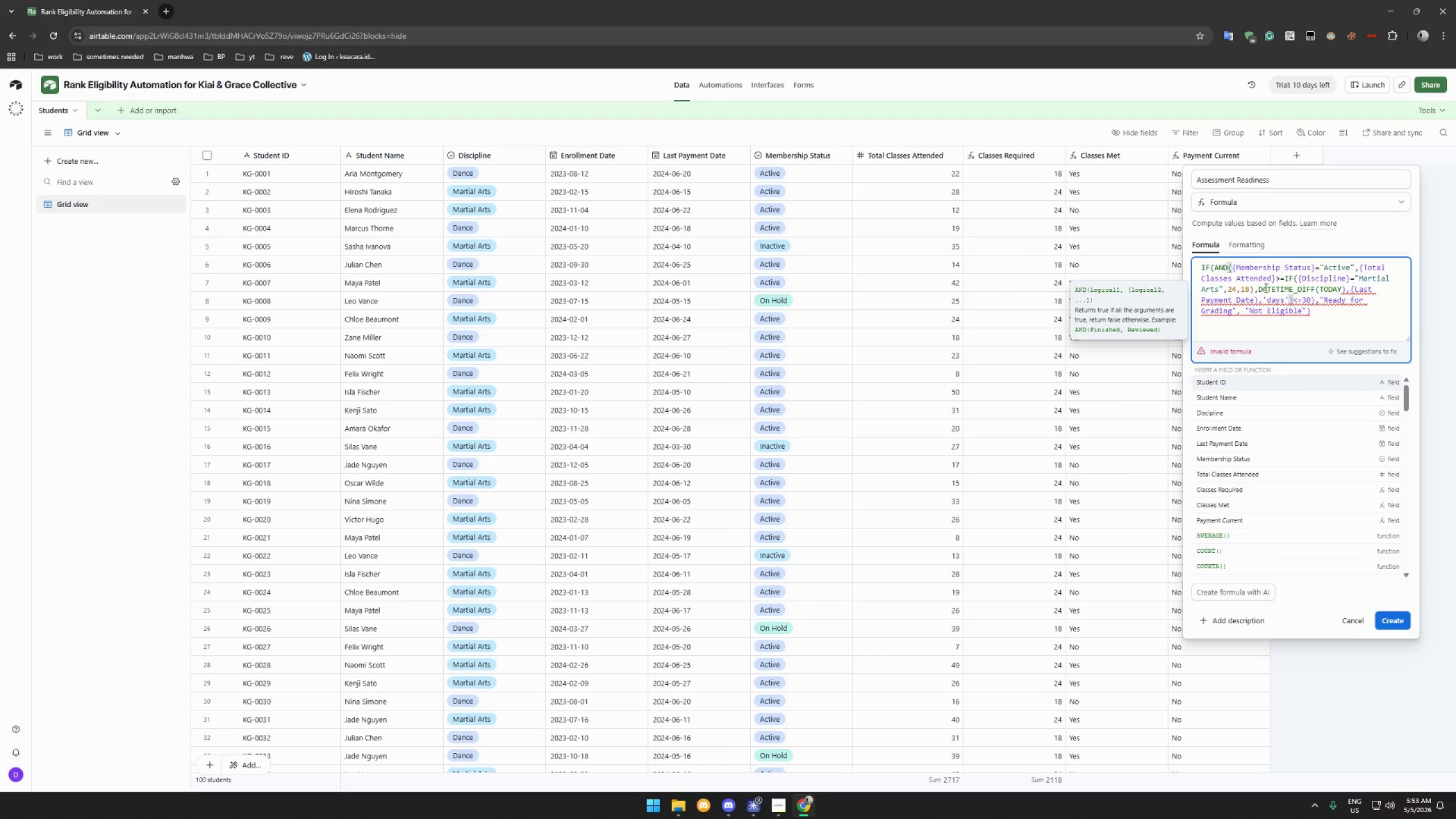 
key(Space)
 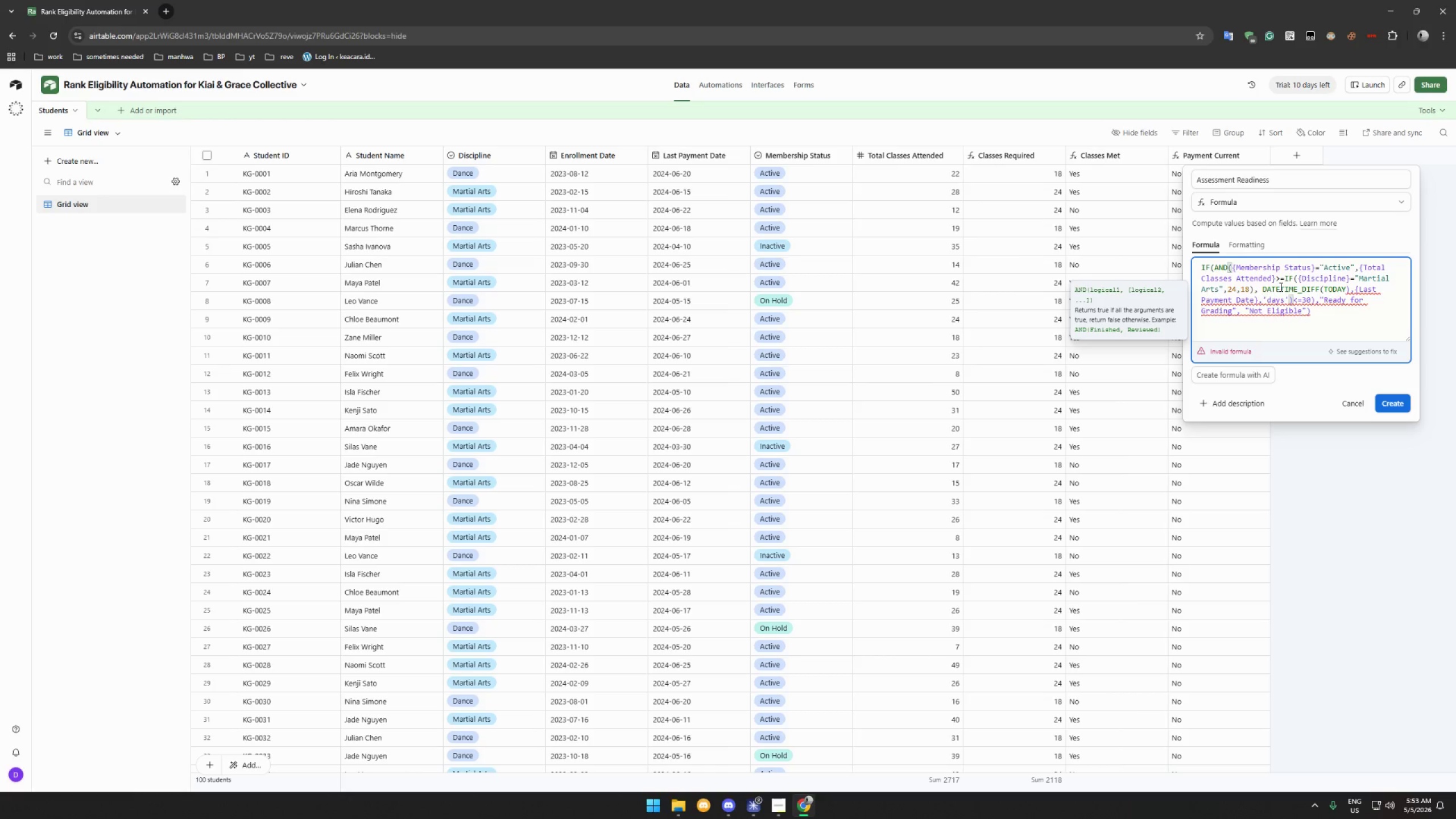 
left_click([1346, 289])
 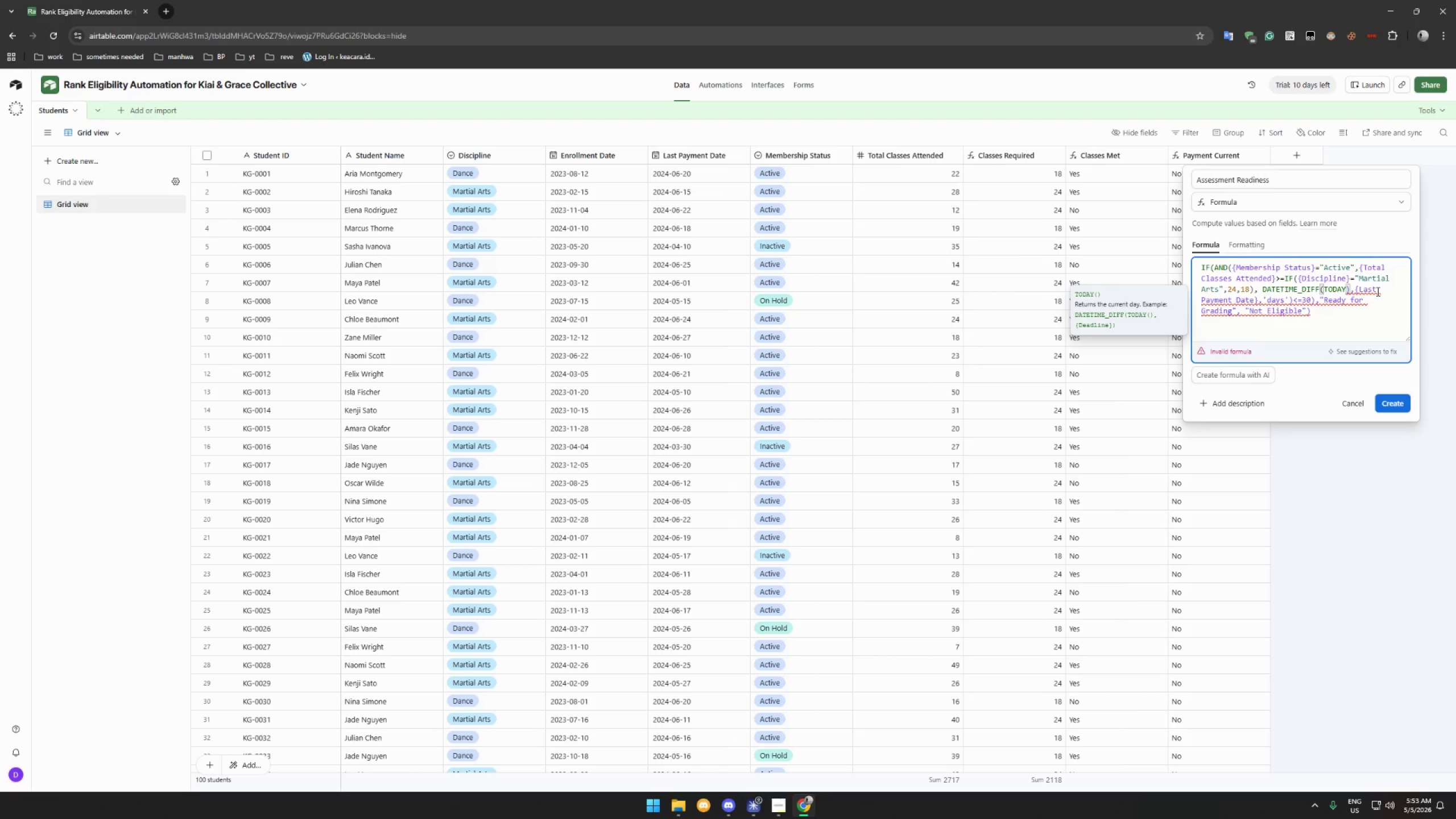 
key(Shift+9)
 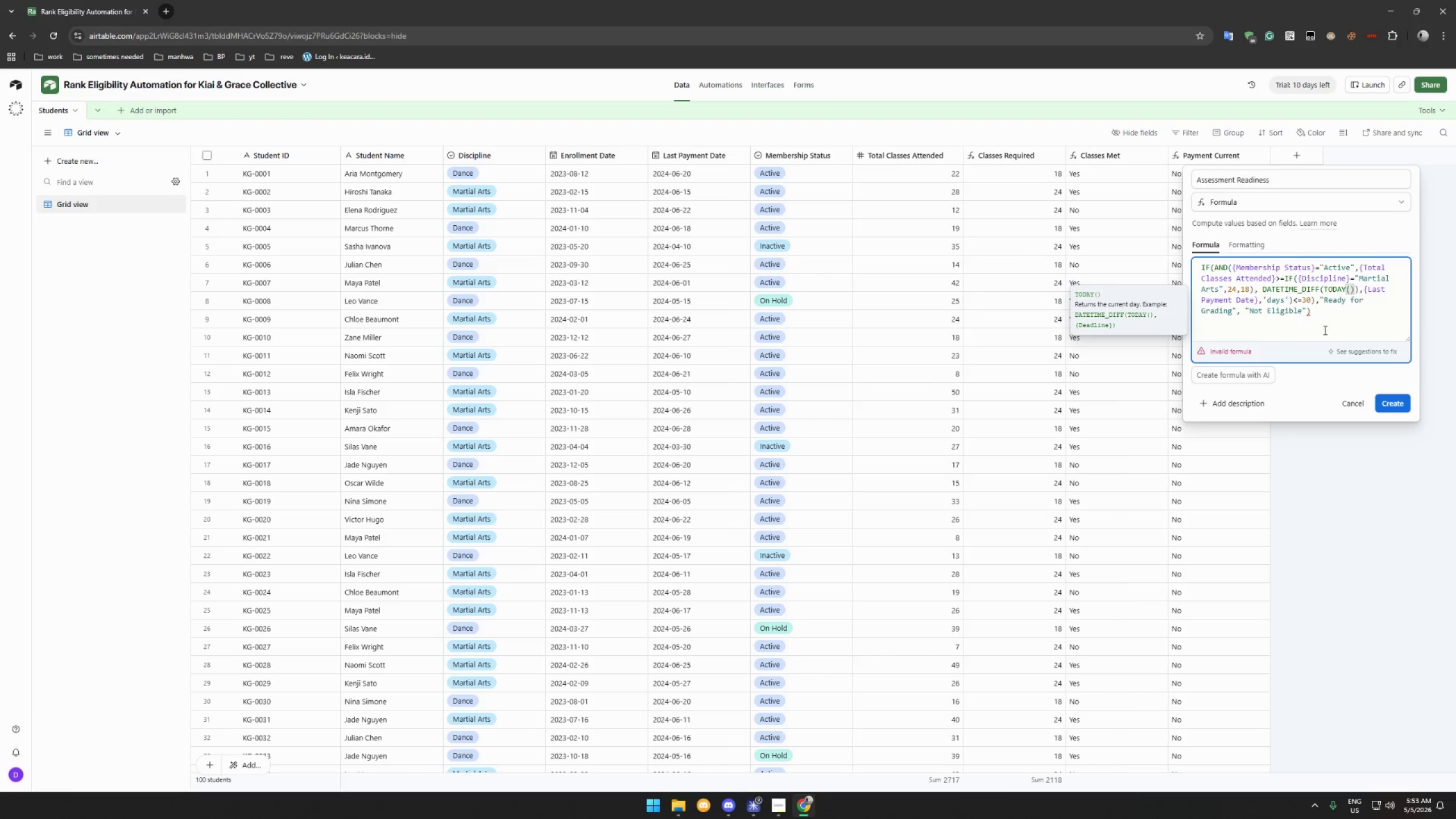 
left_click([1323, 313])
 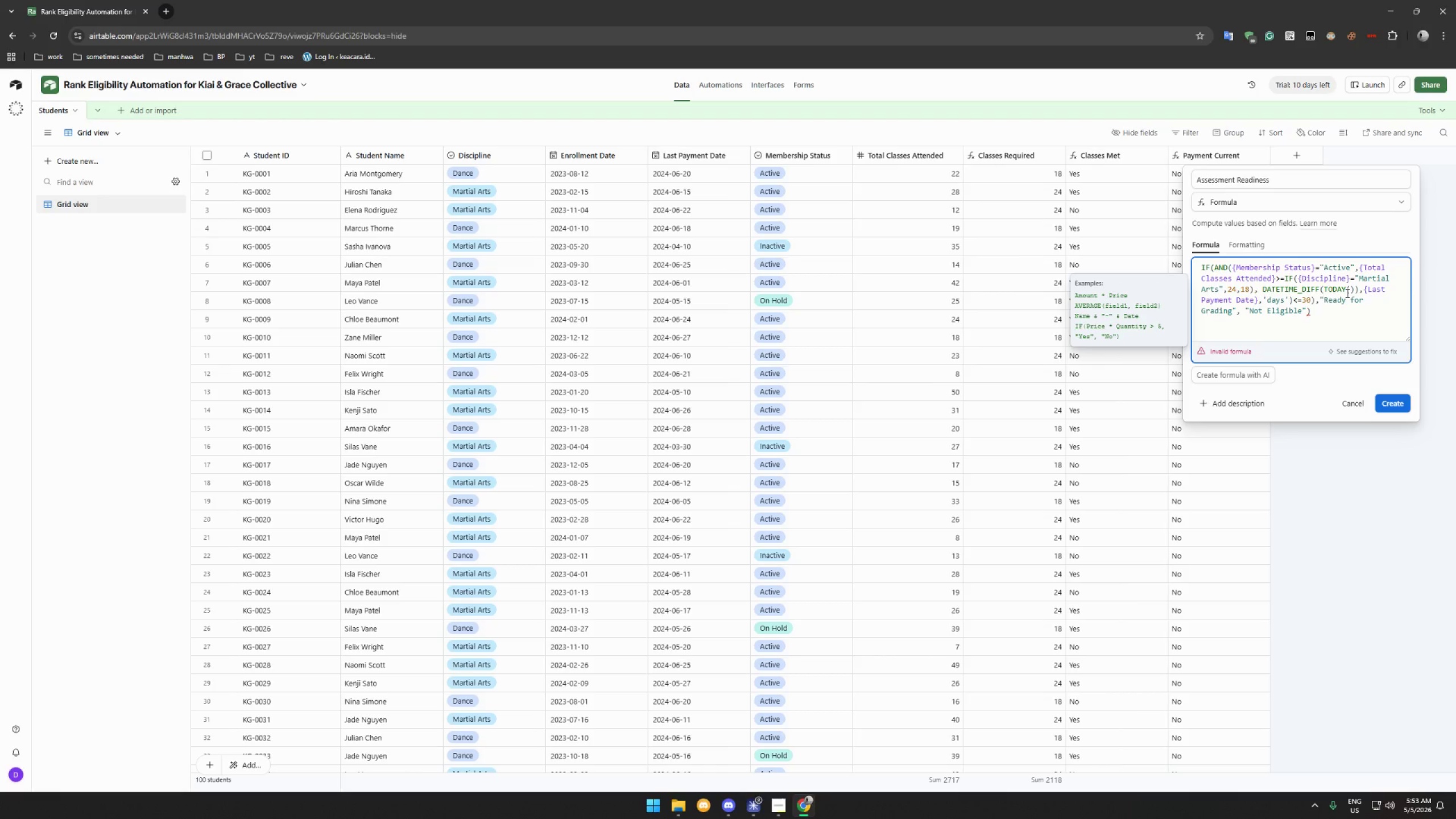 
left_click([1358, 288])
 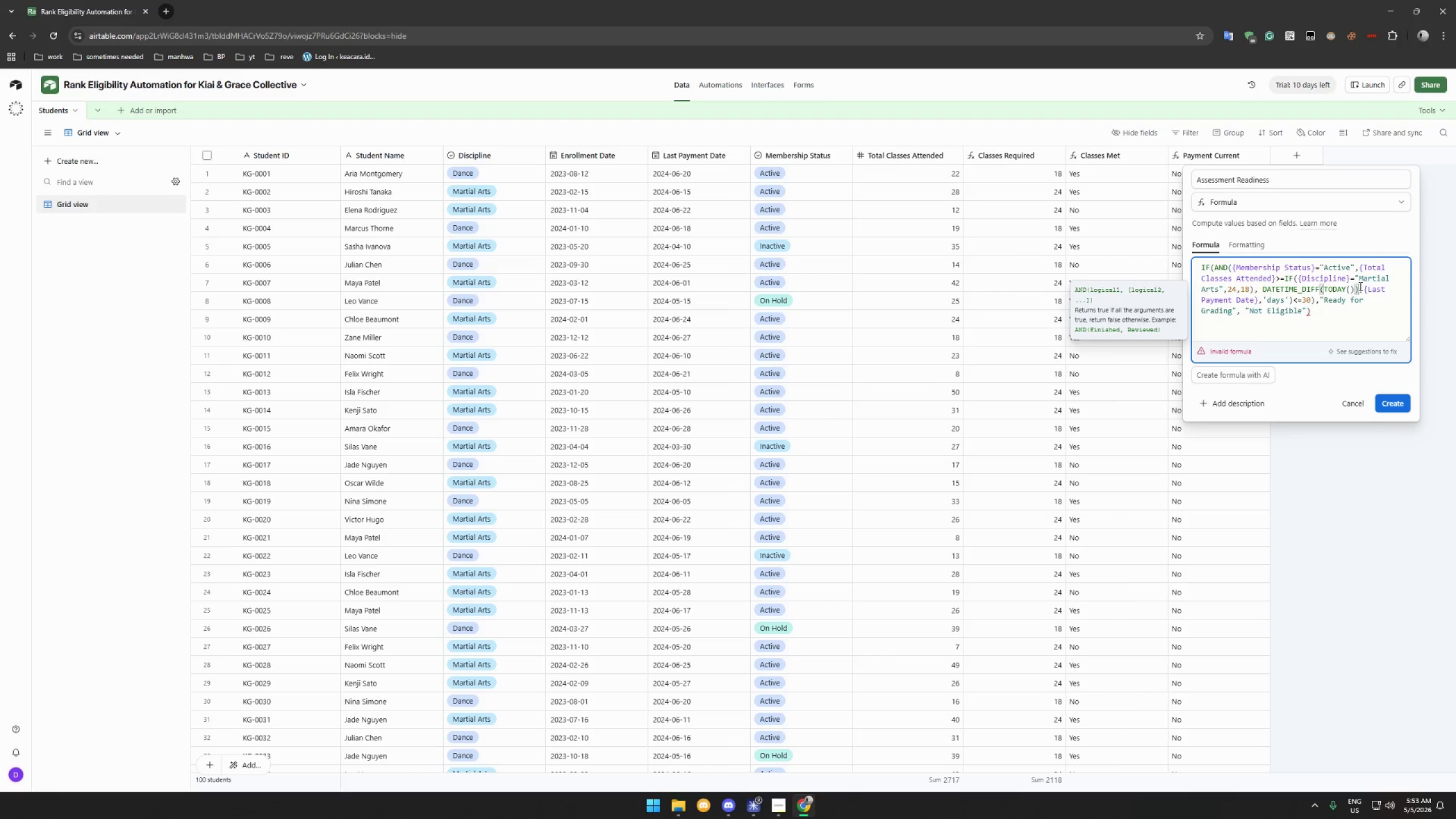 
key(Backspace)
 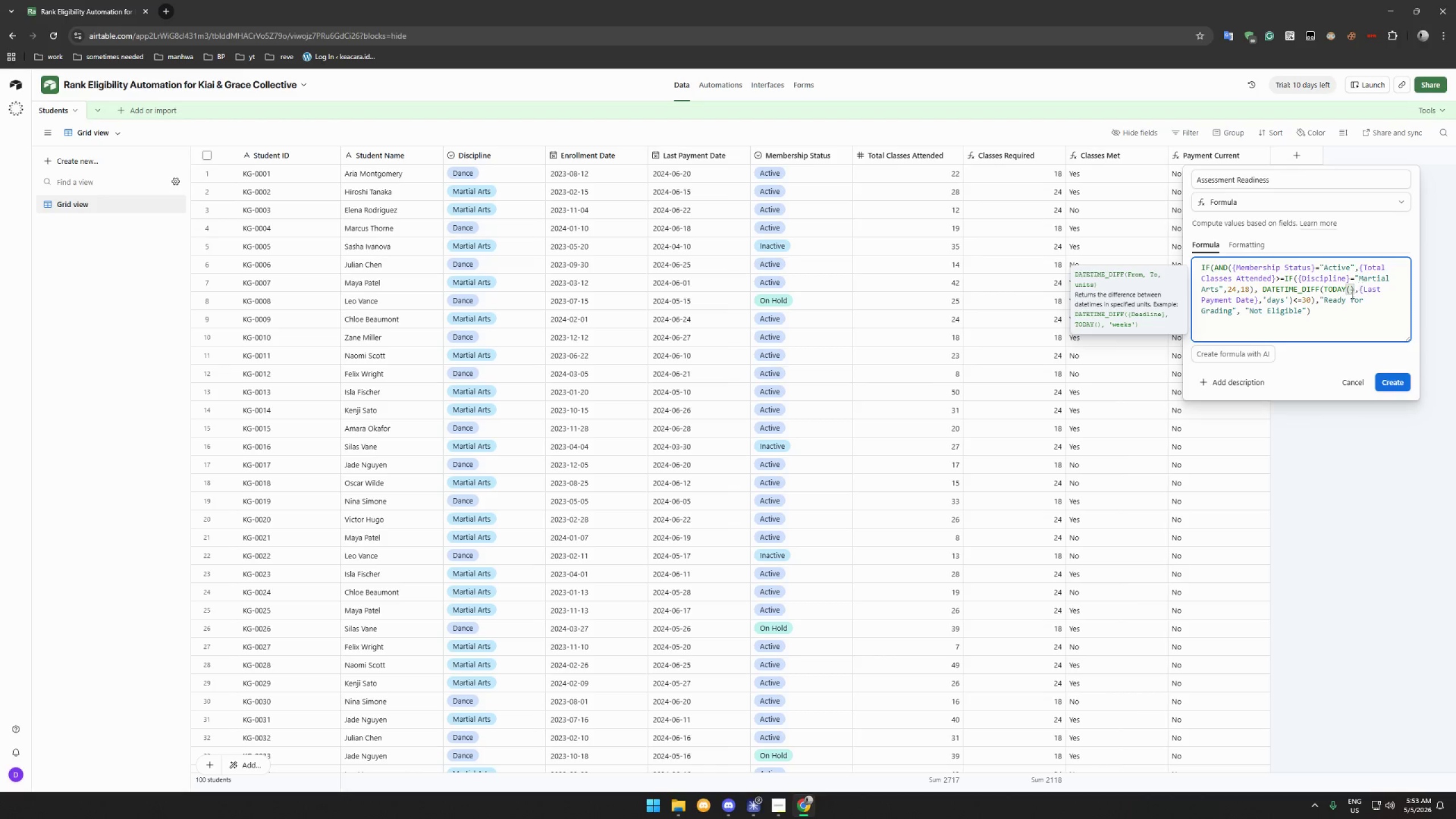 
left_click([1336, 314])
 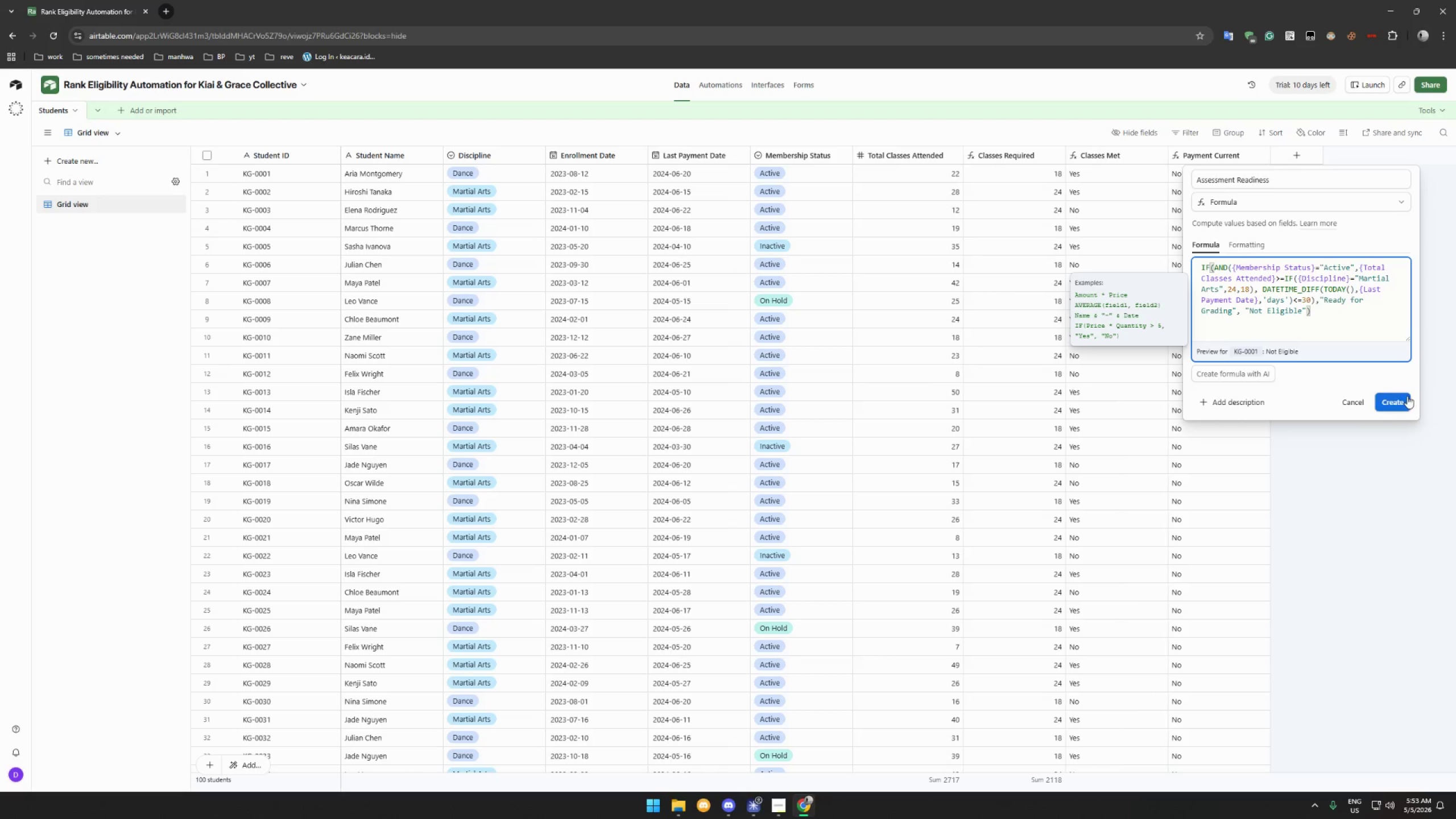 
left_click([1404, 400])
 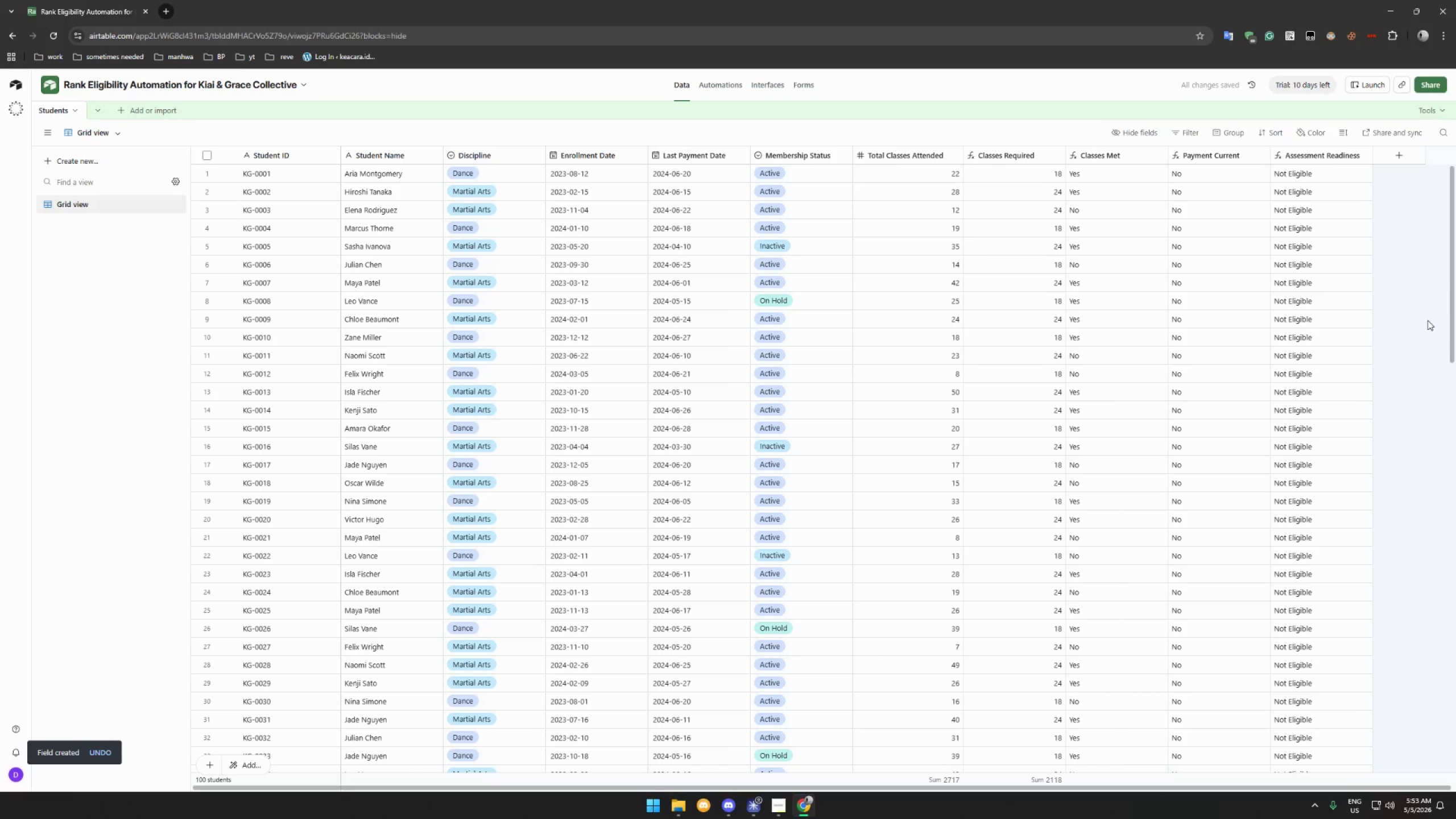 
left_click_drag(start_coordinate=[1451, 275], to_coordinate=[1434, 171])
 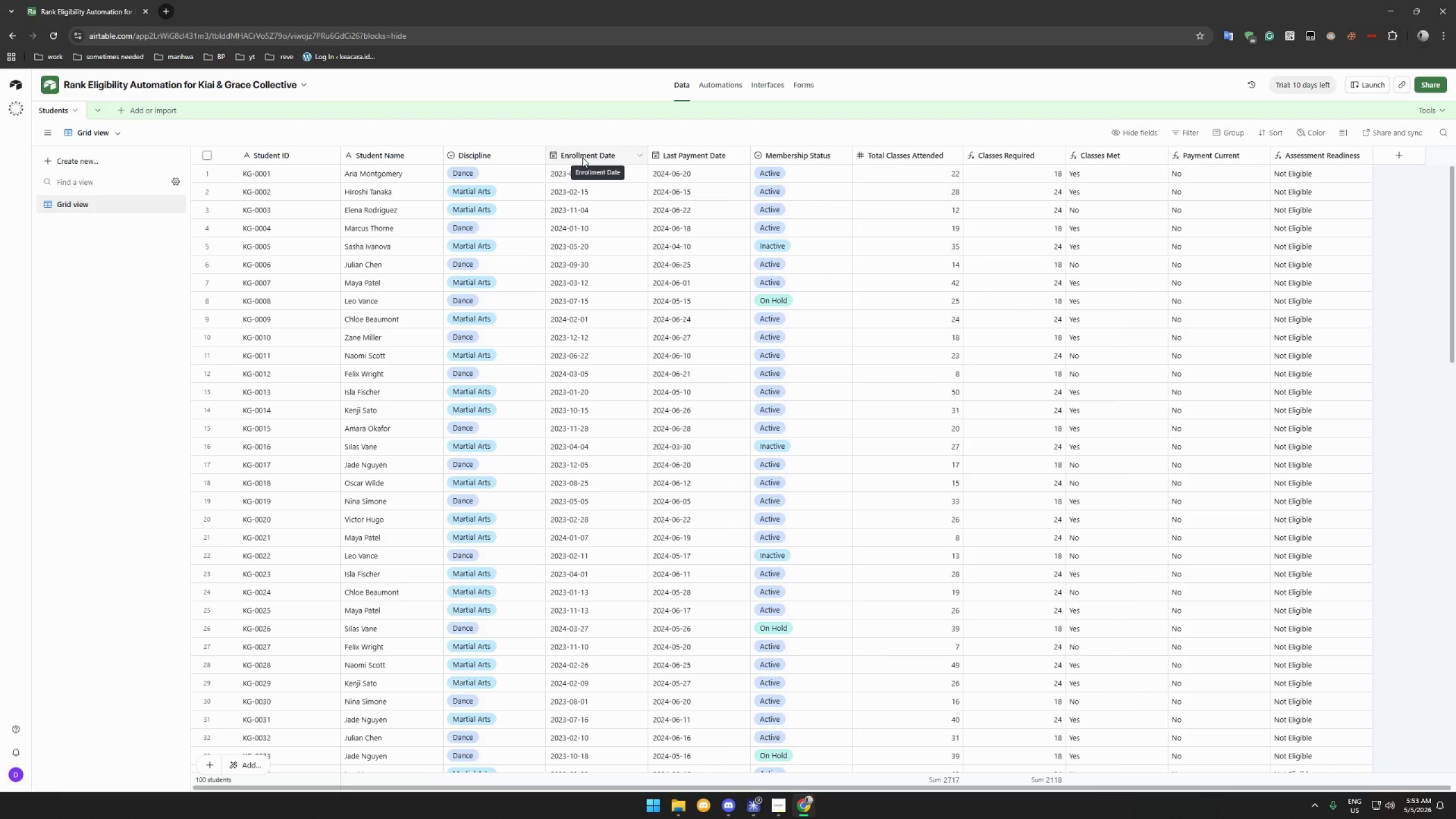 
wait(13.52)
 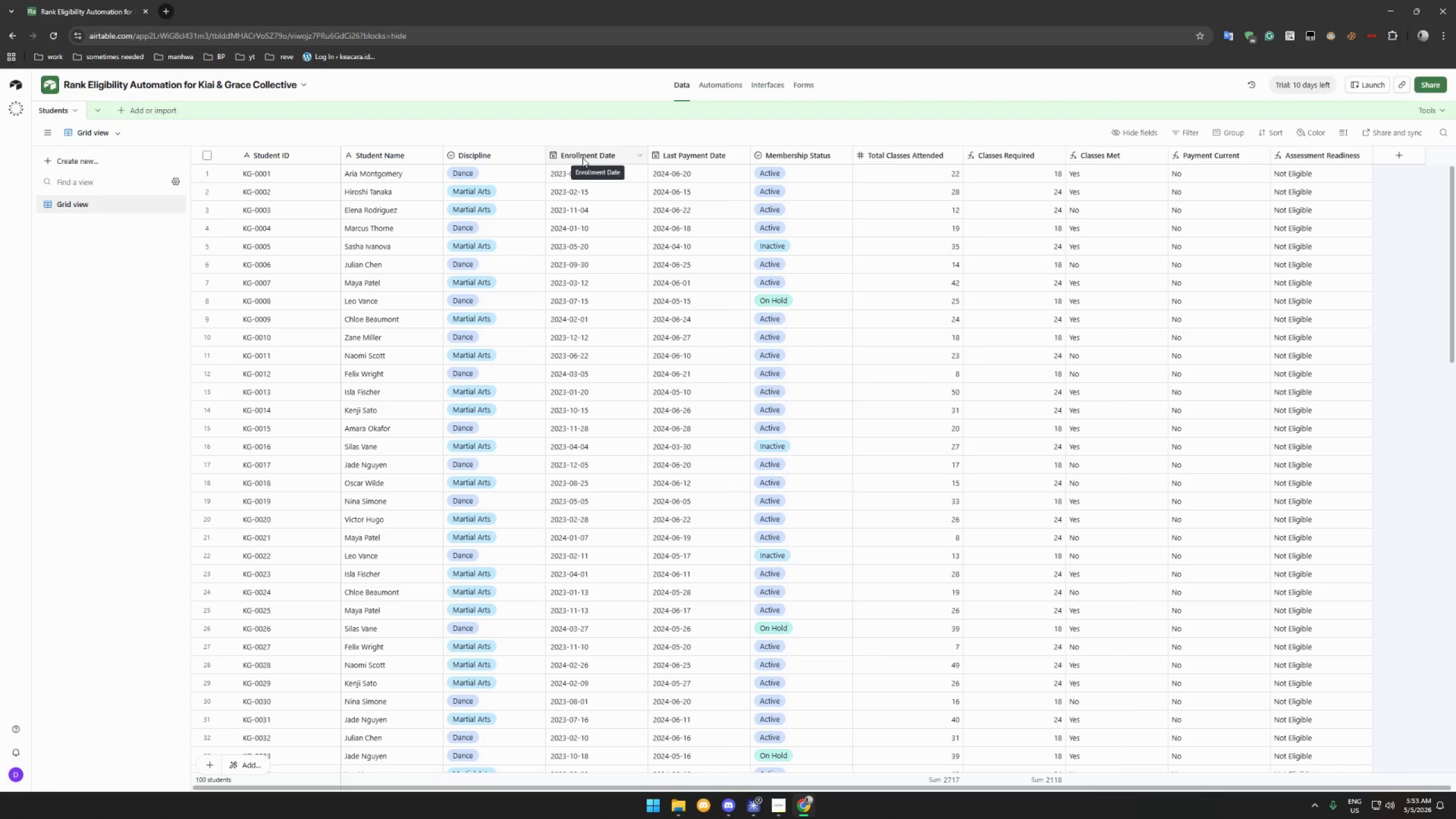 
left_click([686, 179])
 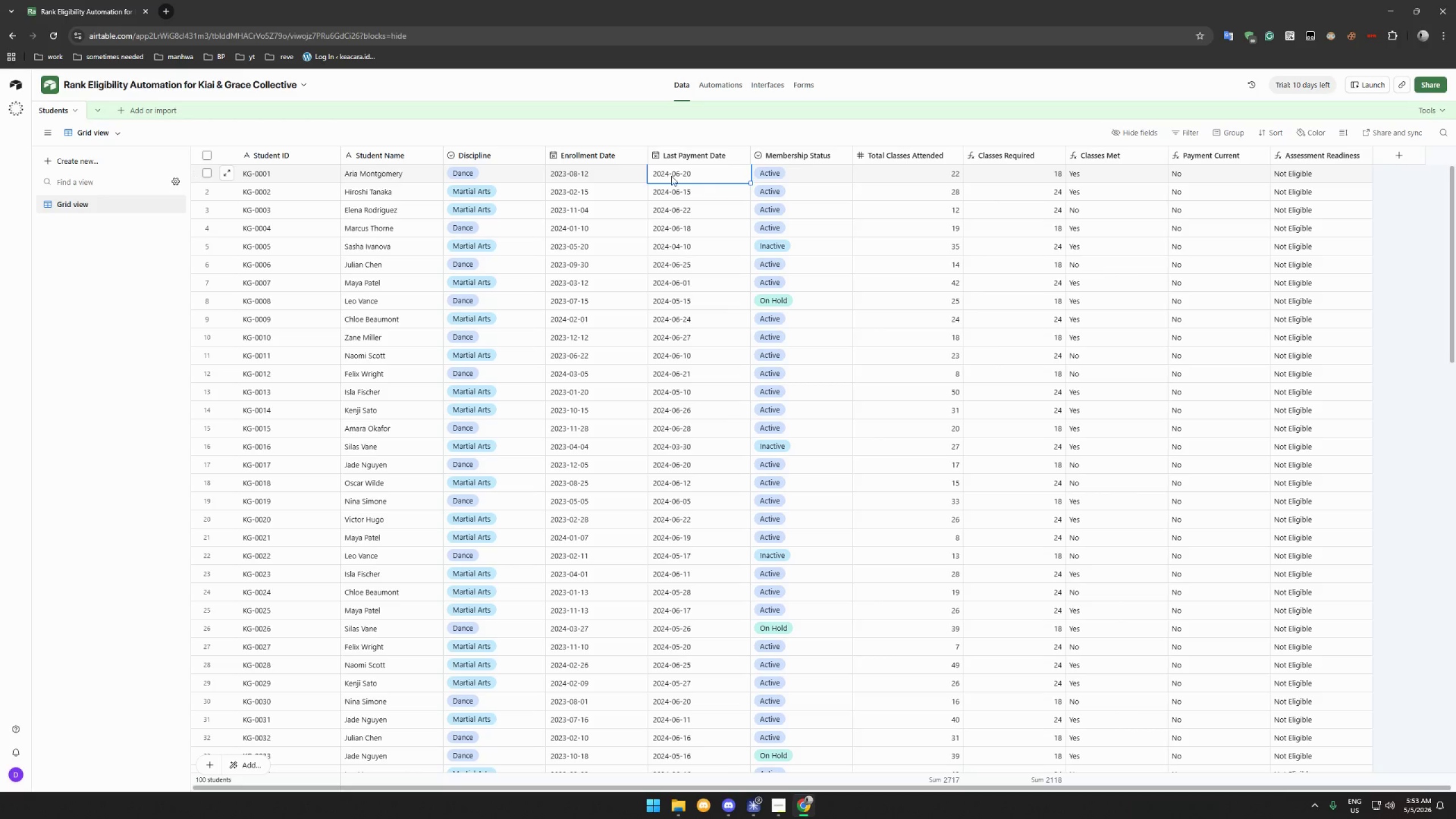 
double_click([671, 176])
 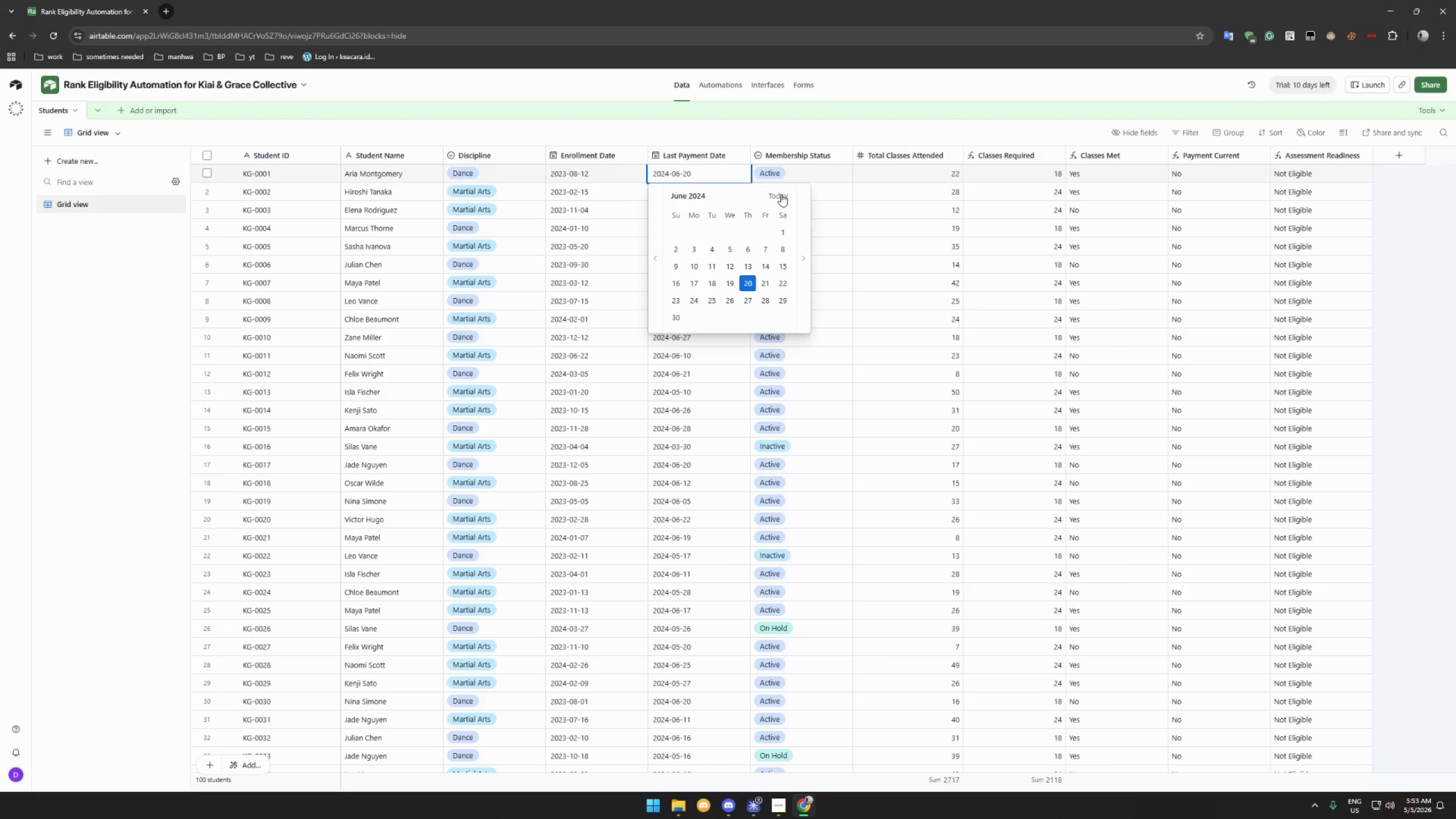 
left_click([781, 194])
 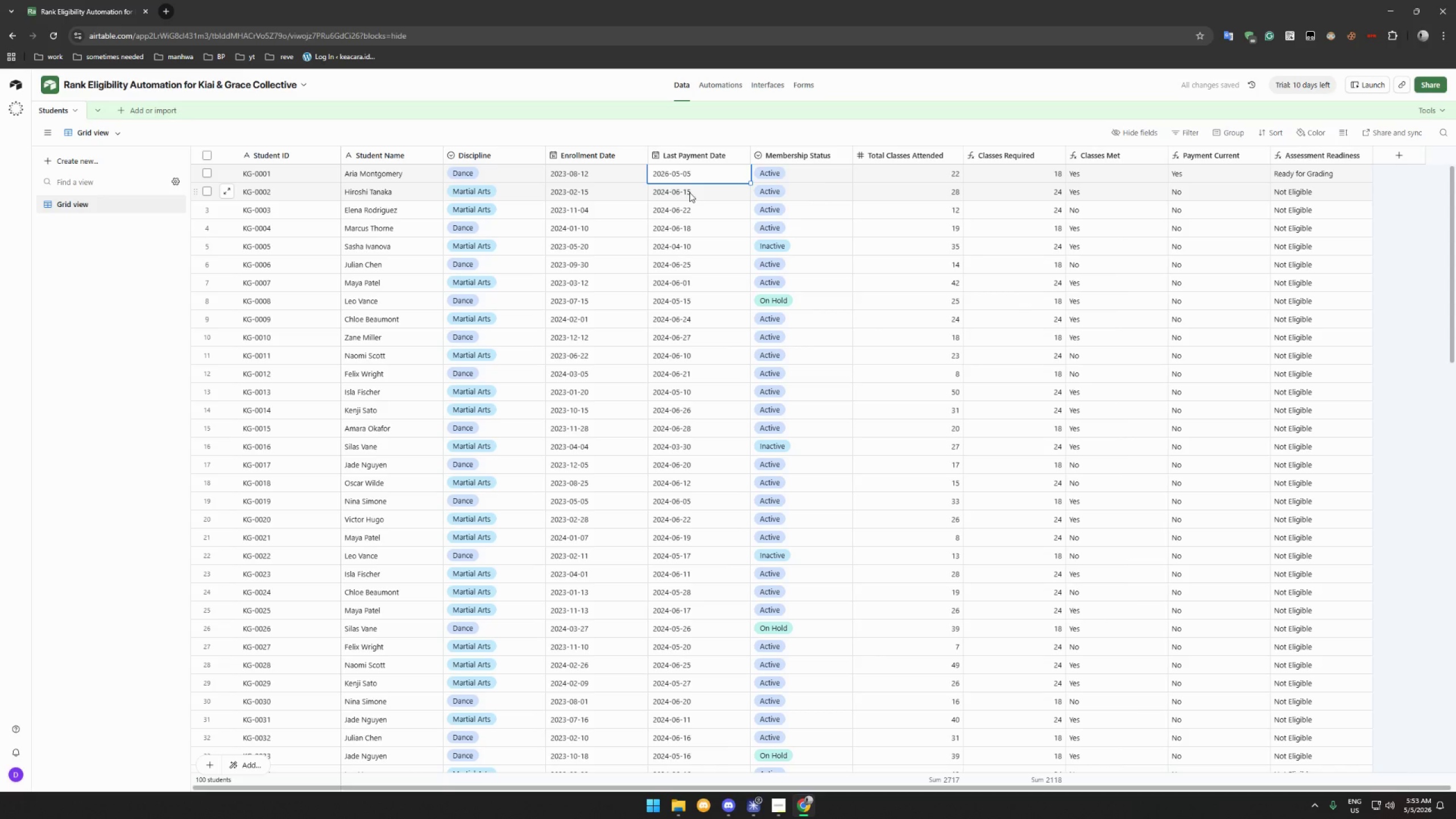 
double_click([688, 192])
 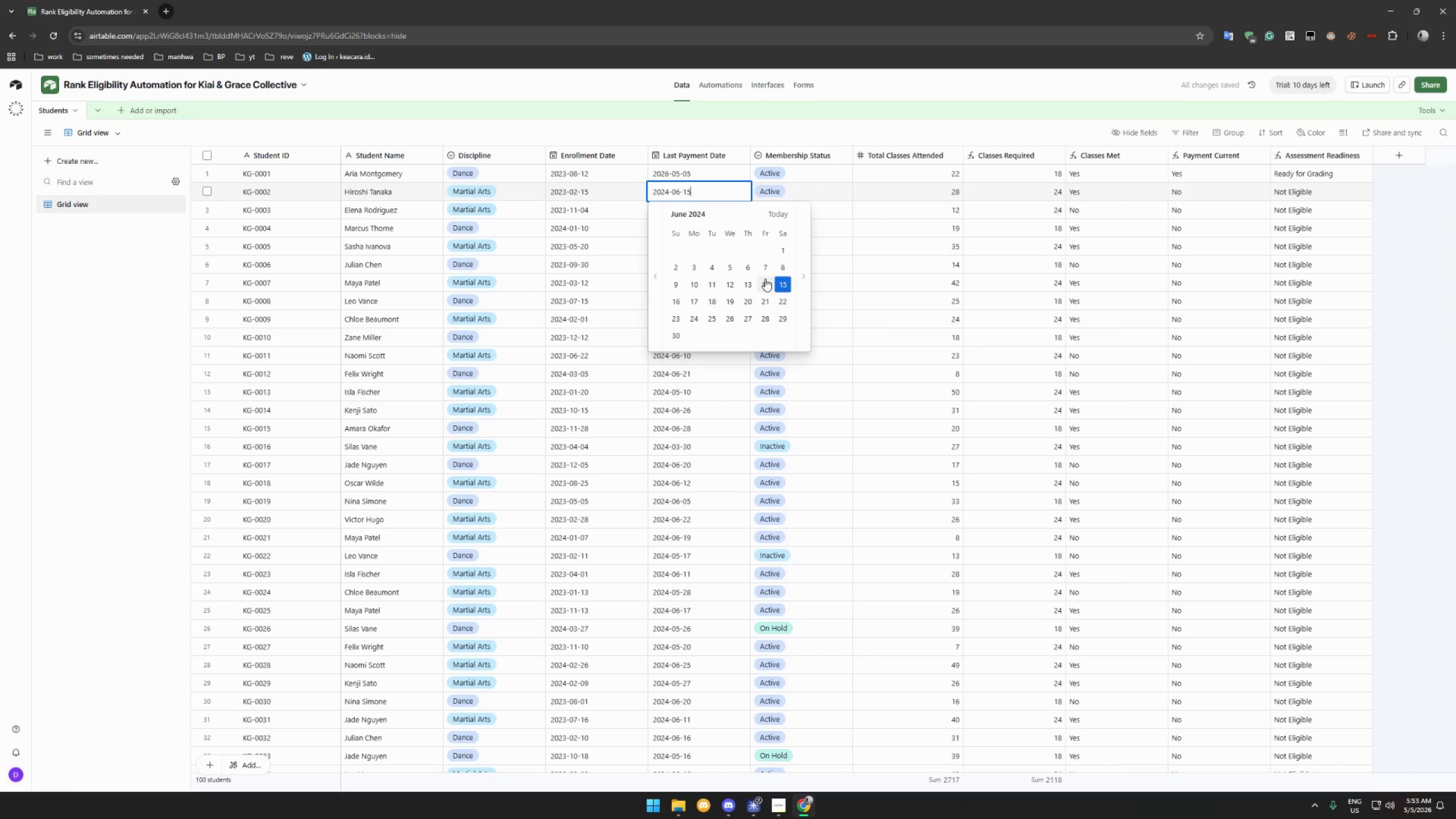 
left_click([779, 214])
 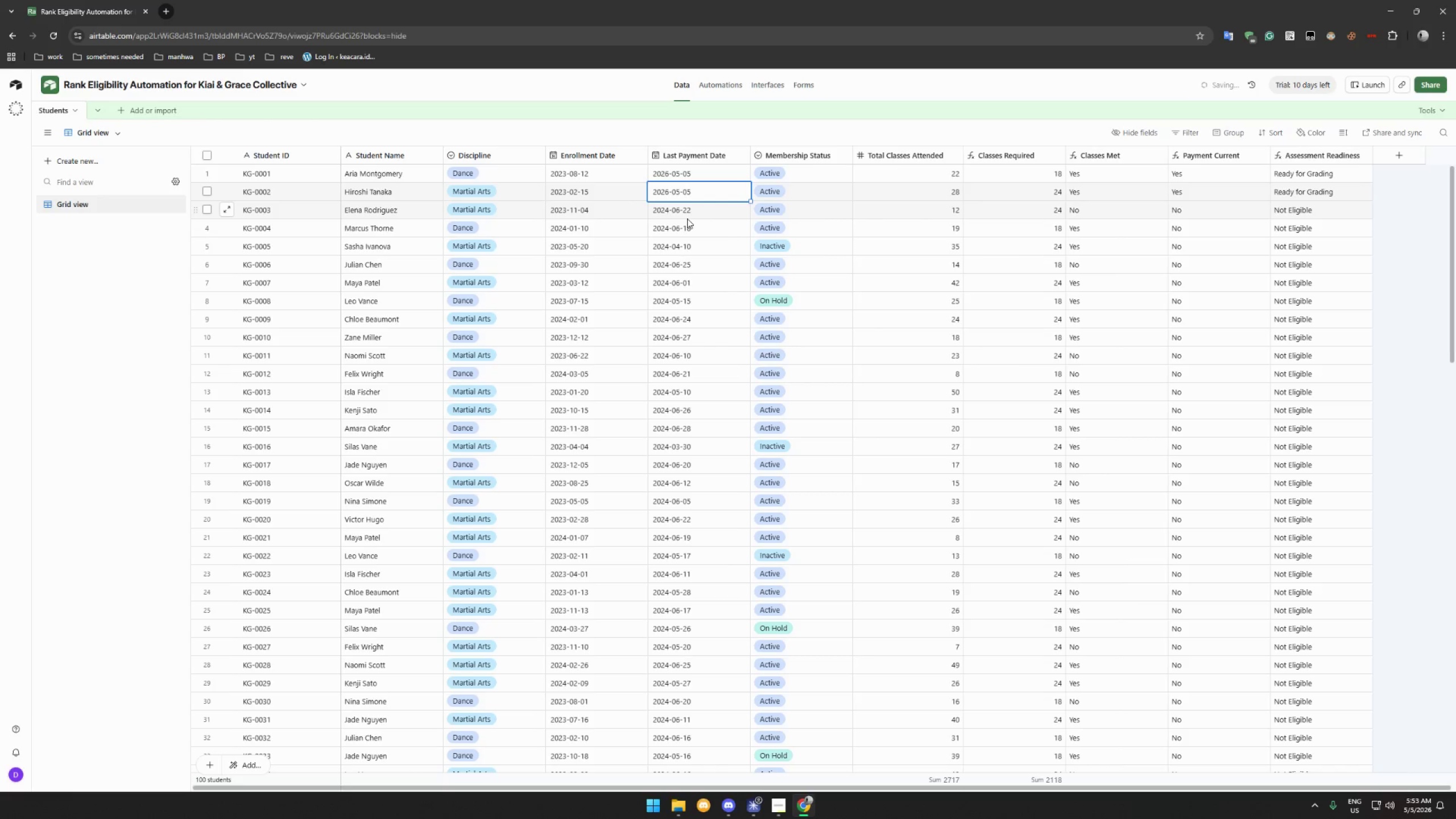 
double_click([687, 218])
 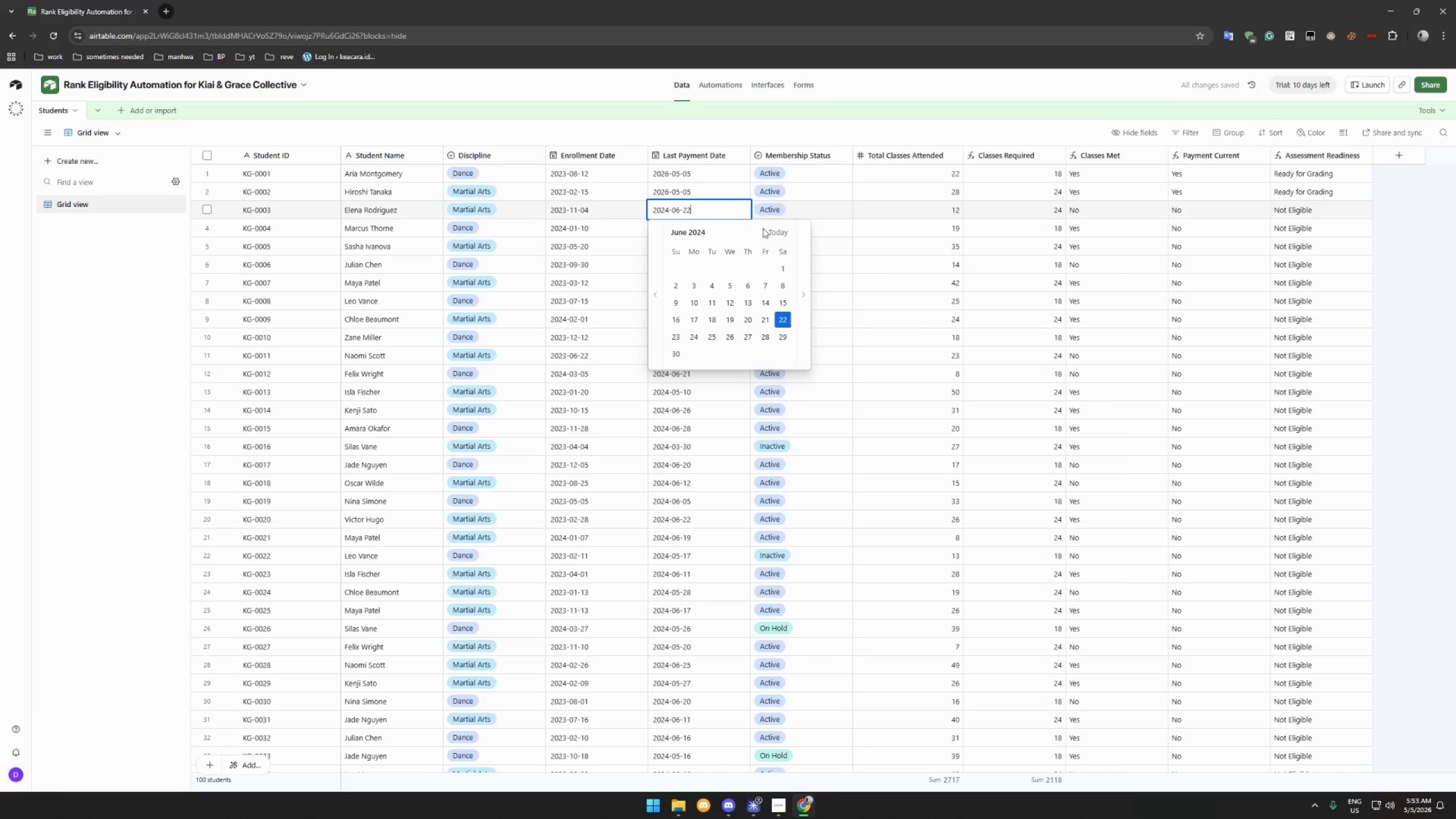 
left_click([778, 234])
 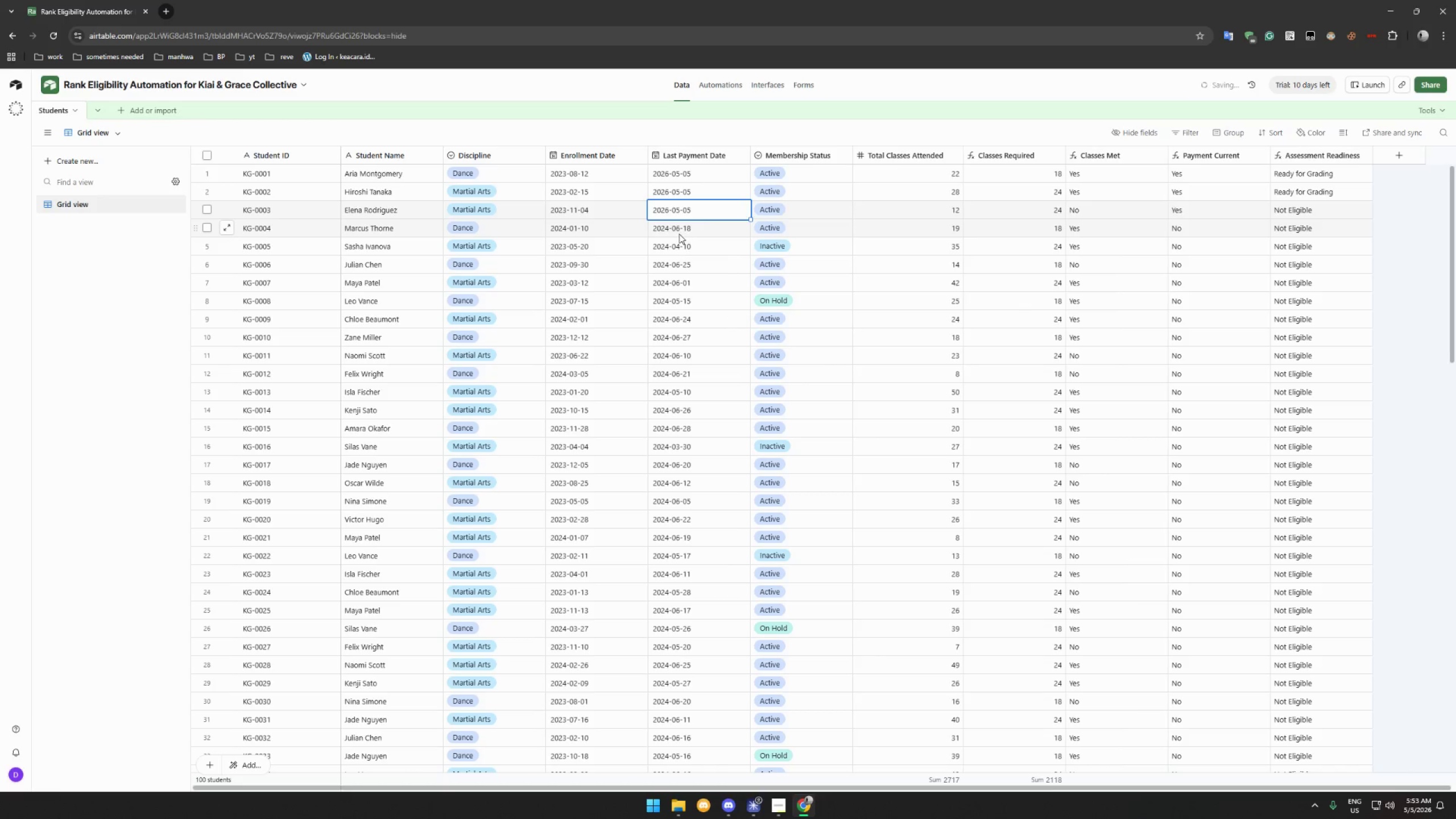 
double_click([679, 234])
 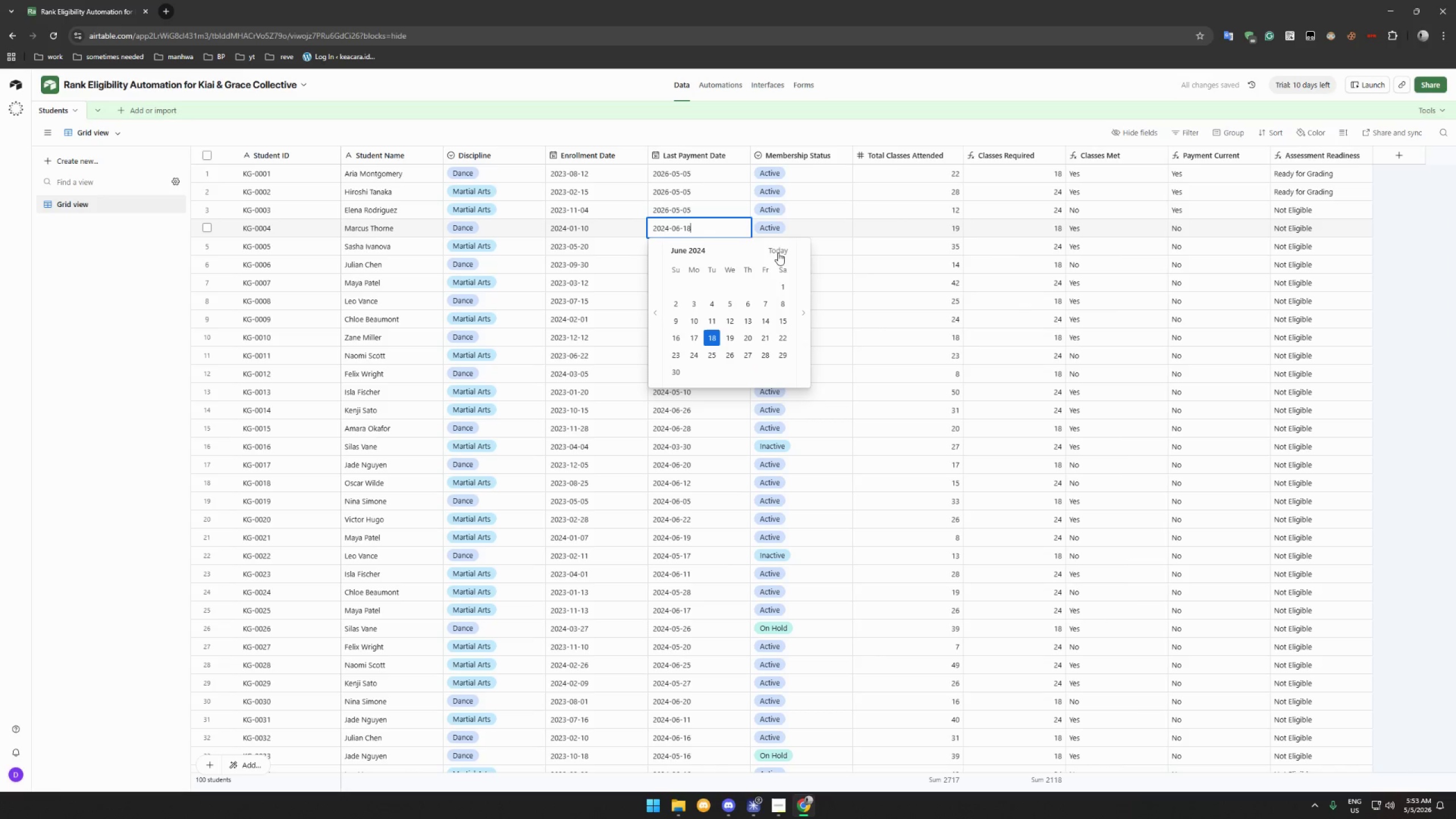 
left_click([774, 245])
 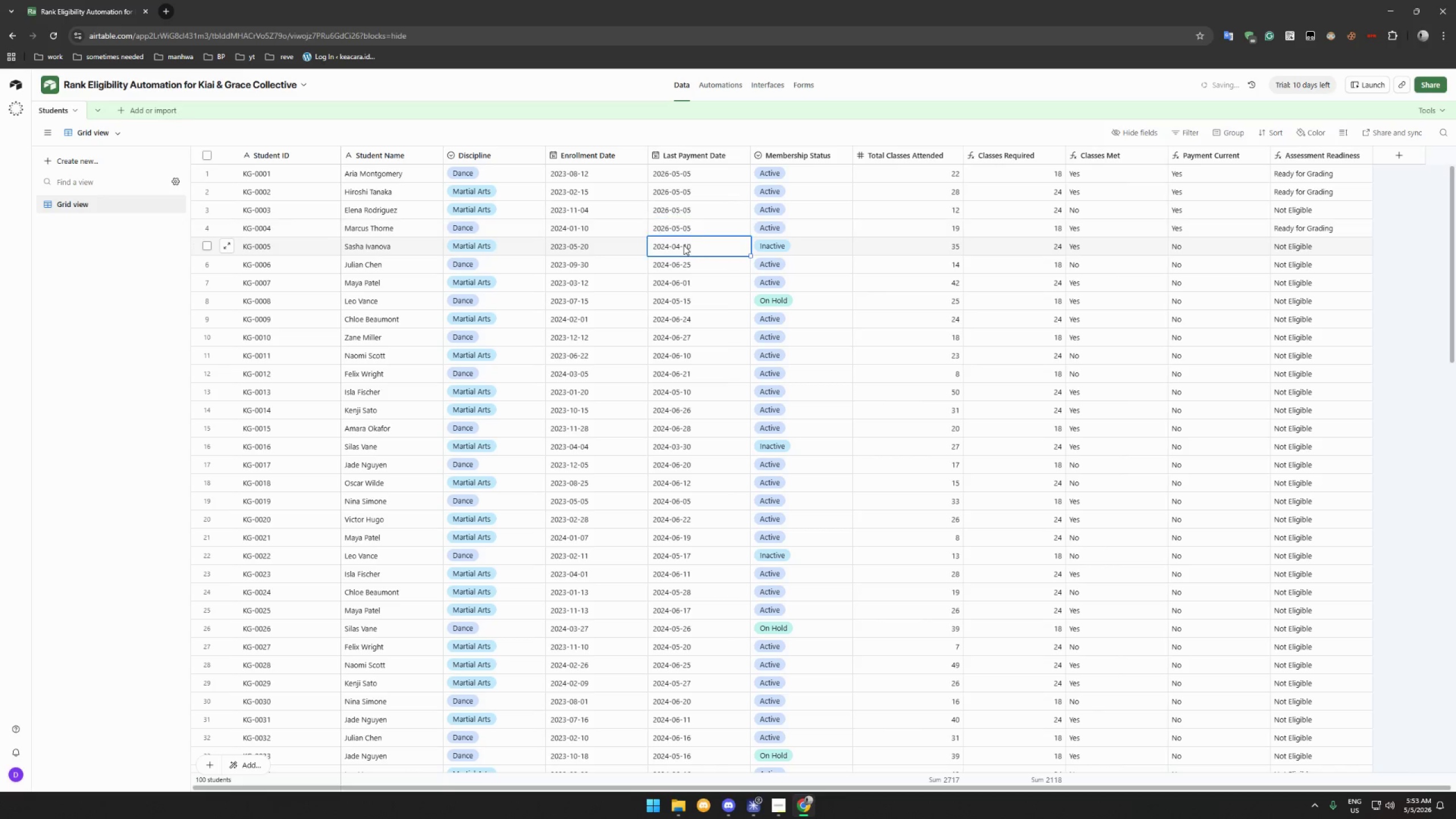 
double_click([684, 245])
 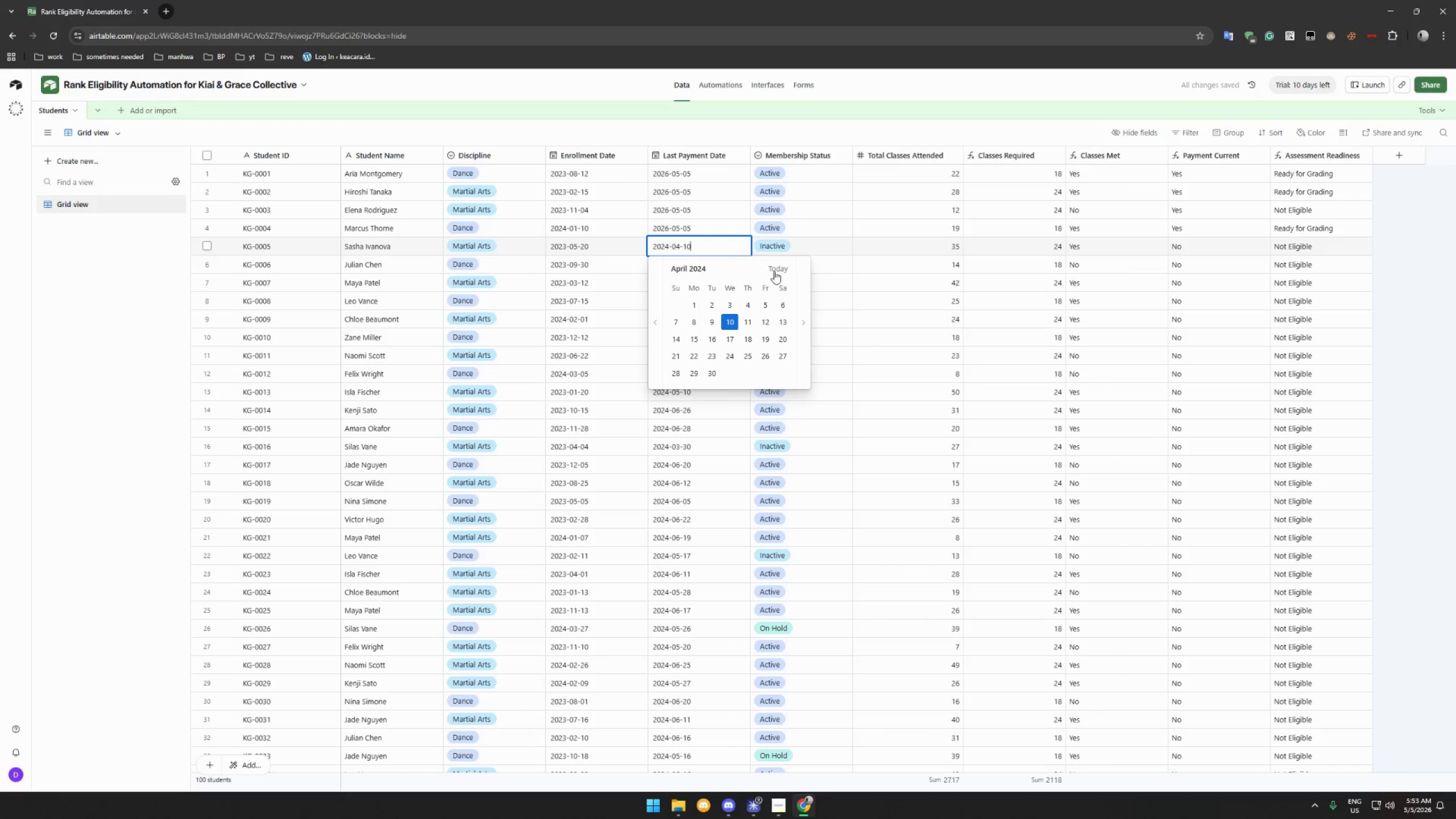 
left_click([783, 272])
 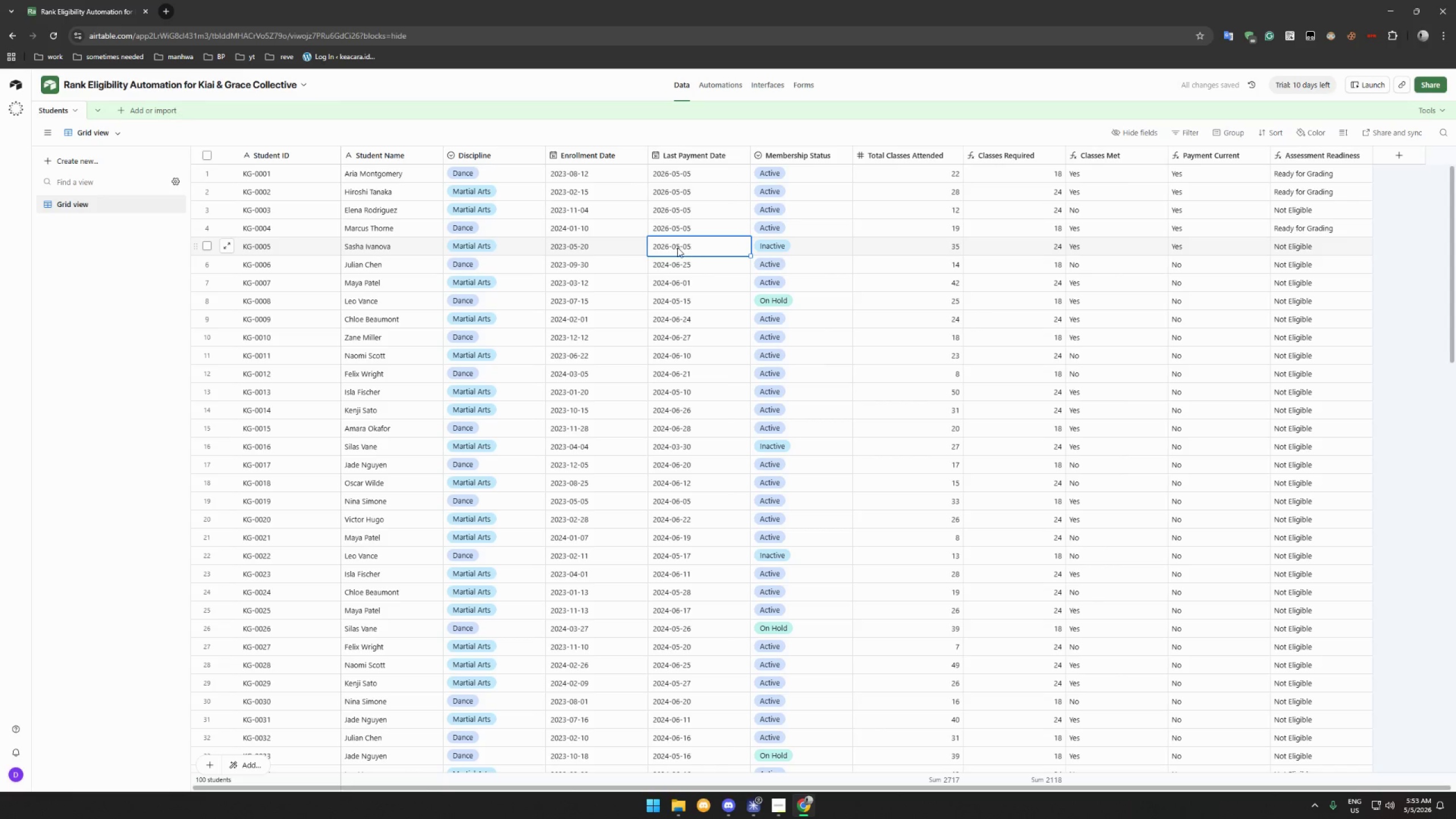 
double_click([675, 247])
 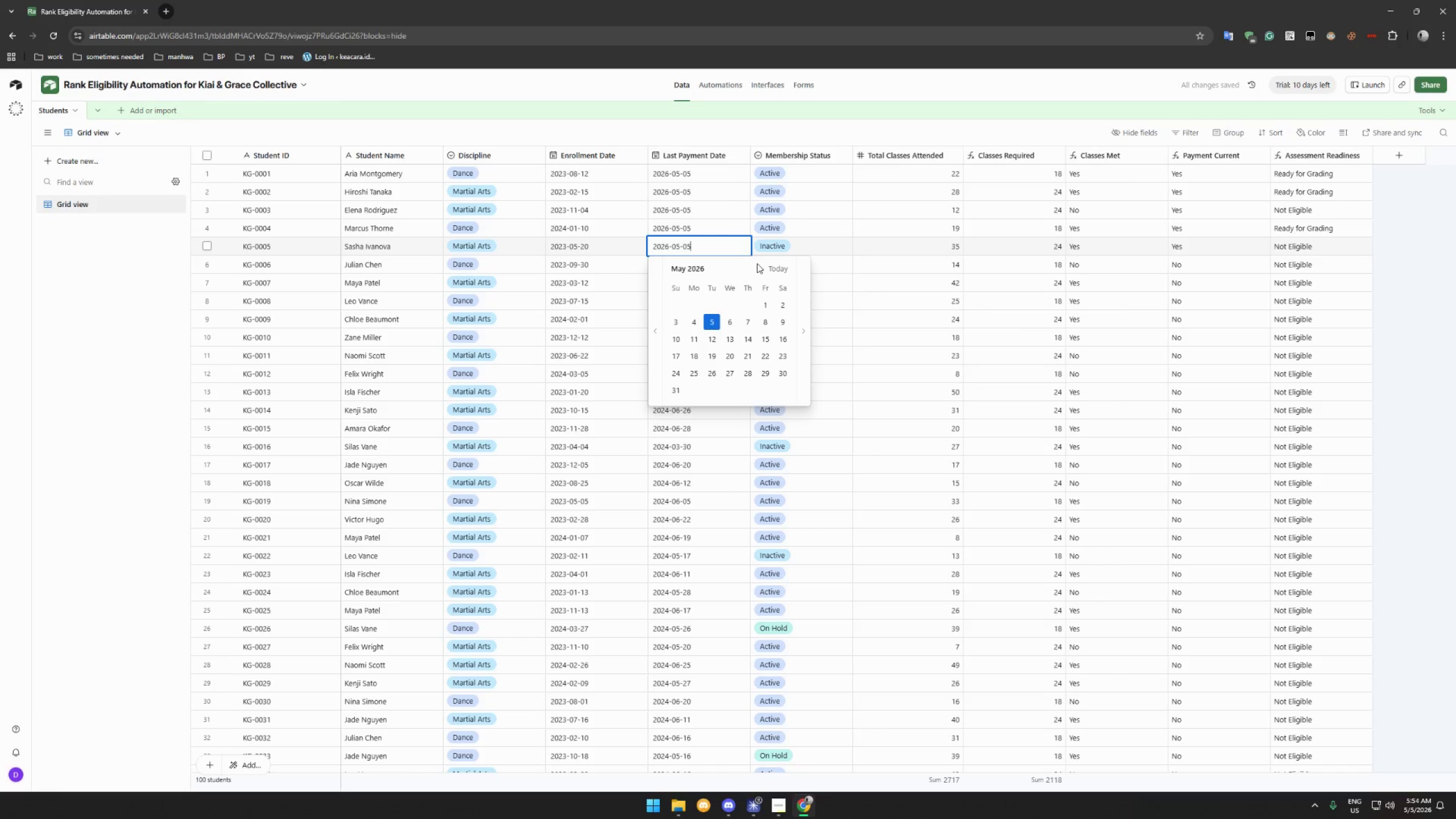 
left_click([774, 268])
 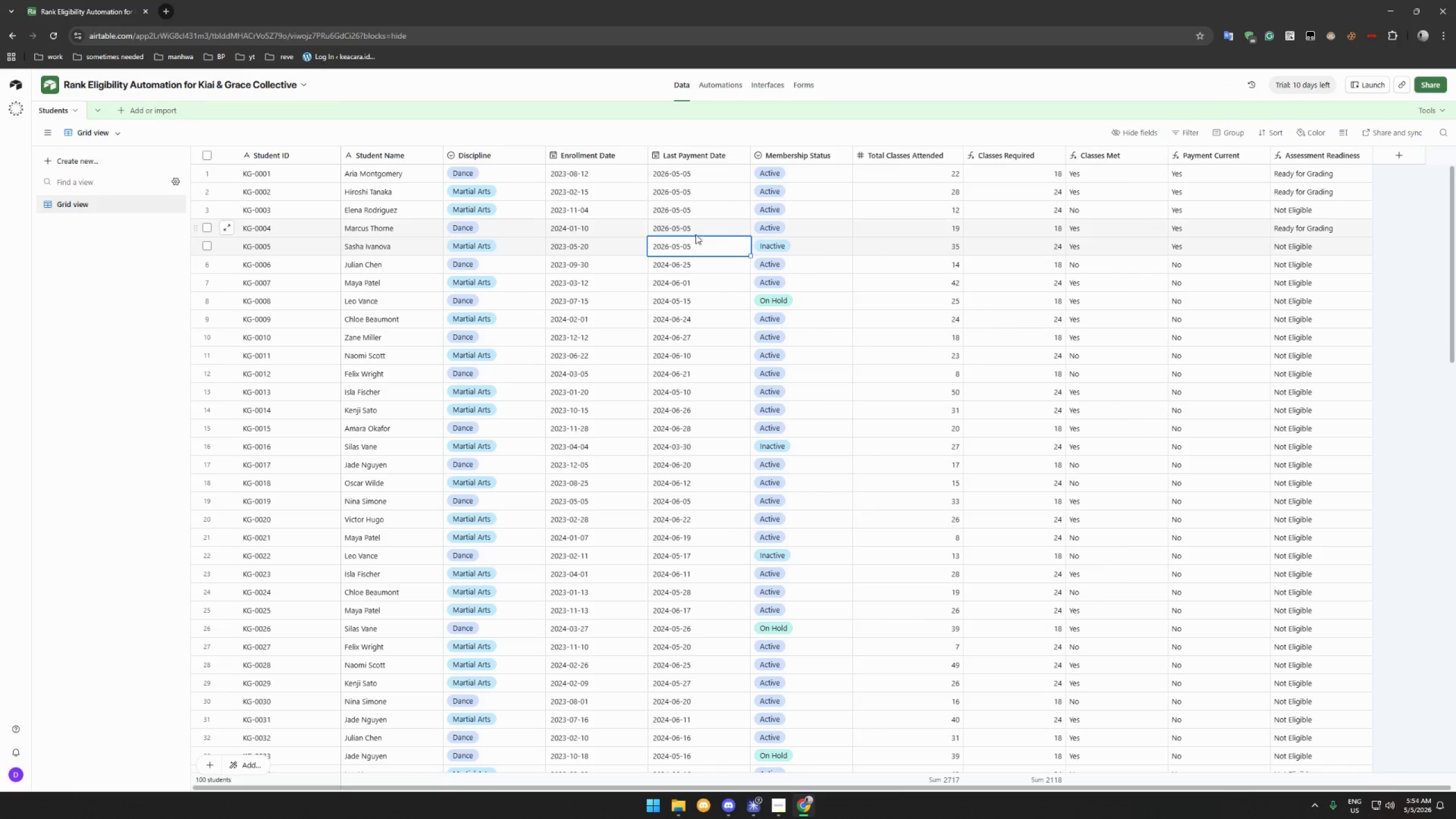 
double_click([682, 213])
 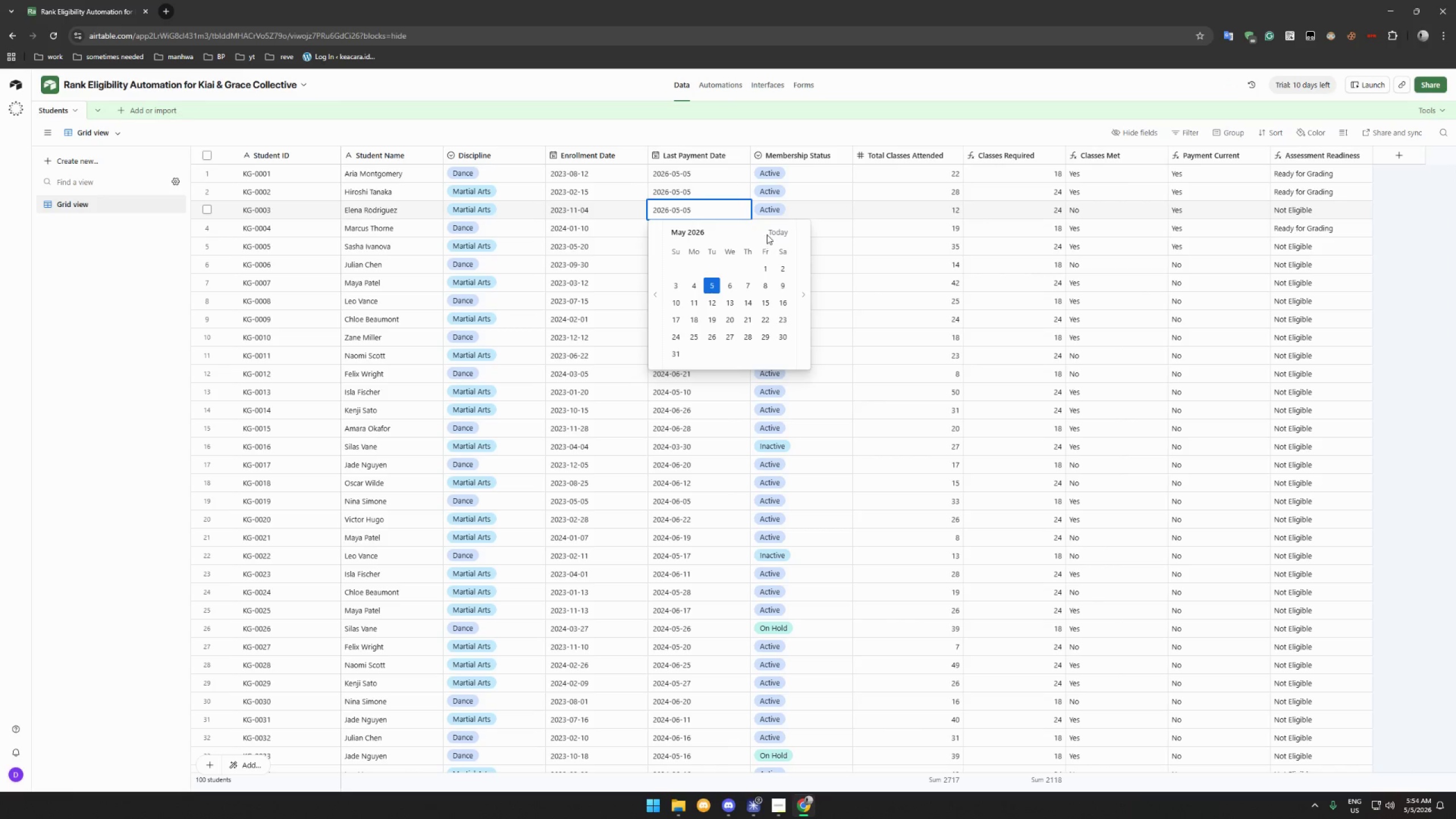 
left_click([774, 231])
 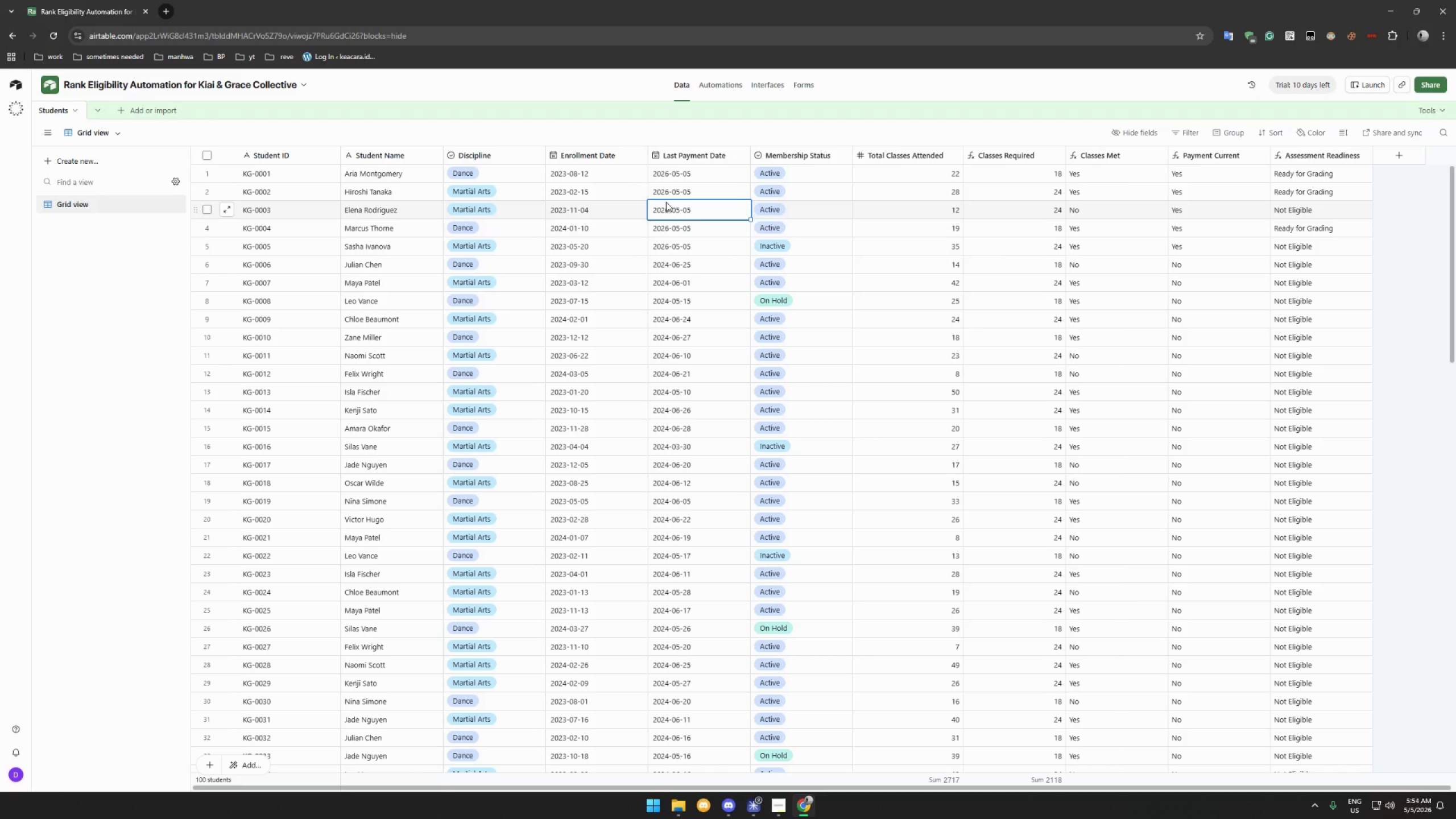 
wait(23.97)
 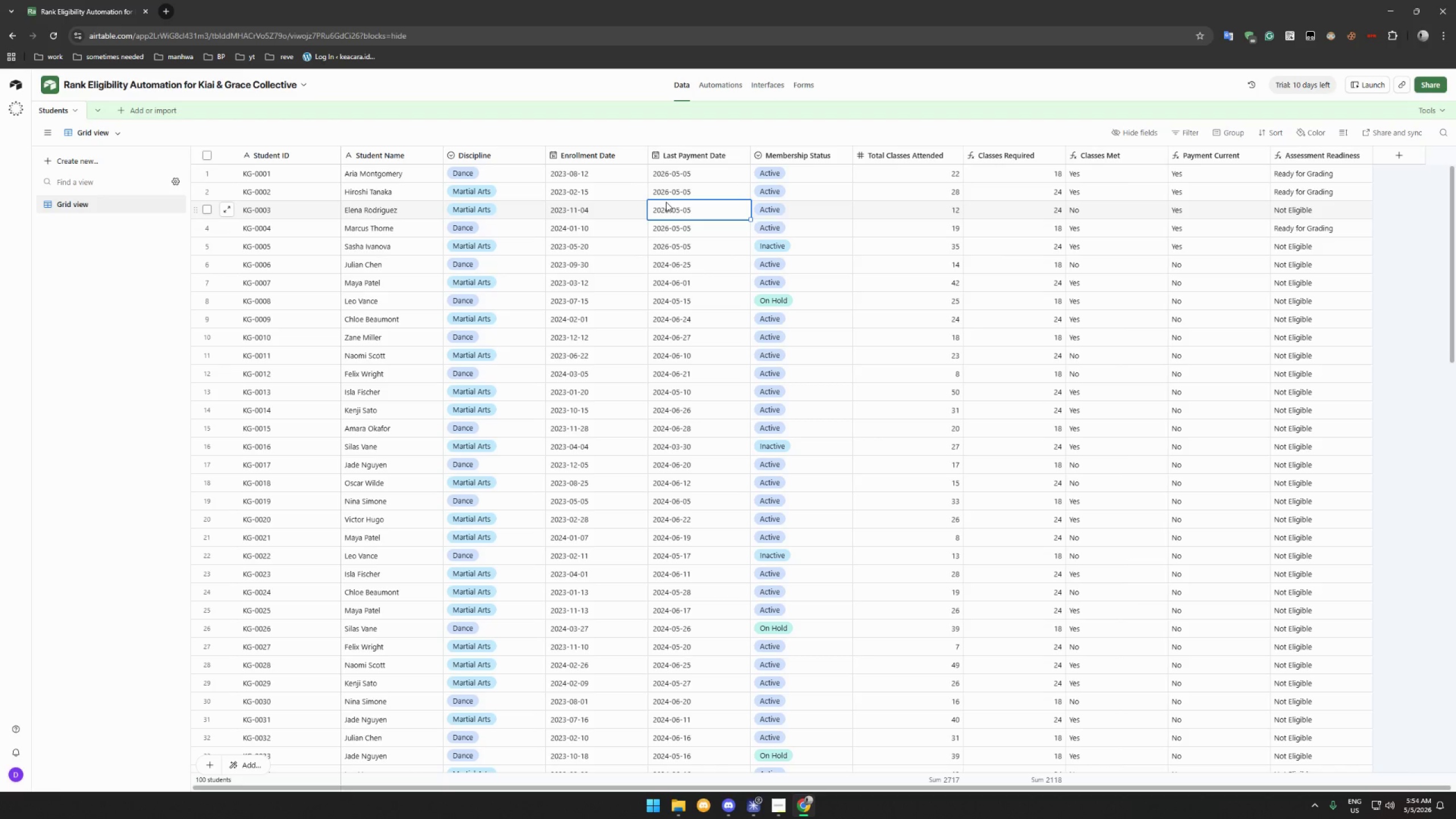 
left_click([1398, 151])
 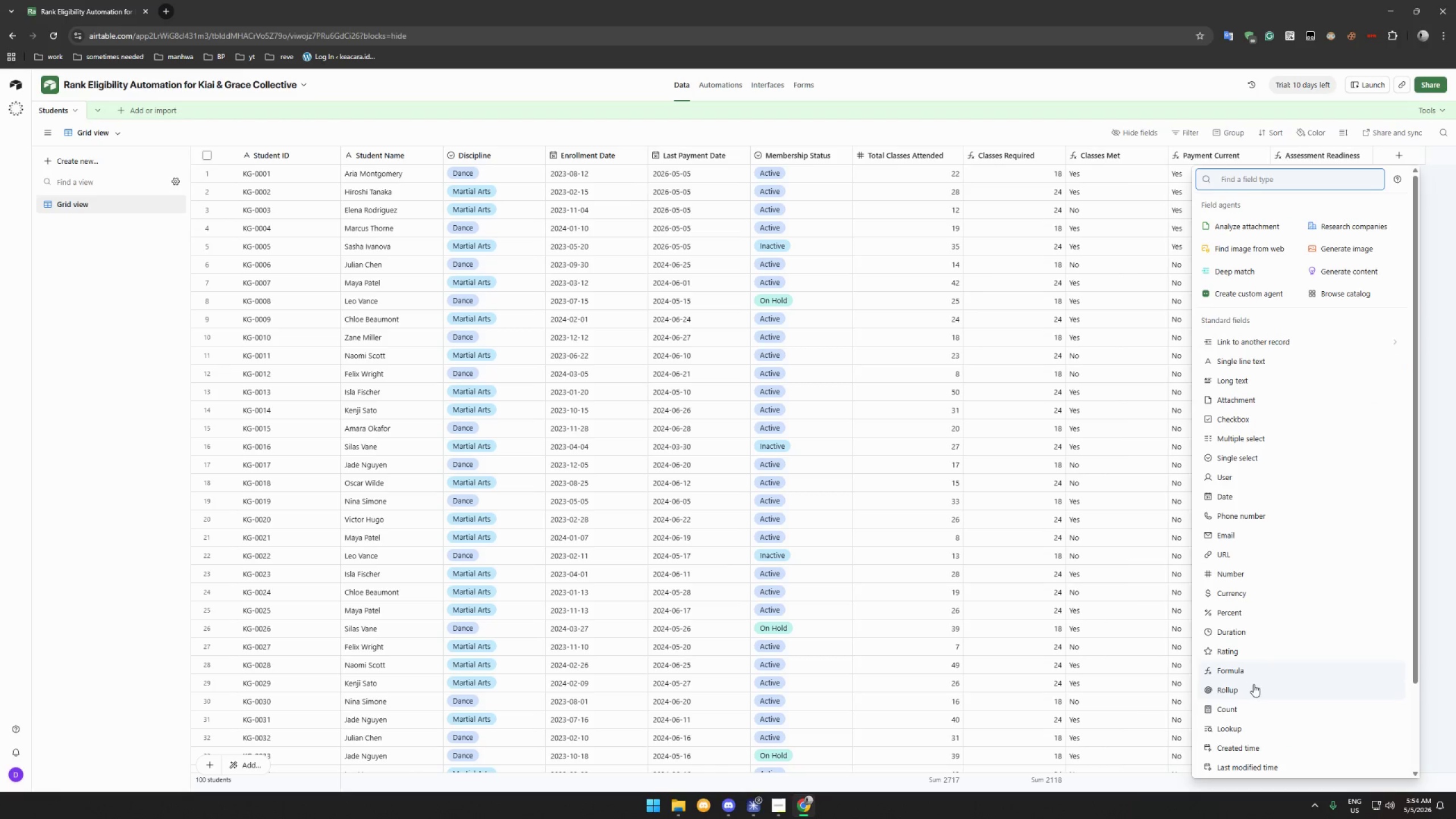 
left_click([1255, 673])
 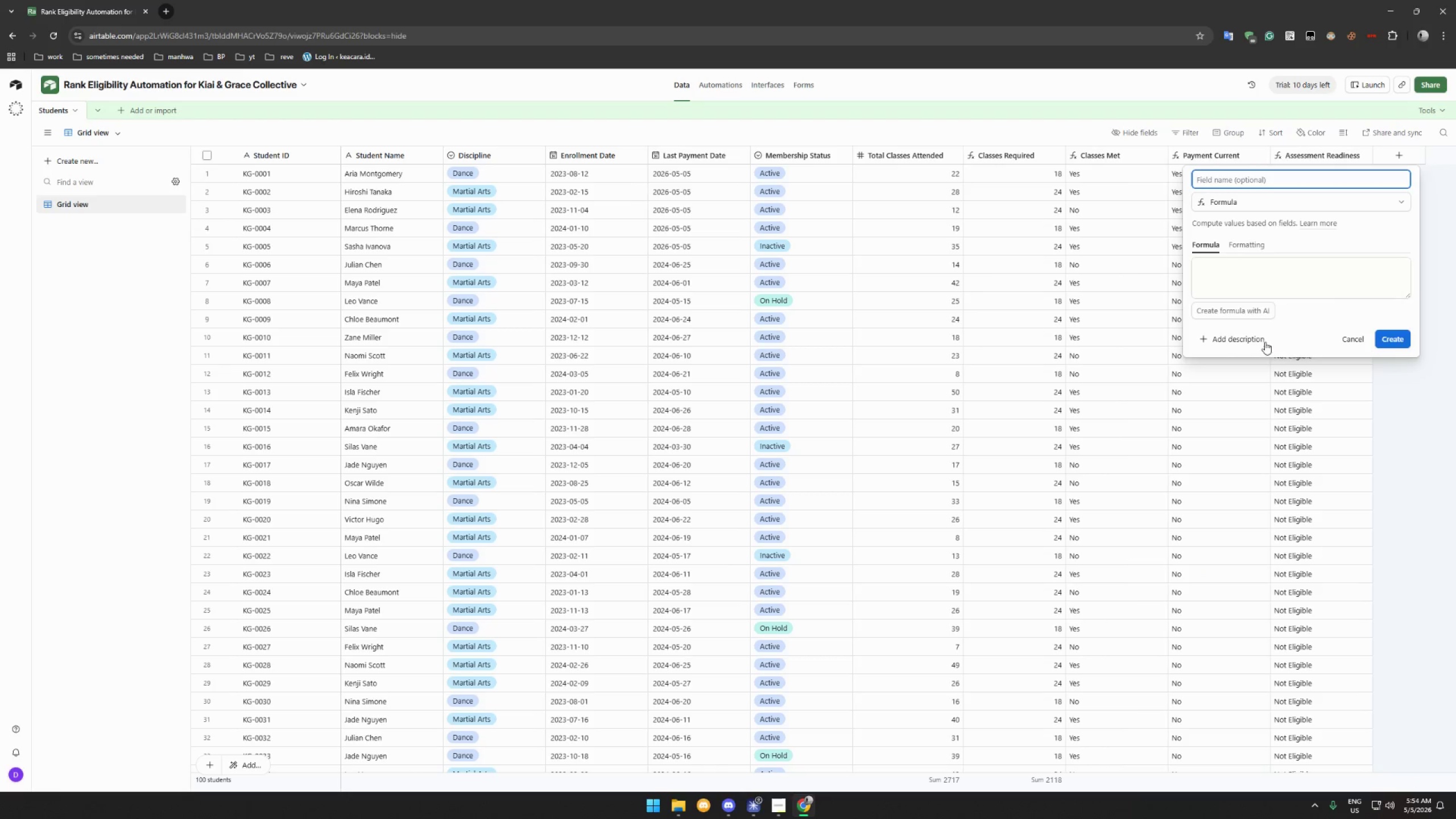 
type(Day S)
key(Backspace)
type(Since Payment)
 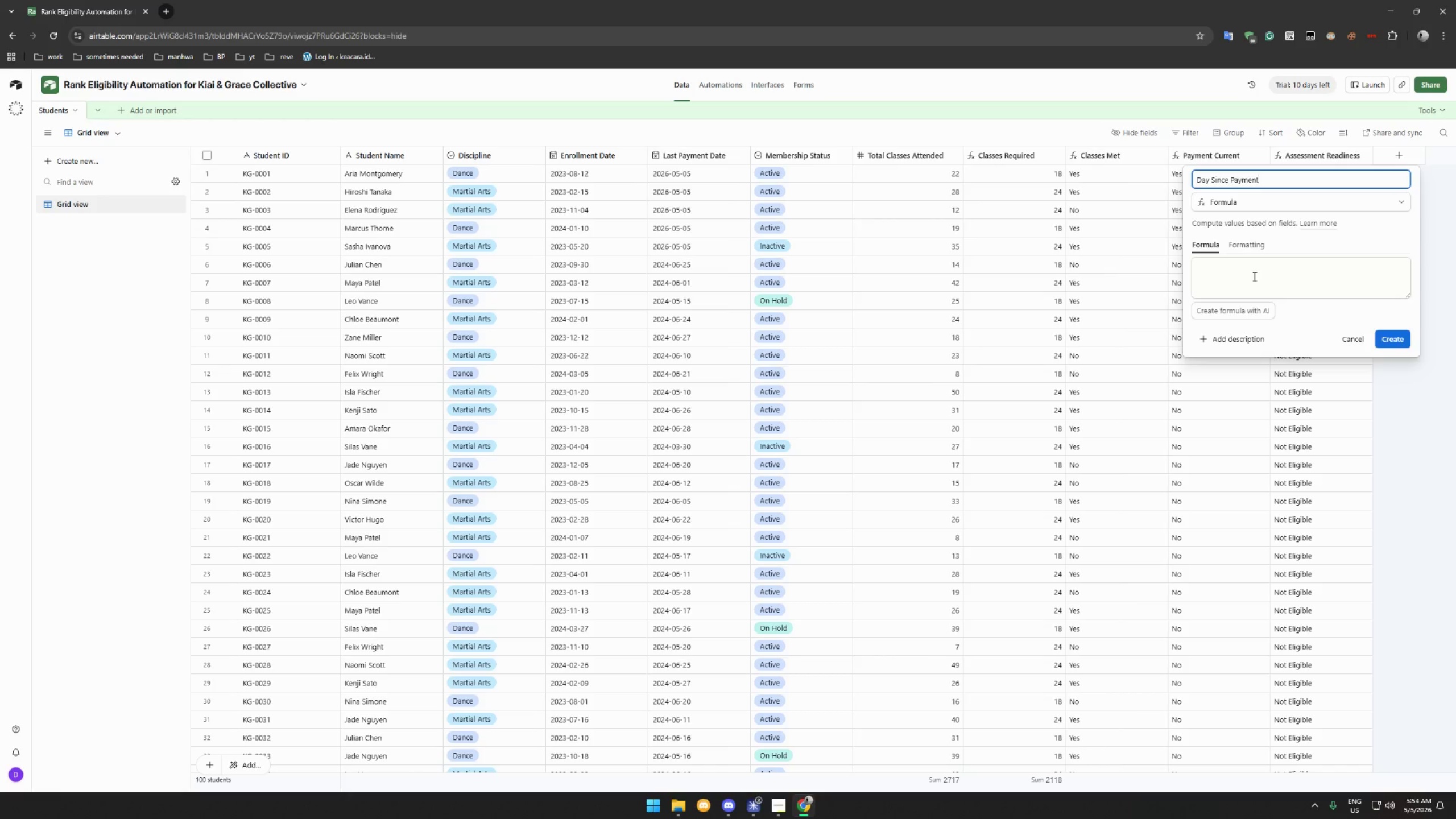 
type(DATE_TIT)
key(Backspace)
key(Backspace)
key(Backspace)
key(Backspace)
type(TIE_DIFF(TODAY()
 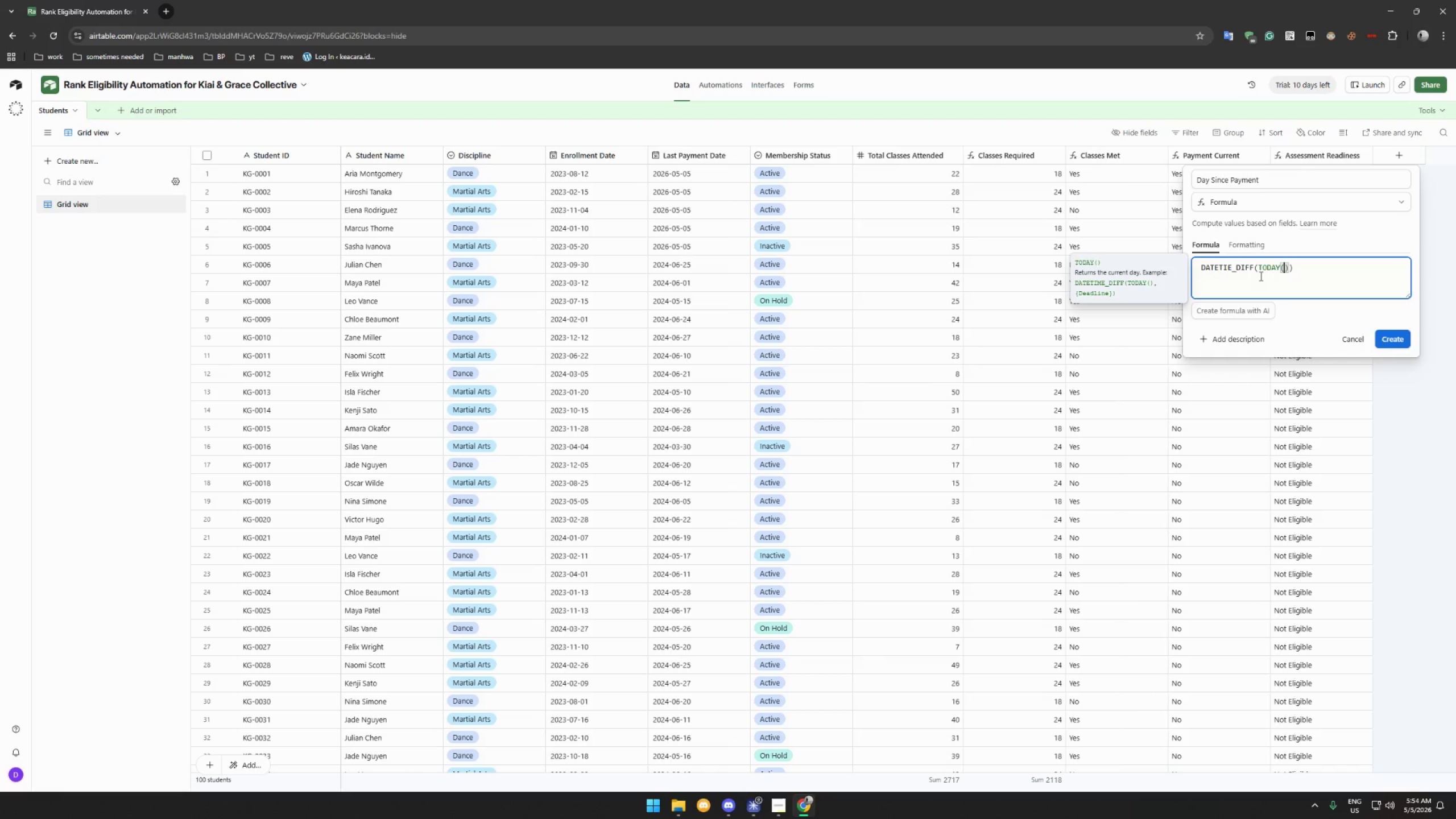 
key(ArrowRight)
 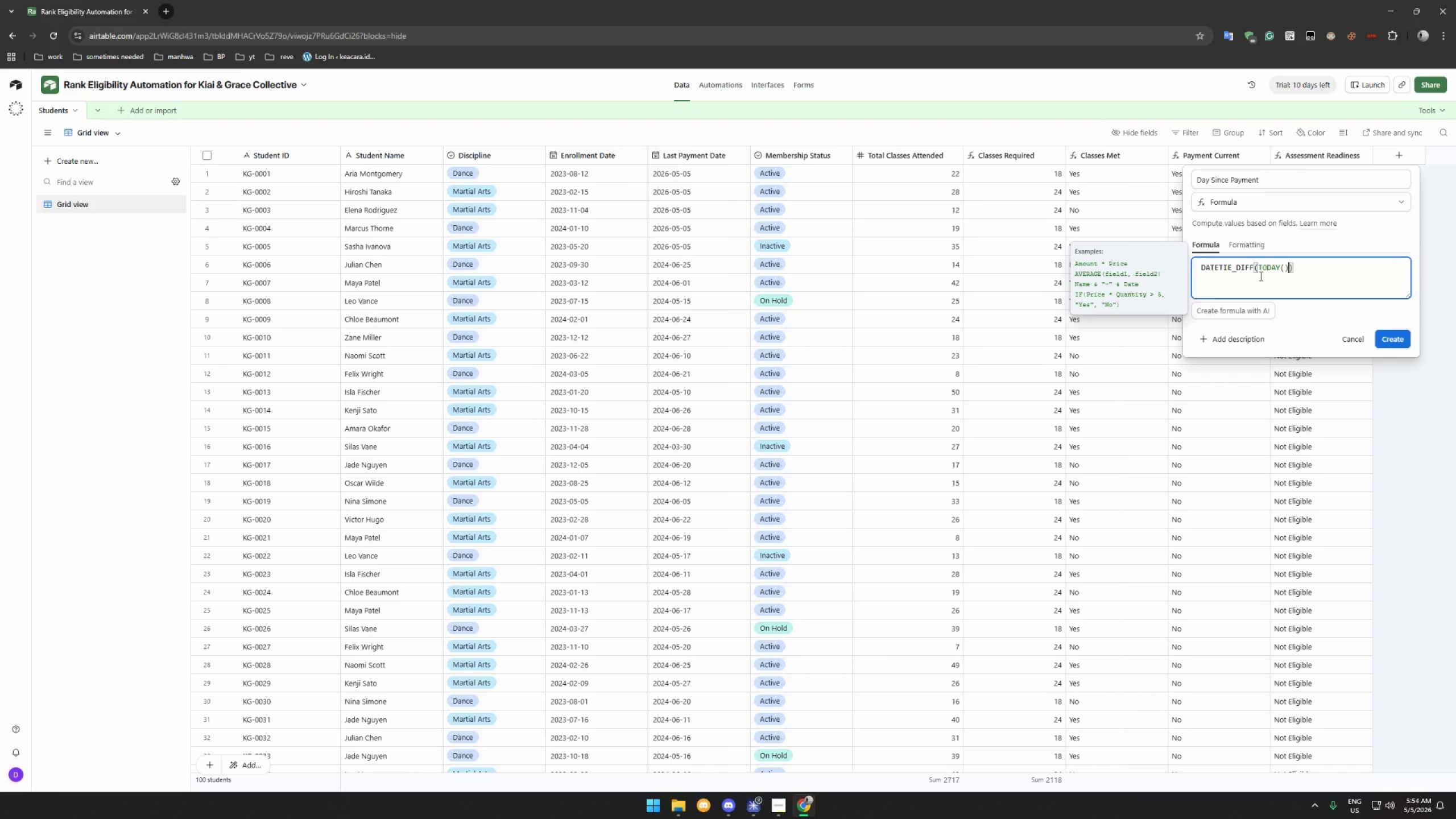 
type(,{Last Payment Date)
 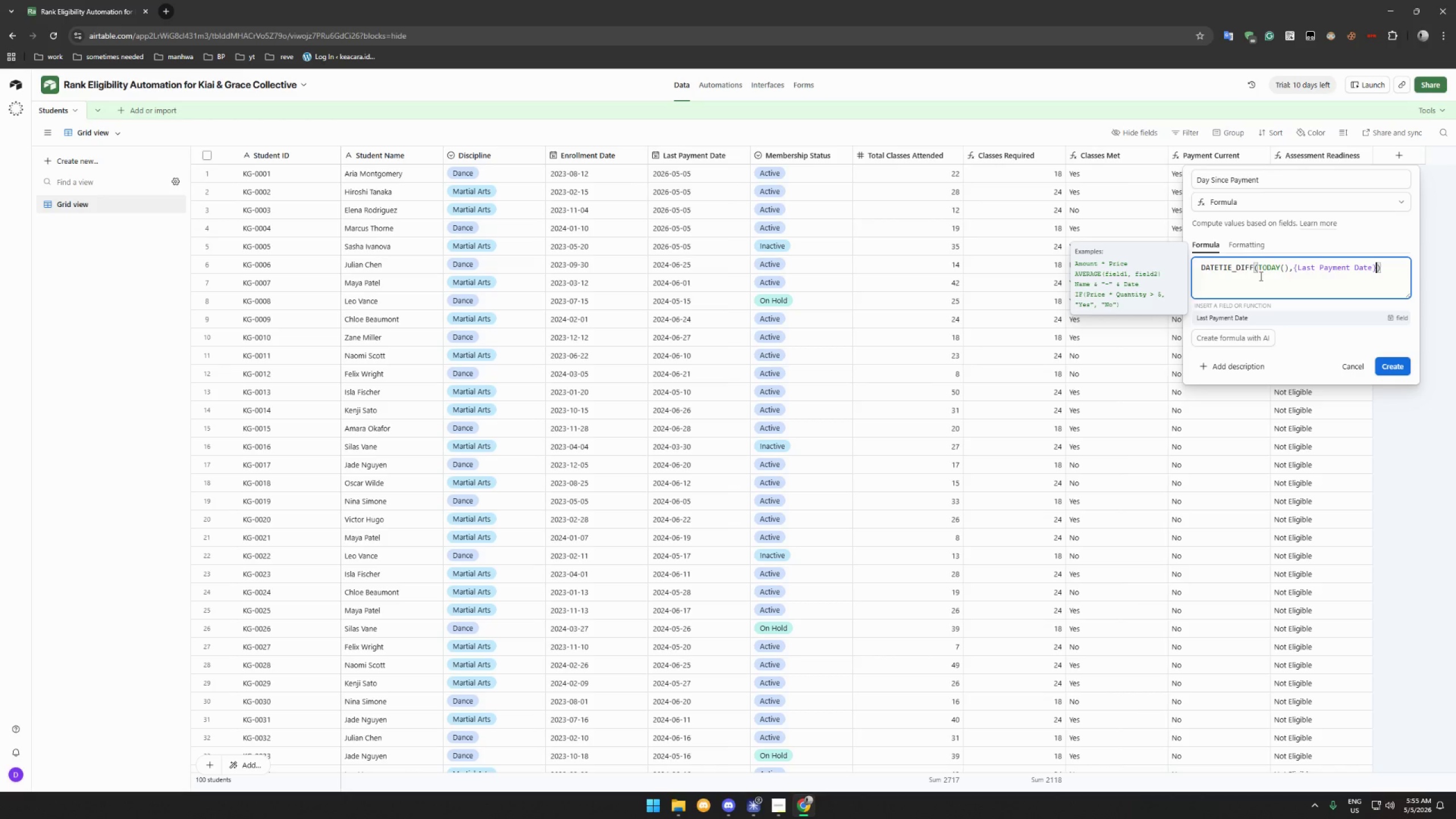 
 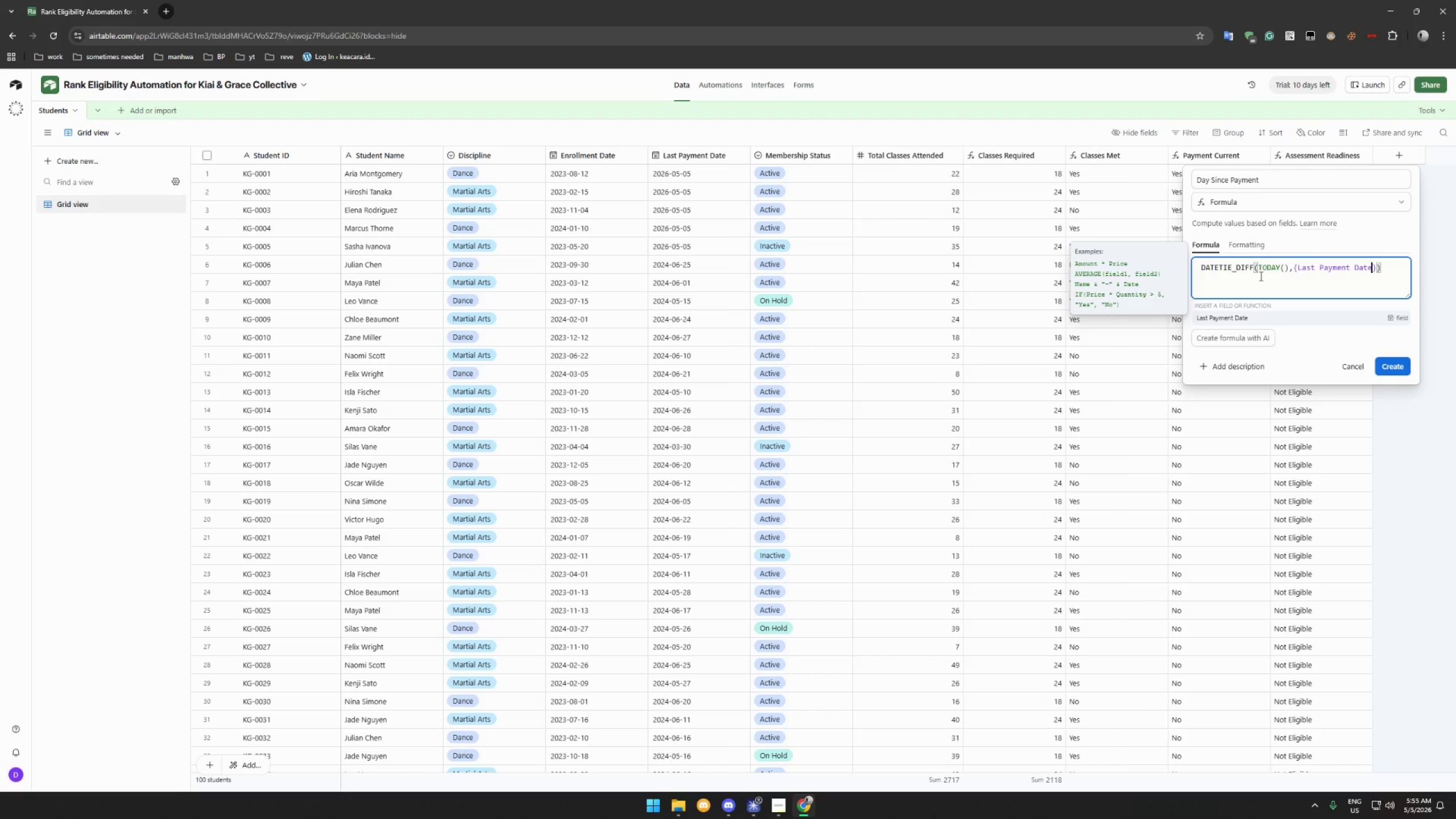 
key(ArrowRight)
 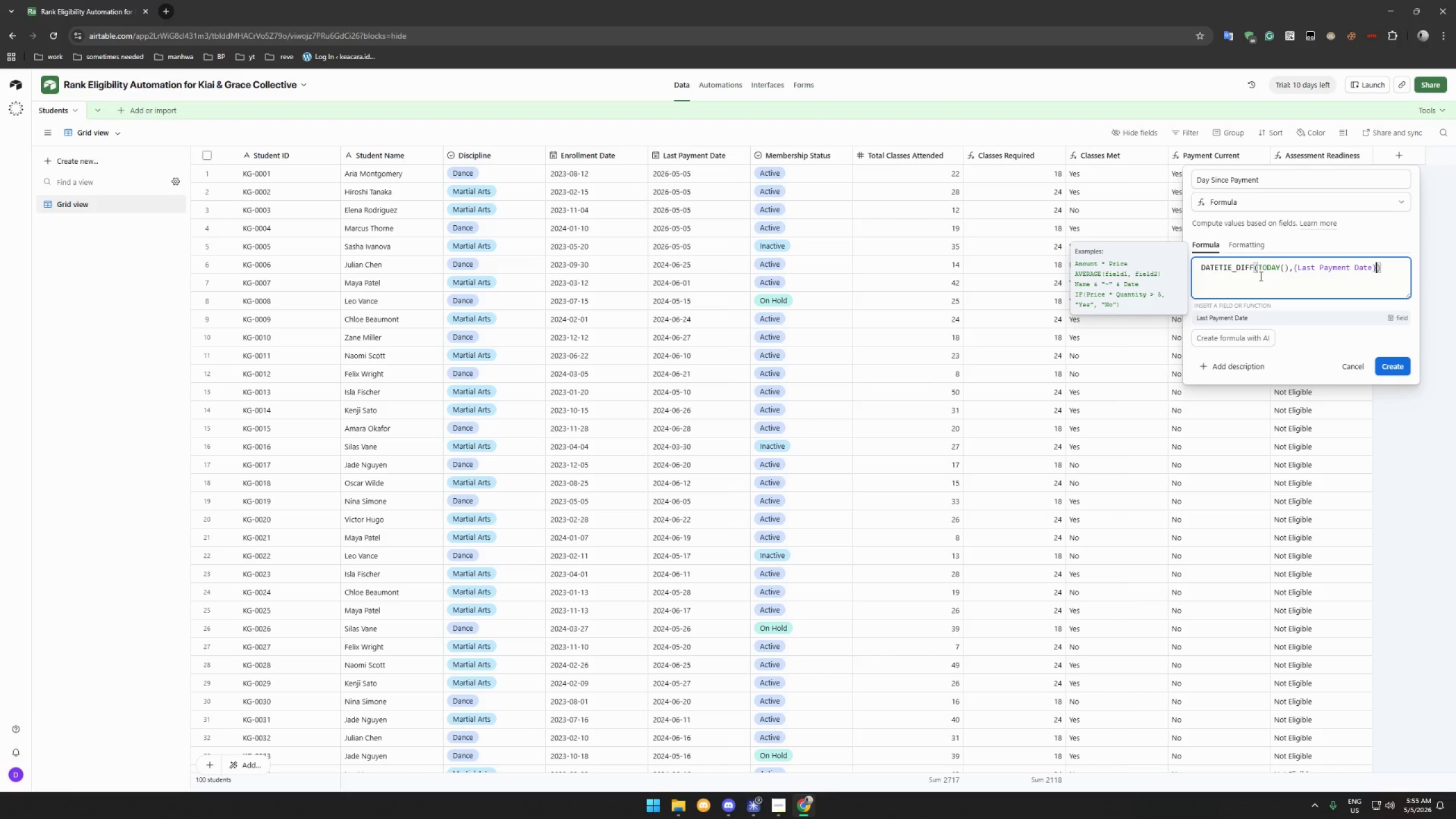 
key(Comma)
 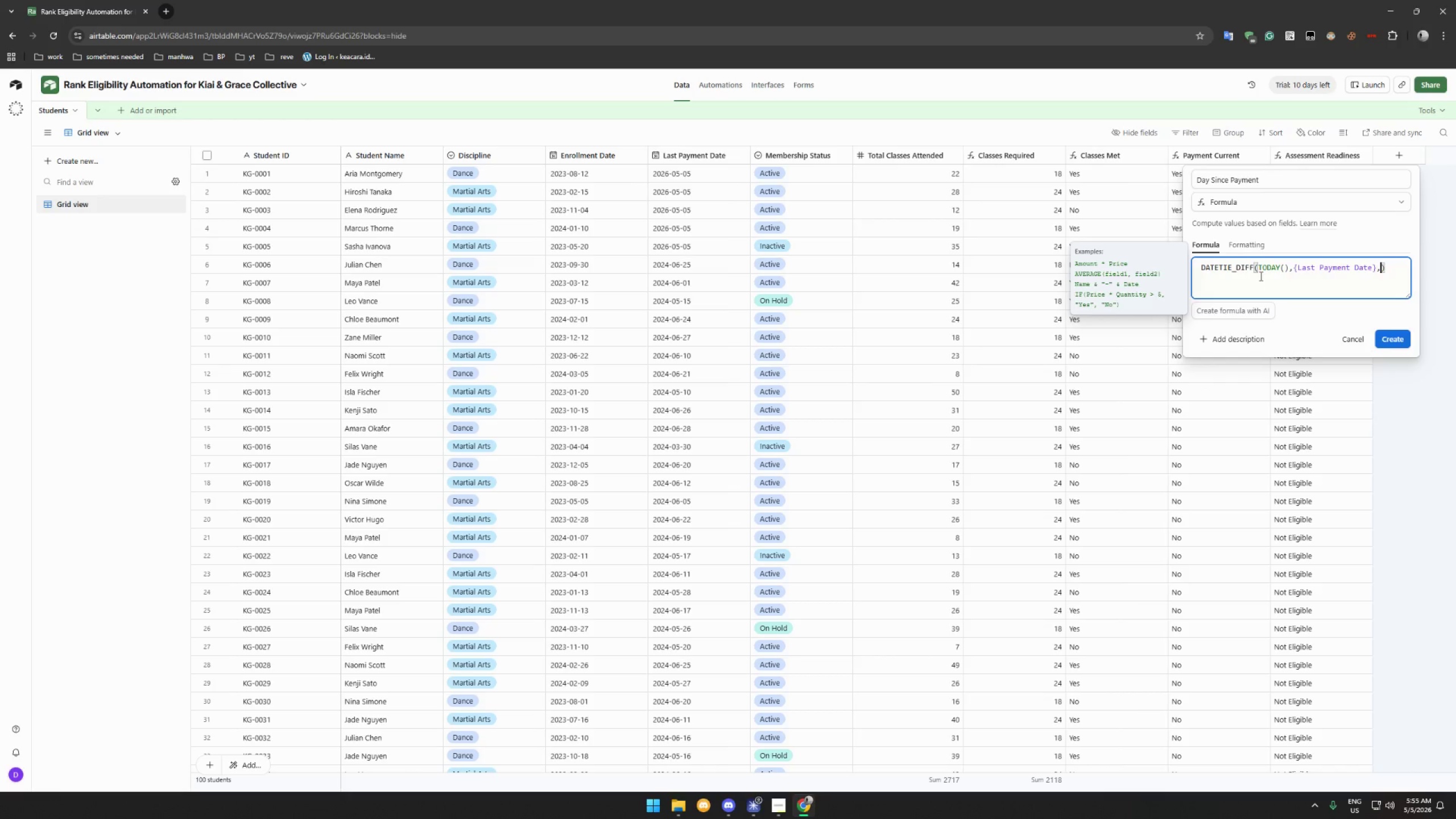 
key(ArrowRight)
 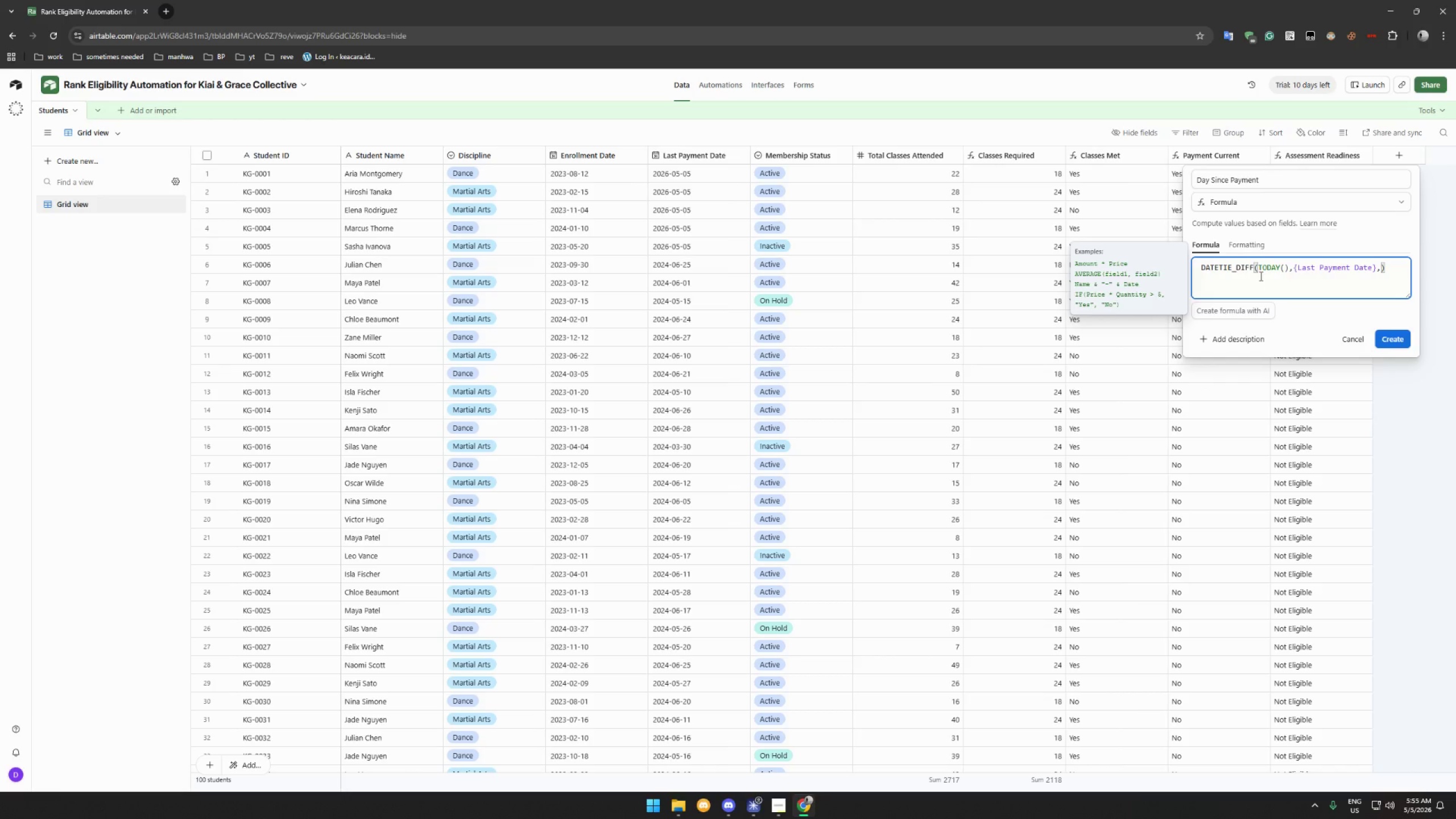 
key(ArrowLeft)
 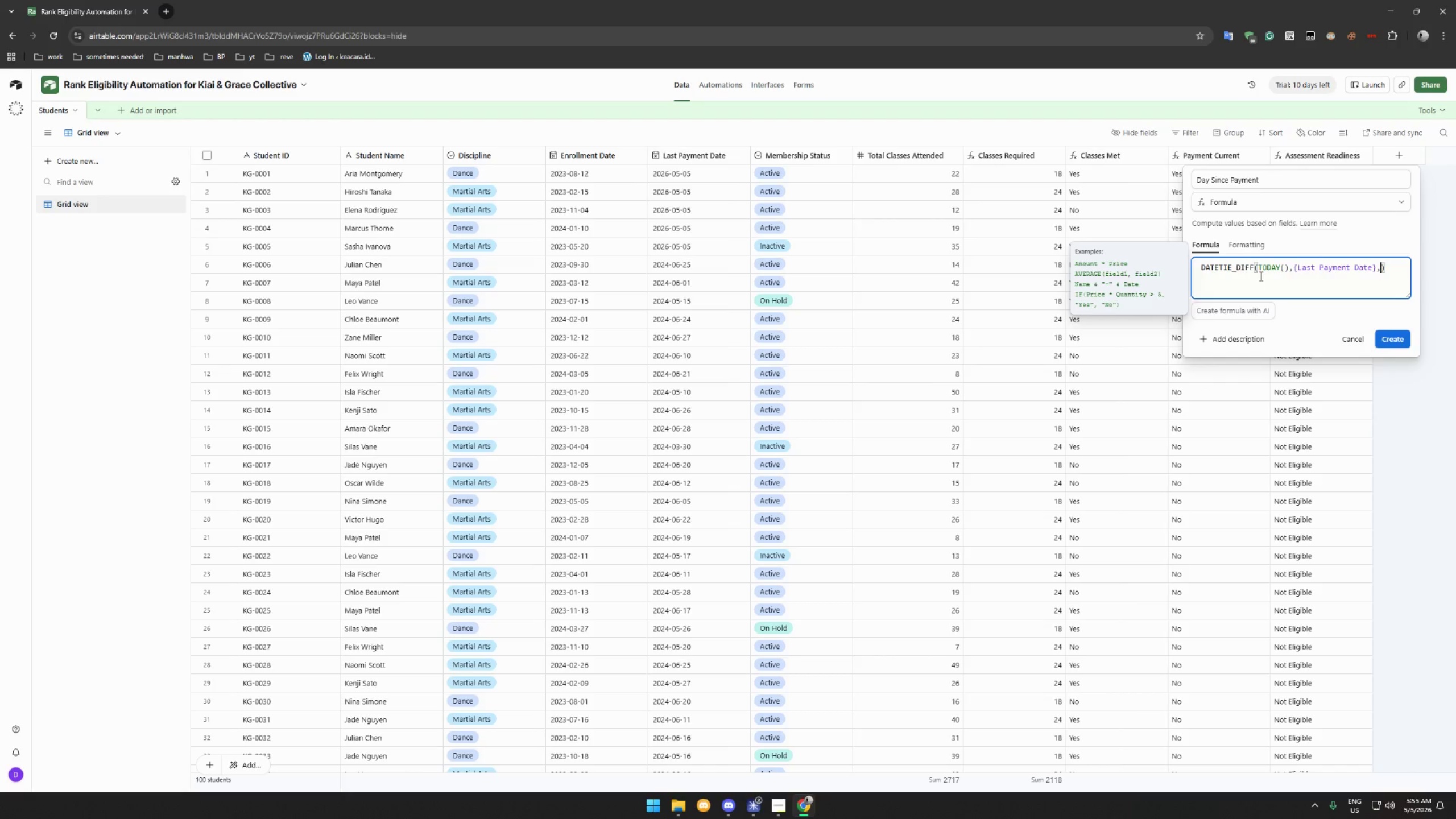 
type('days')
 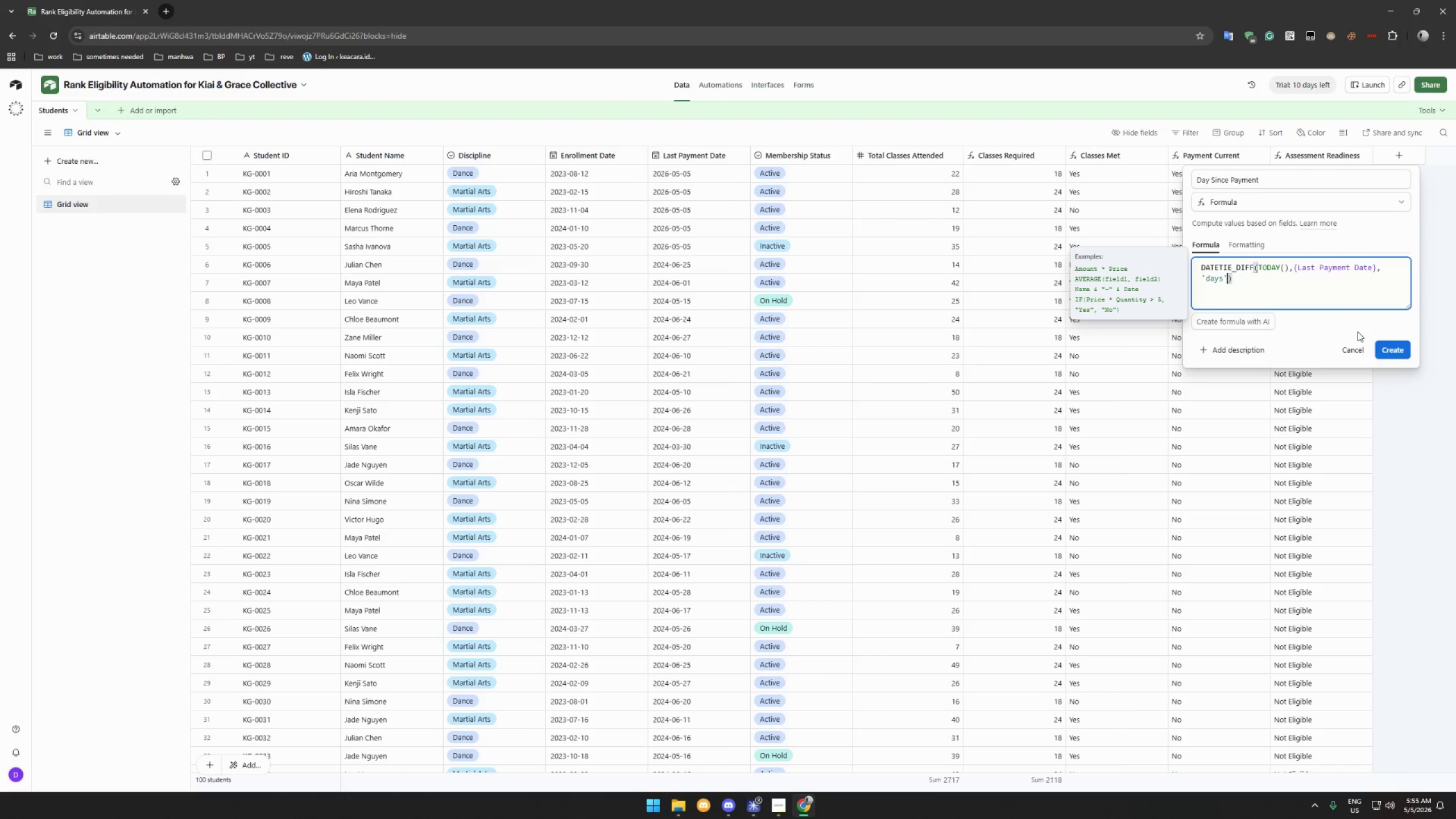 
left_click([1390, 348])
 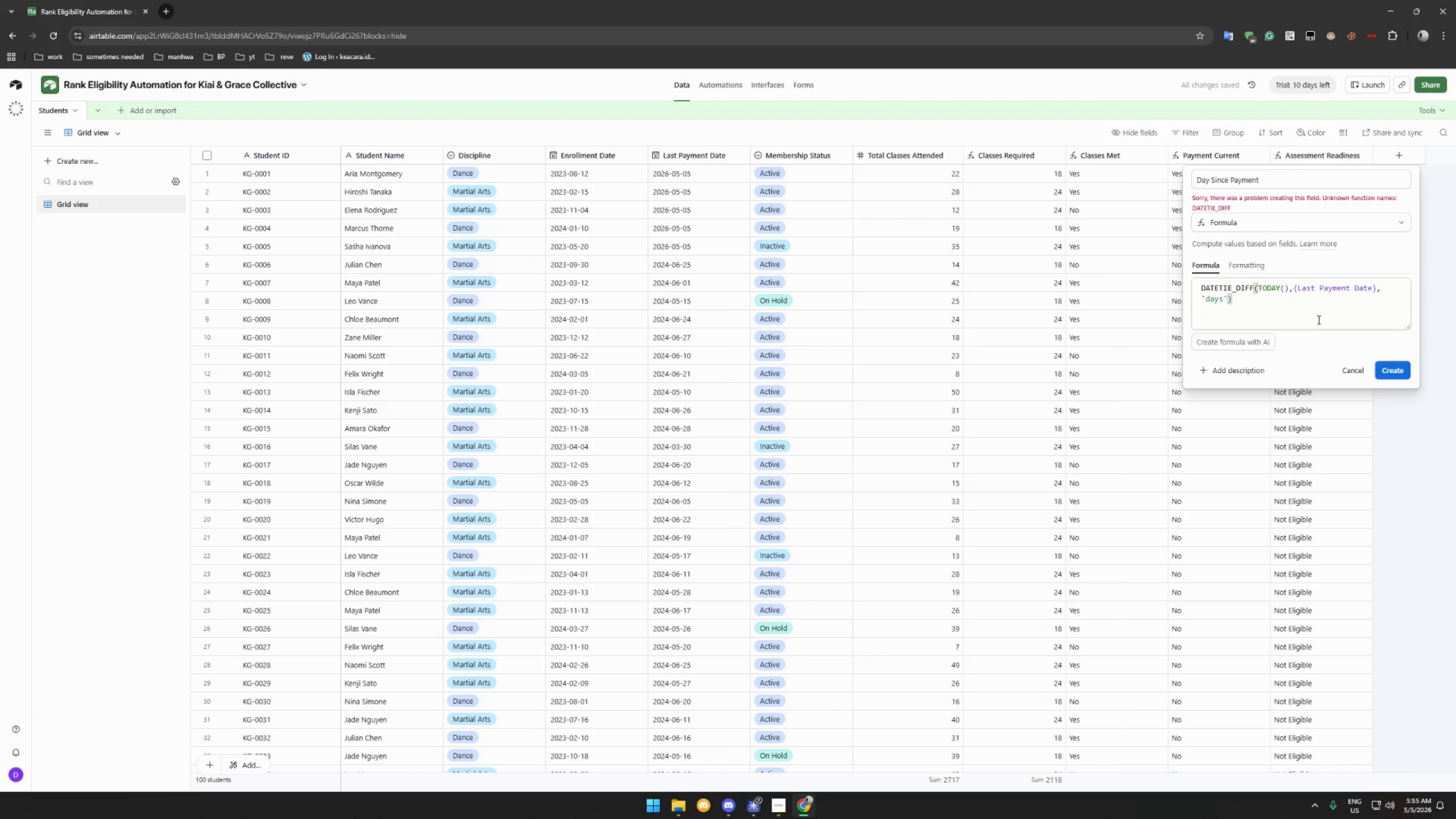 
left_click([1230, 286])
 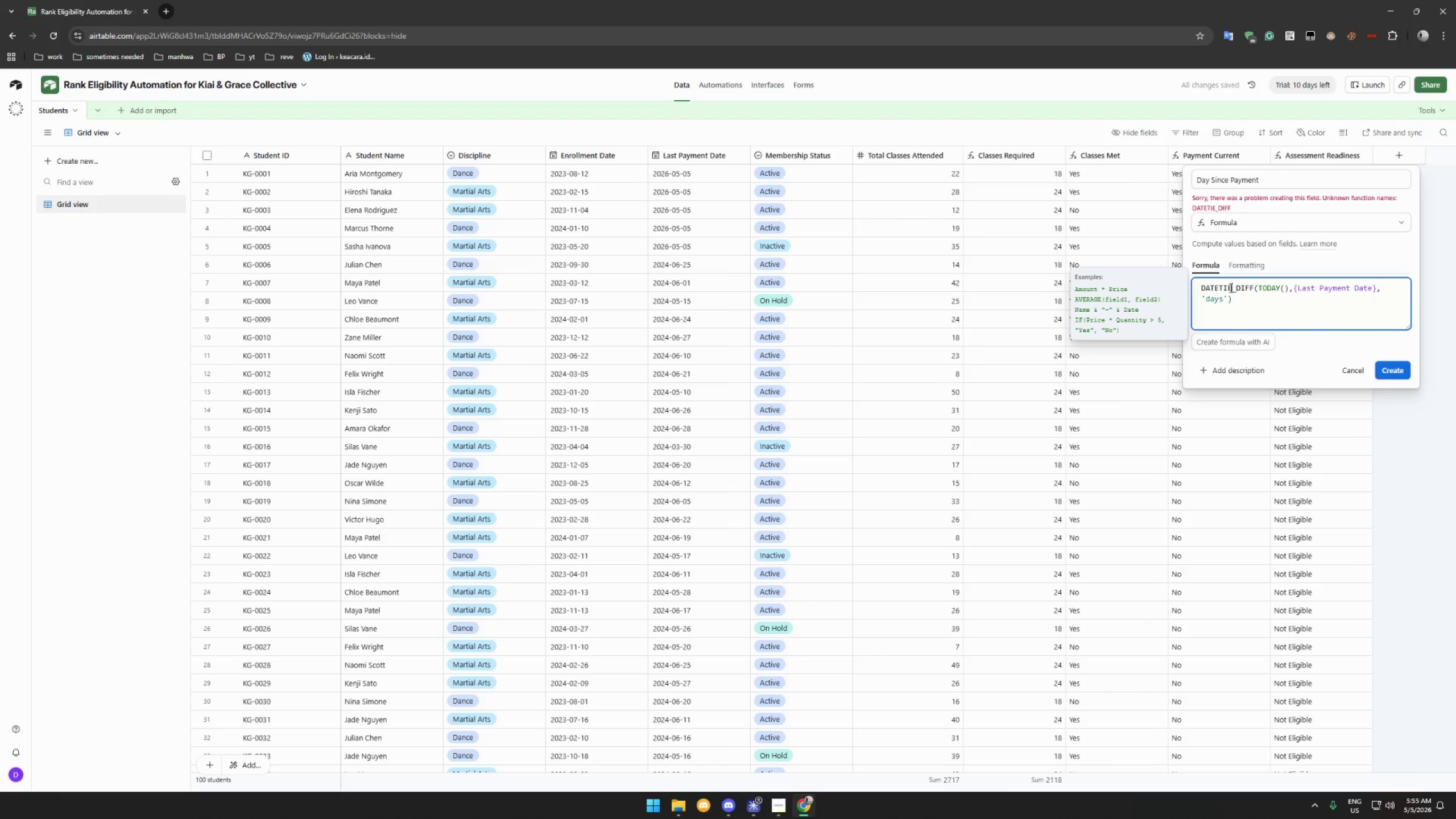 
left_click([1228, 288])
 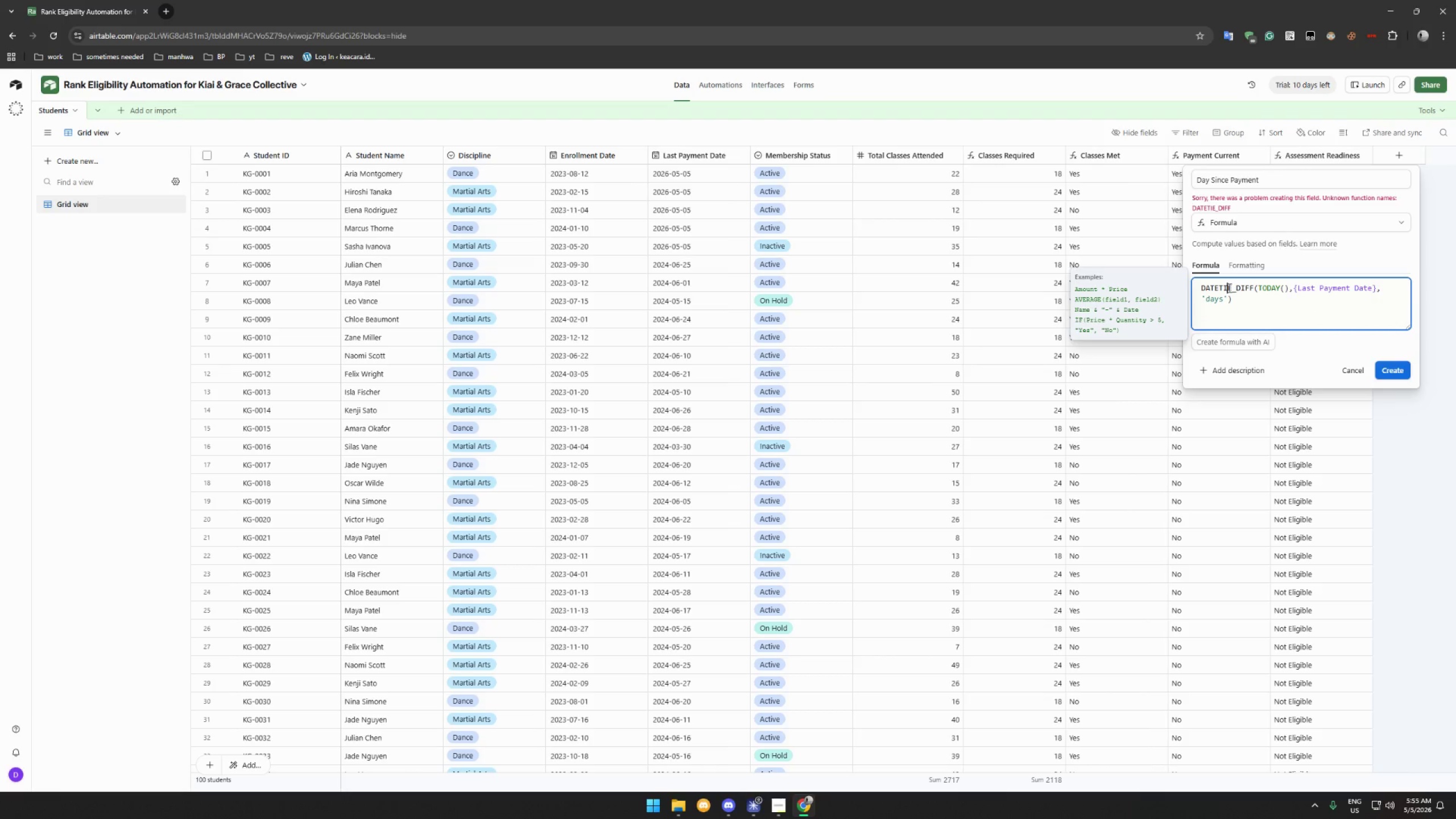 
key(Shift+M)
 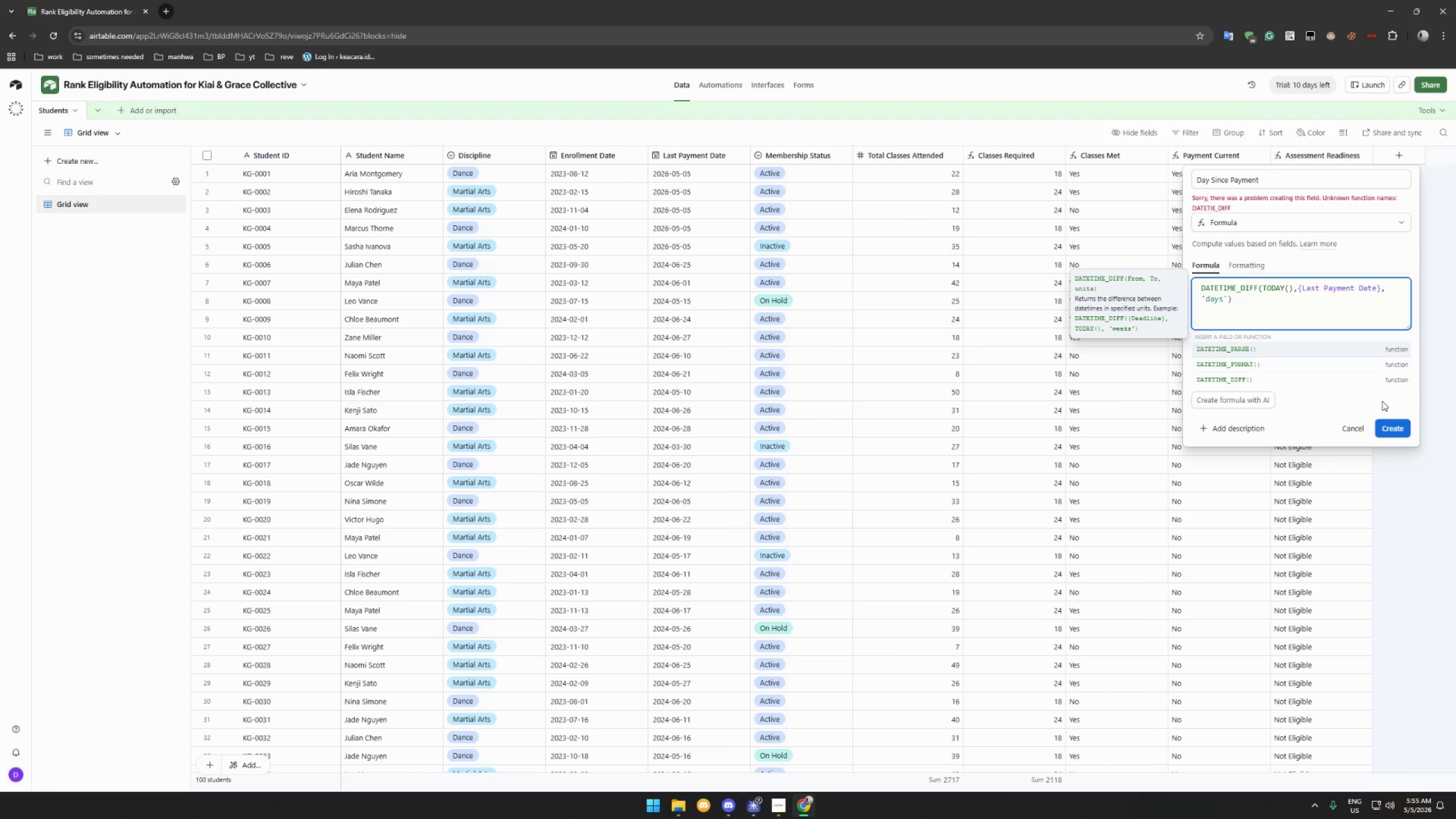 
left_click([1397, 431])
 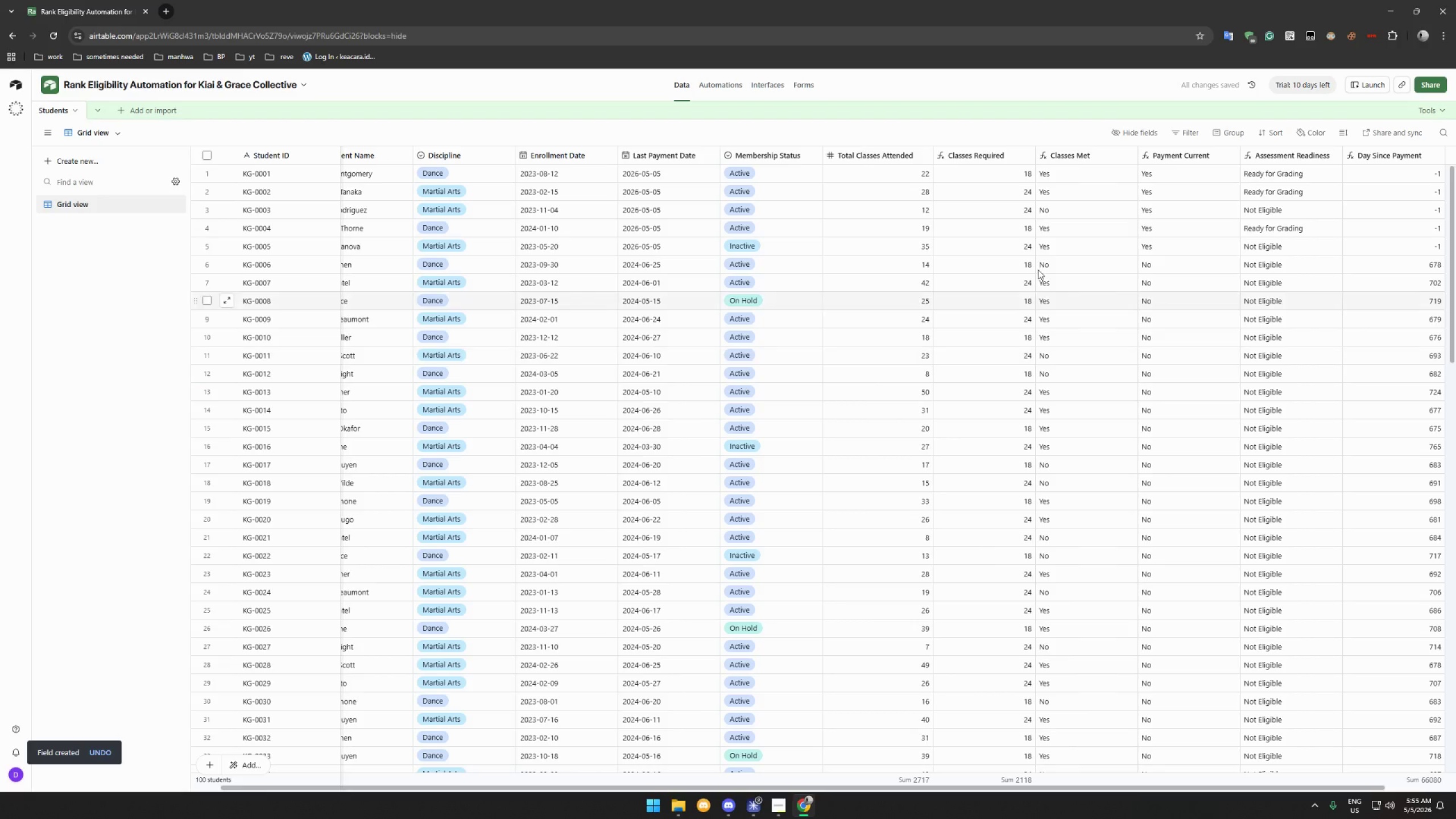 
left_click([681, 175])
 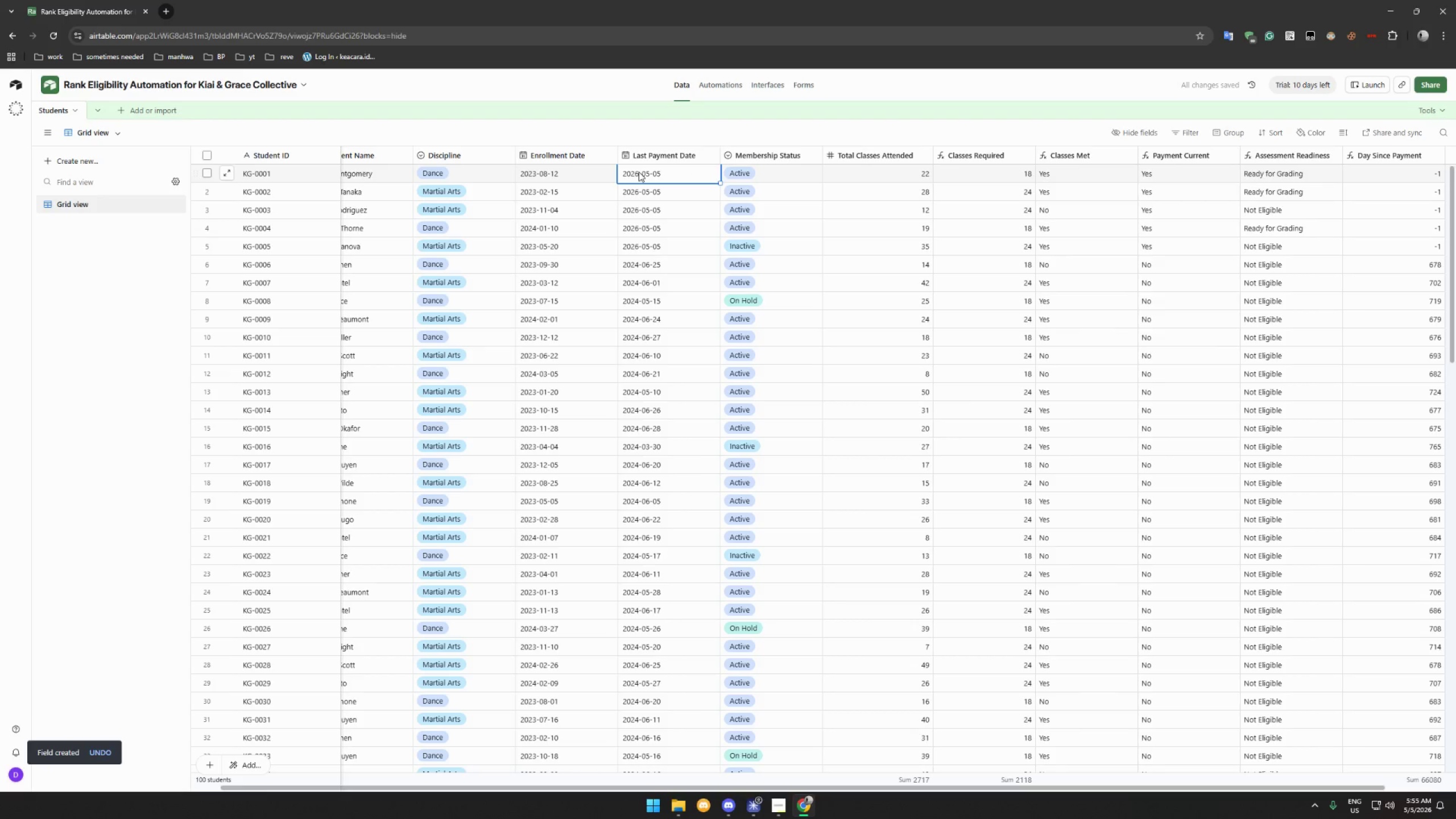 
double_click([639, 172])
 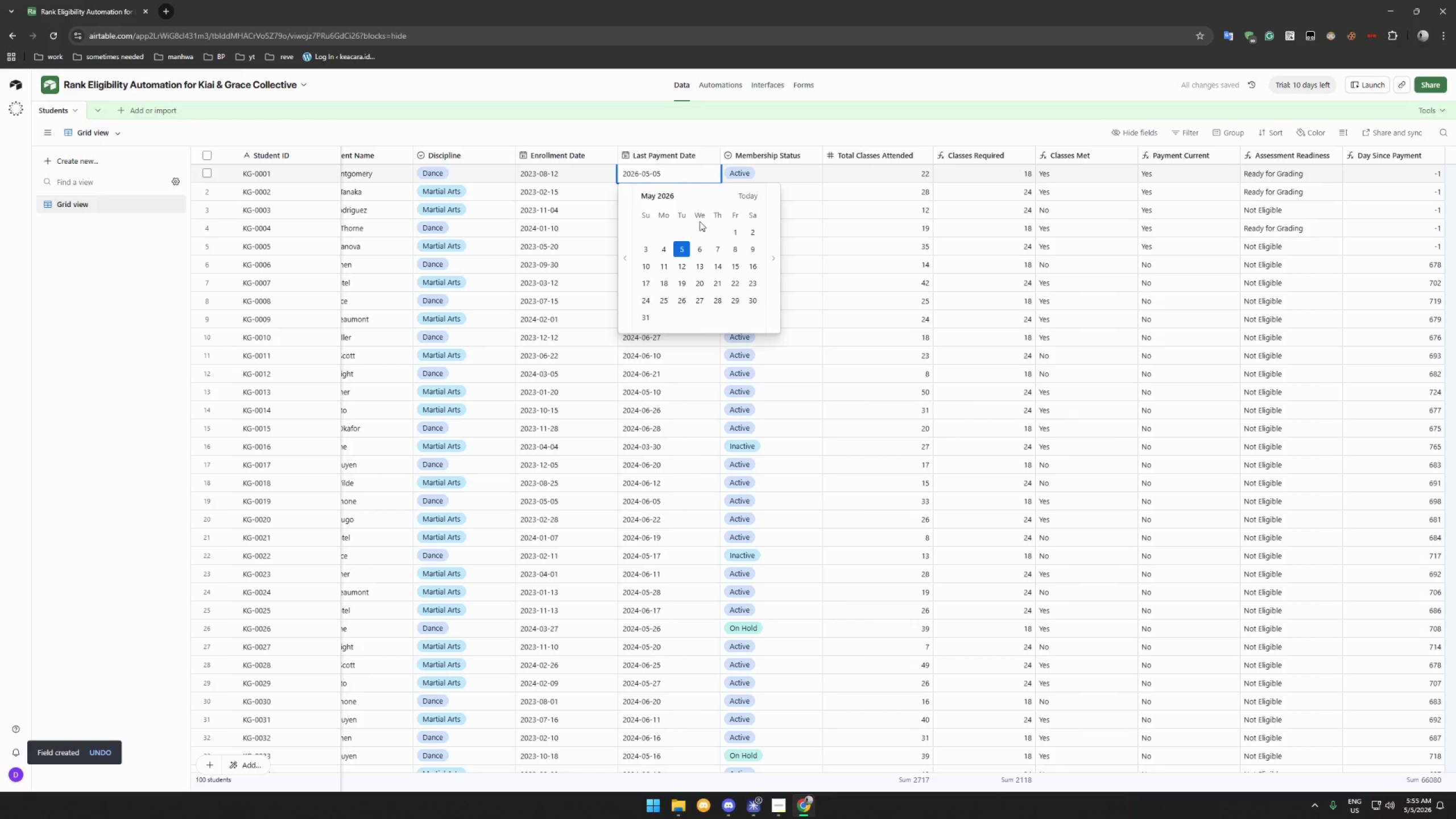 
left_click([665, 249])
 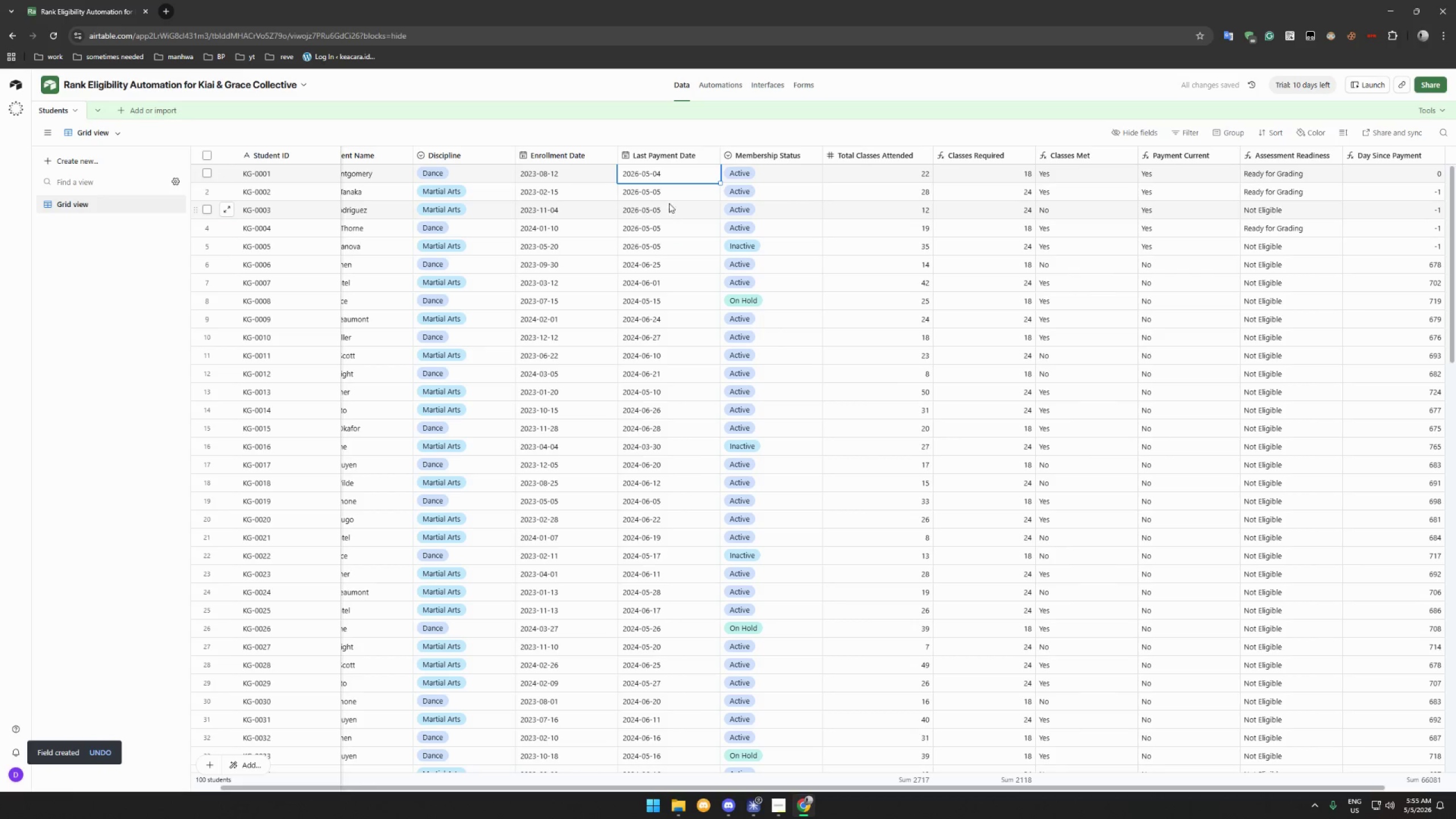 
double_click([664, 196])
 